 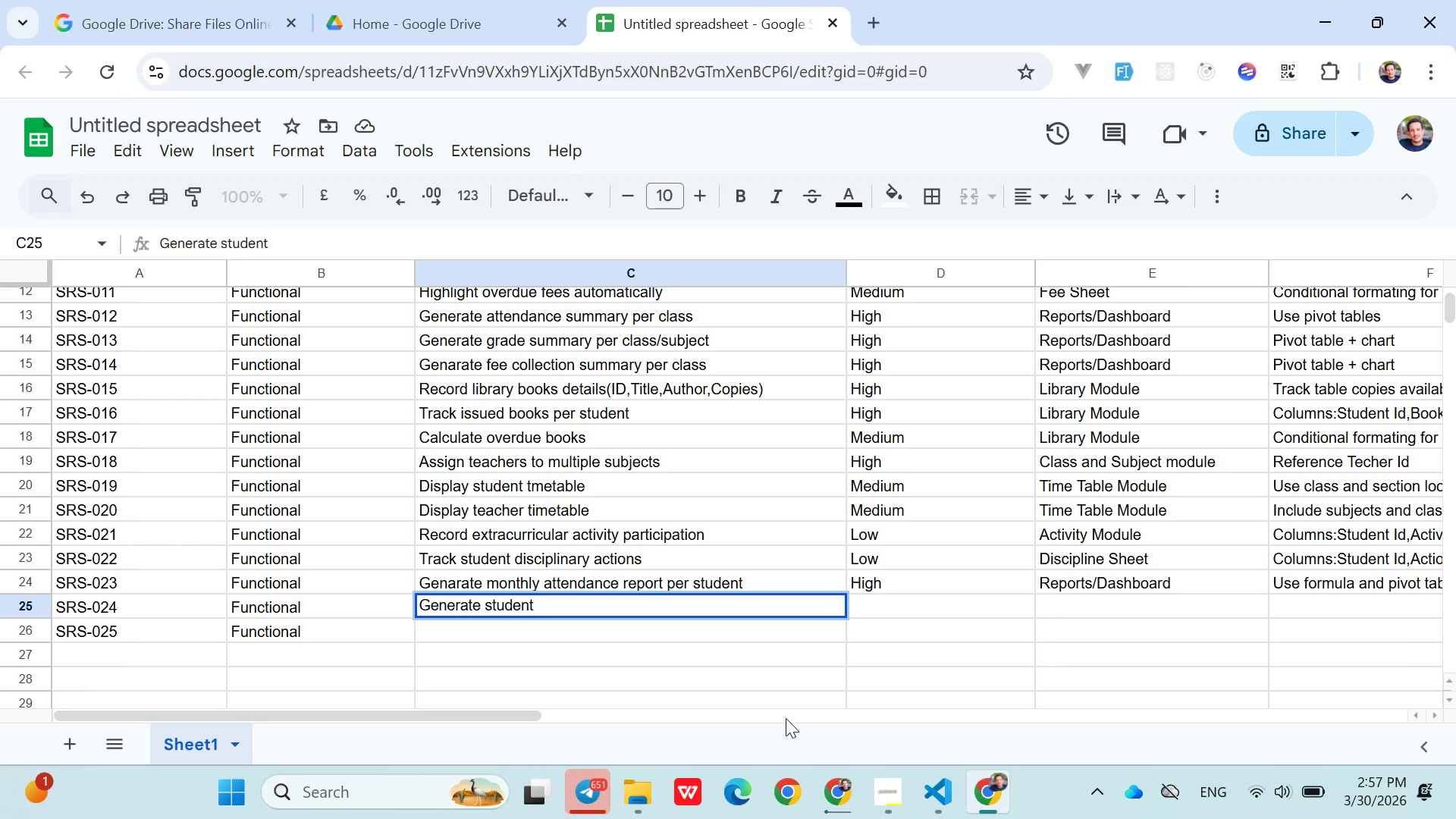 
type( progress report card)
 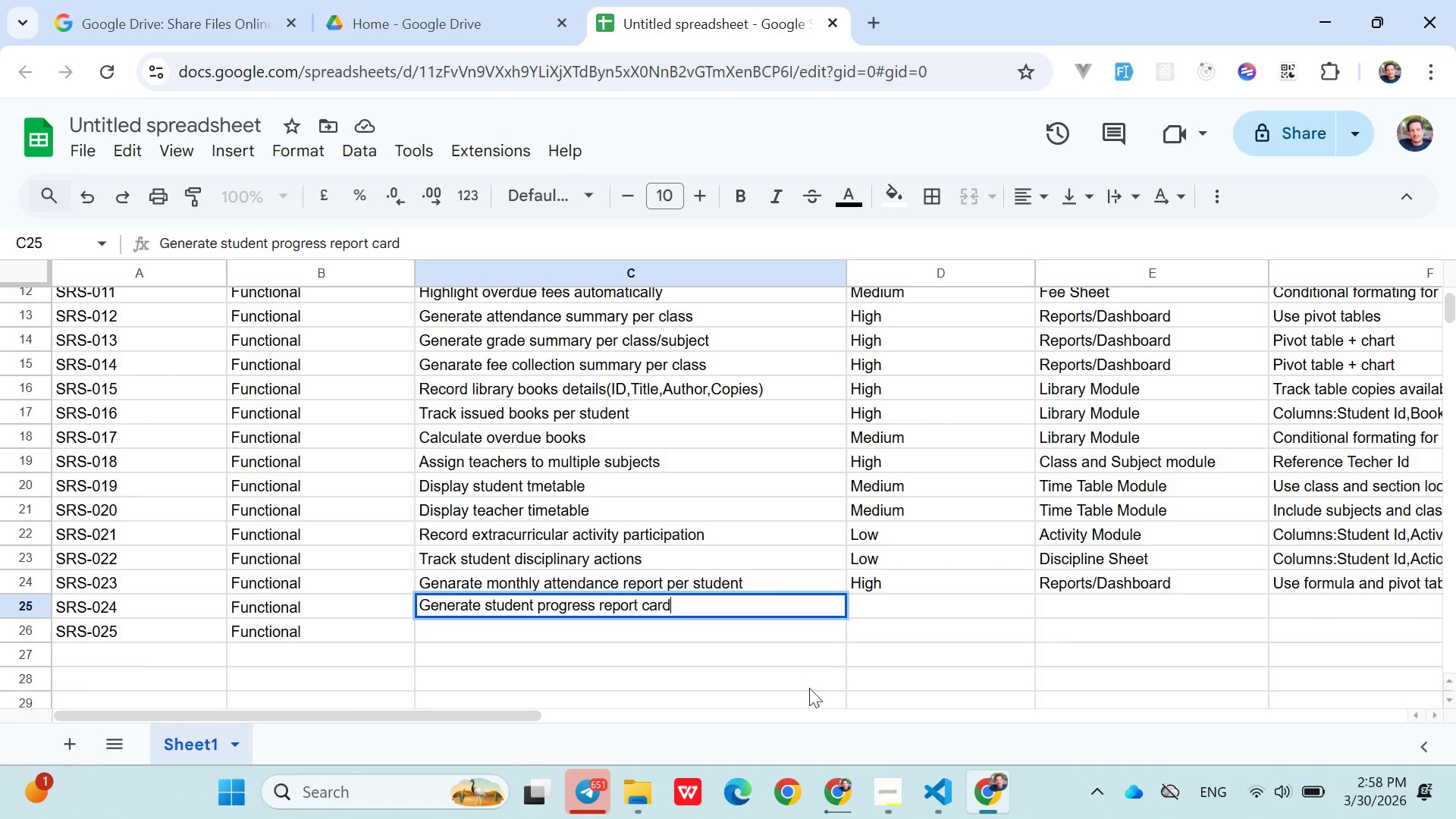 
left_click([886, 609])
 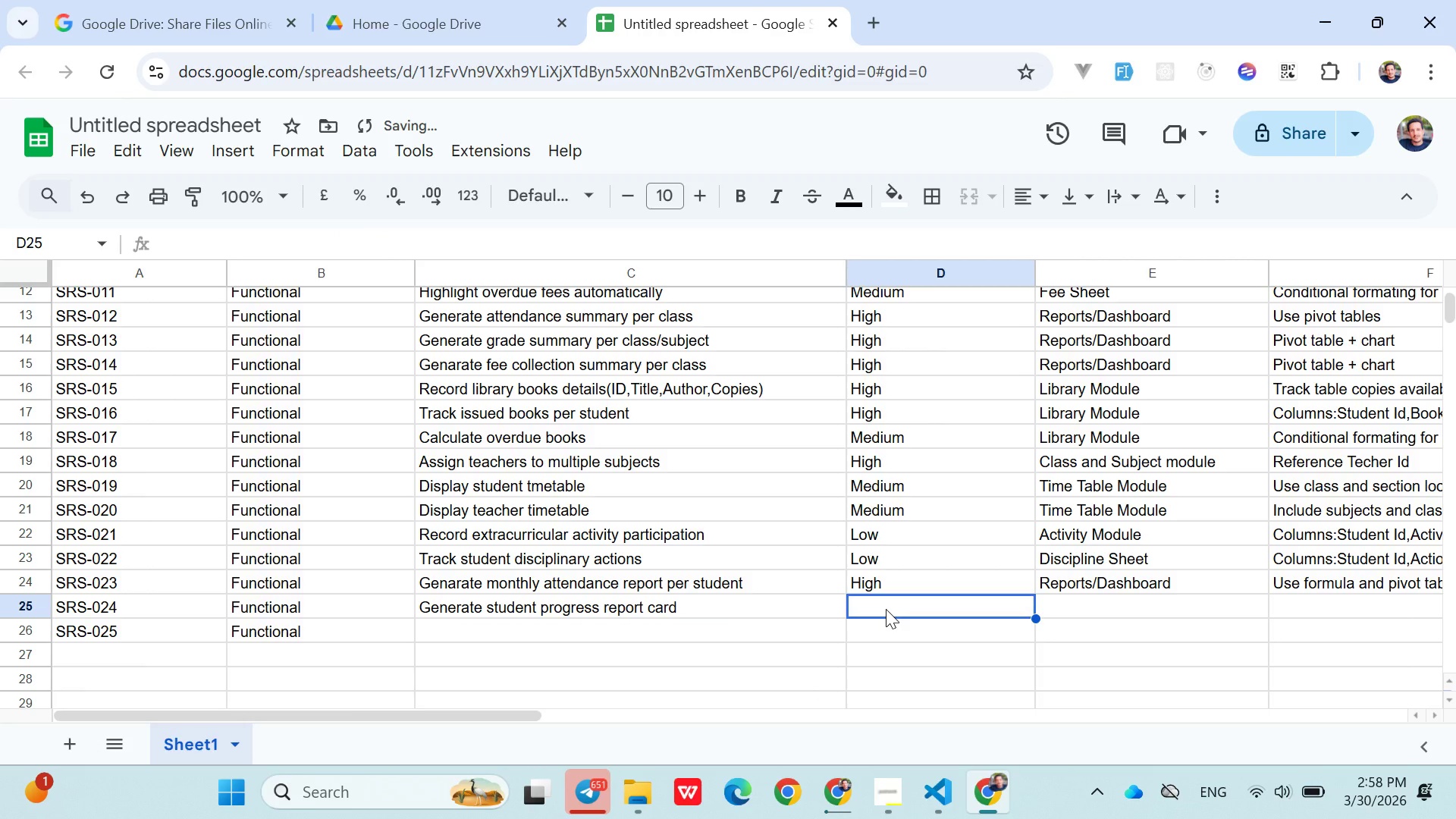 
key(Shift+H)
 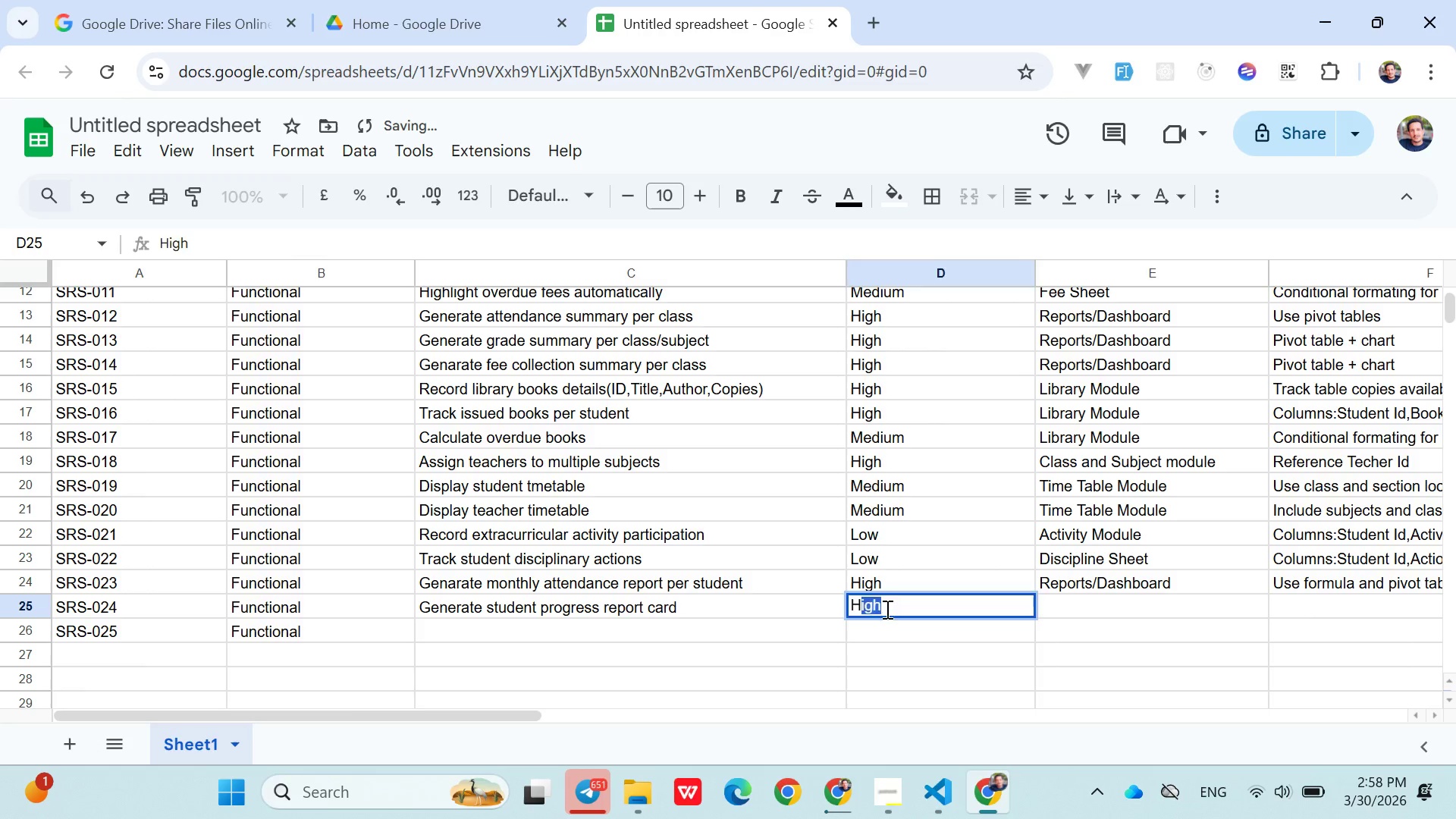 
key(ArrowRight)
 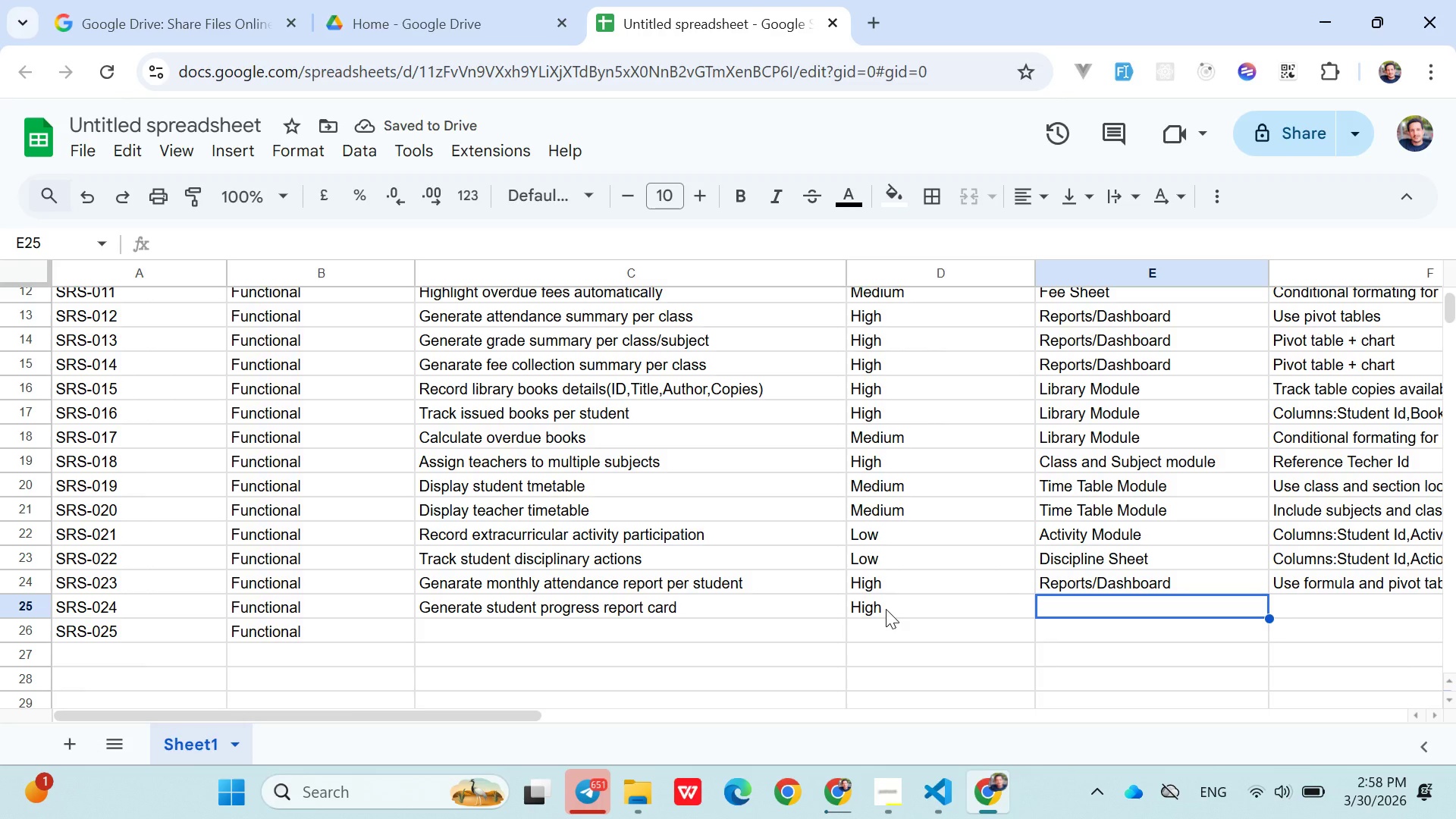 
type(Gr)
 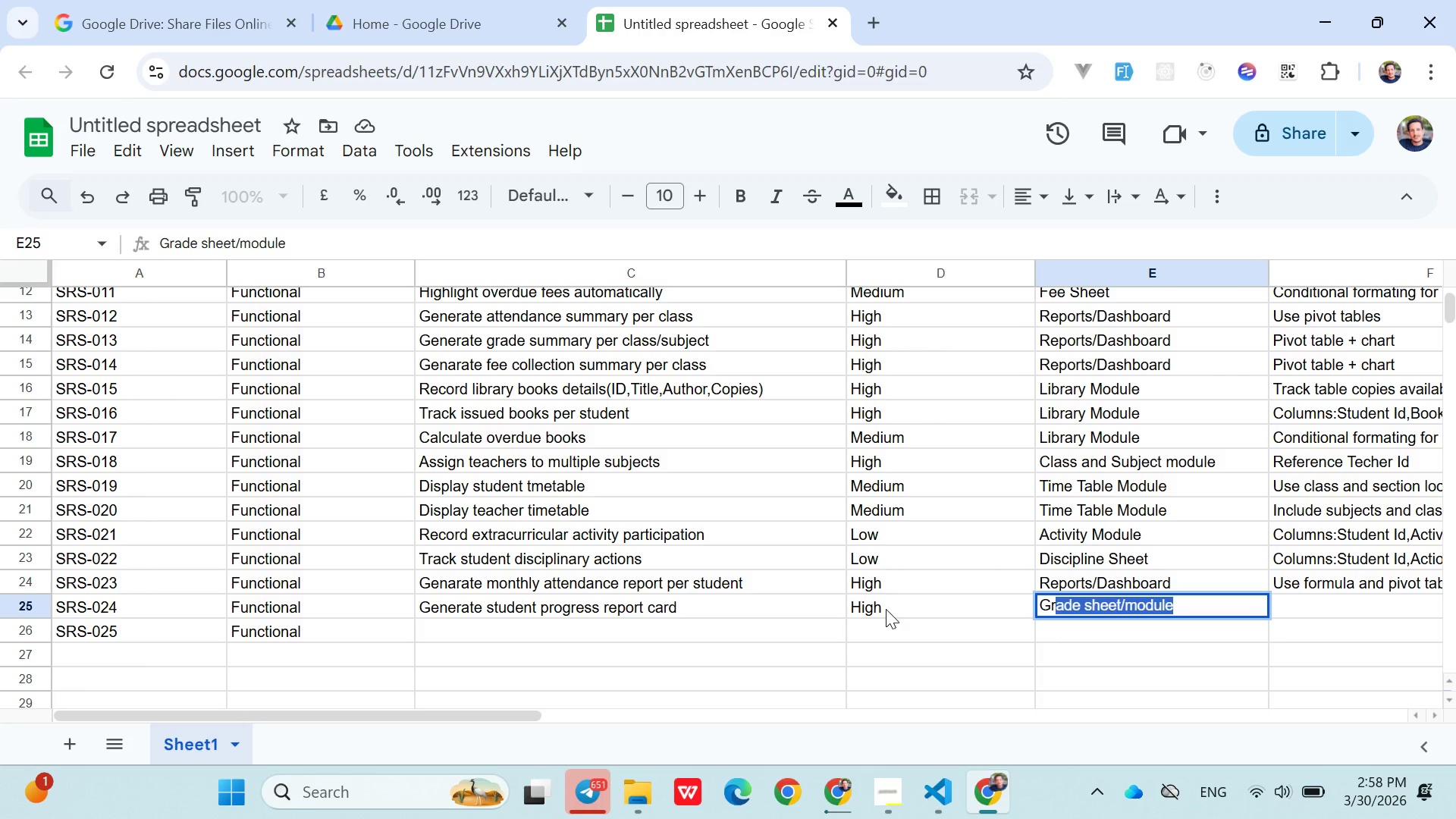 
key(ArrowRight)
 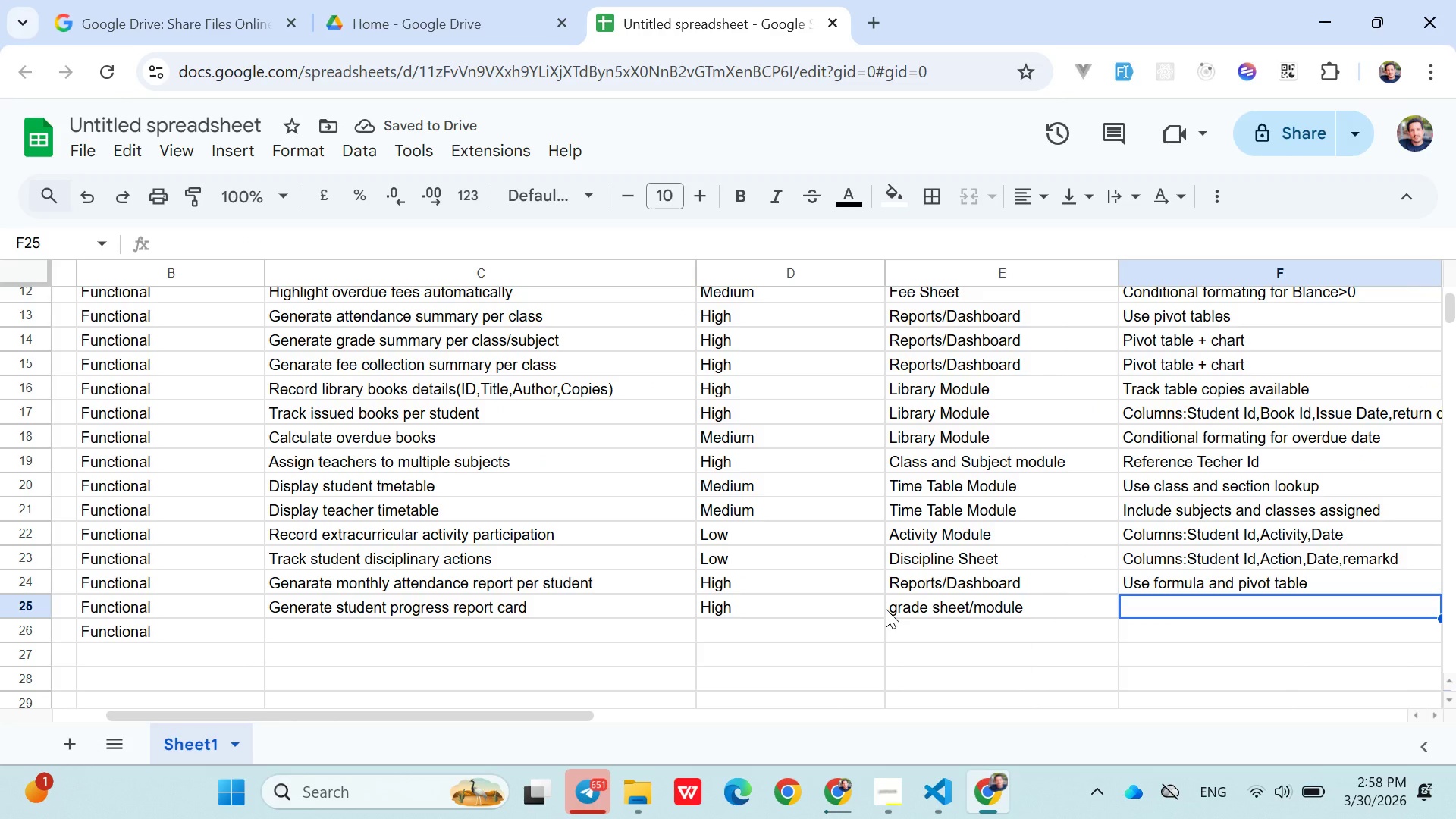 
wait(9.34)
 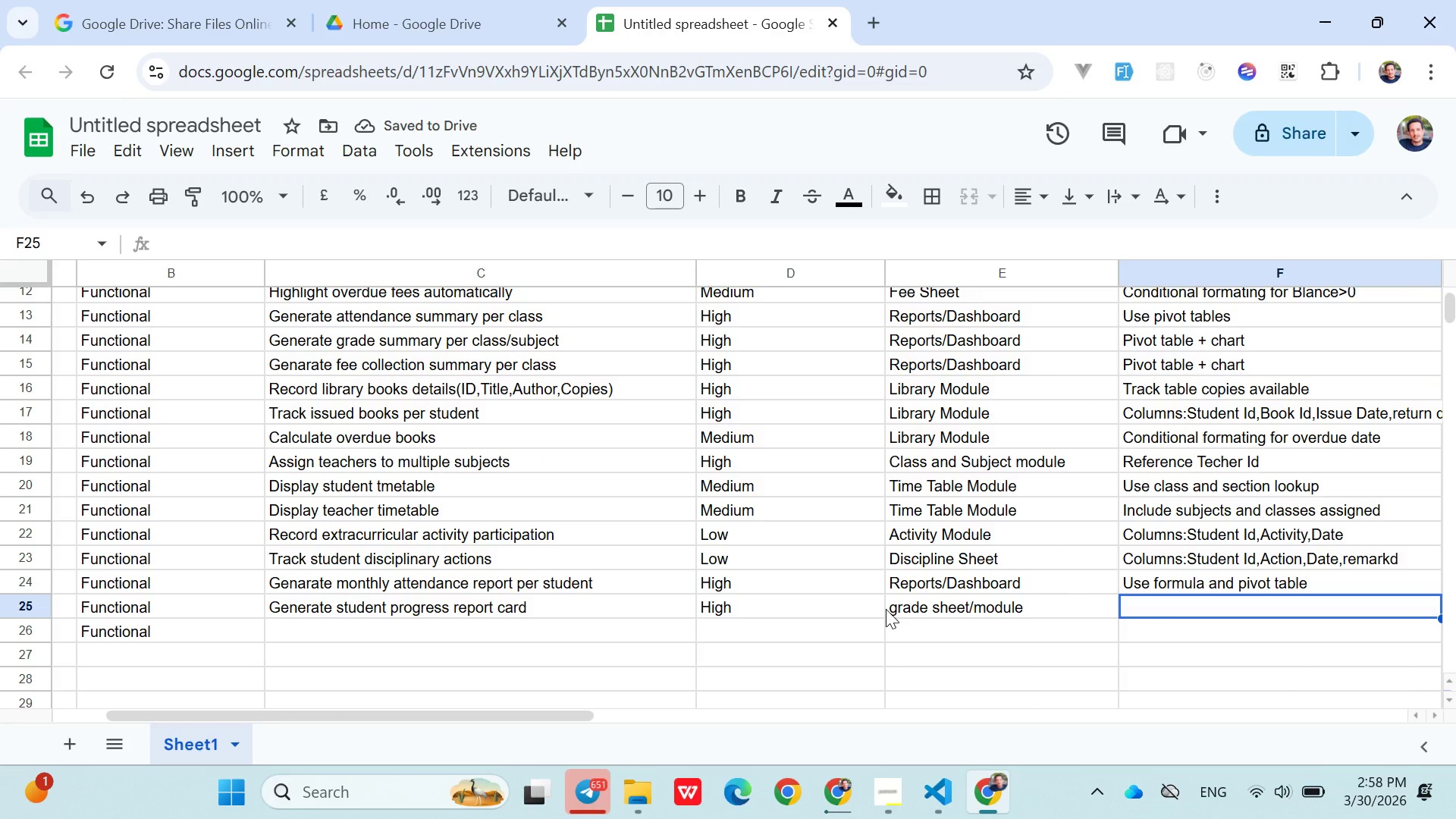 
type(Comn)
key(Backspace)
type(bil)
key(Backspace)
type(ne percentage and grade per subject)
 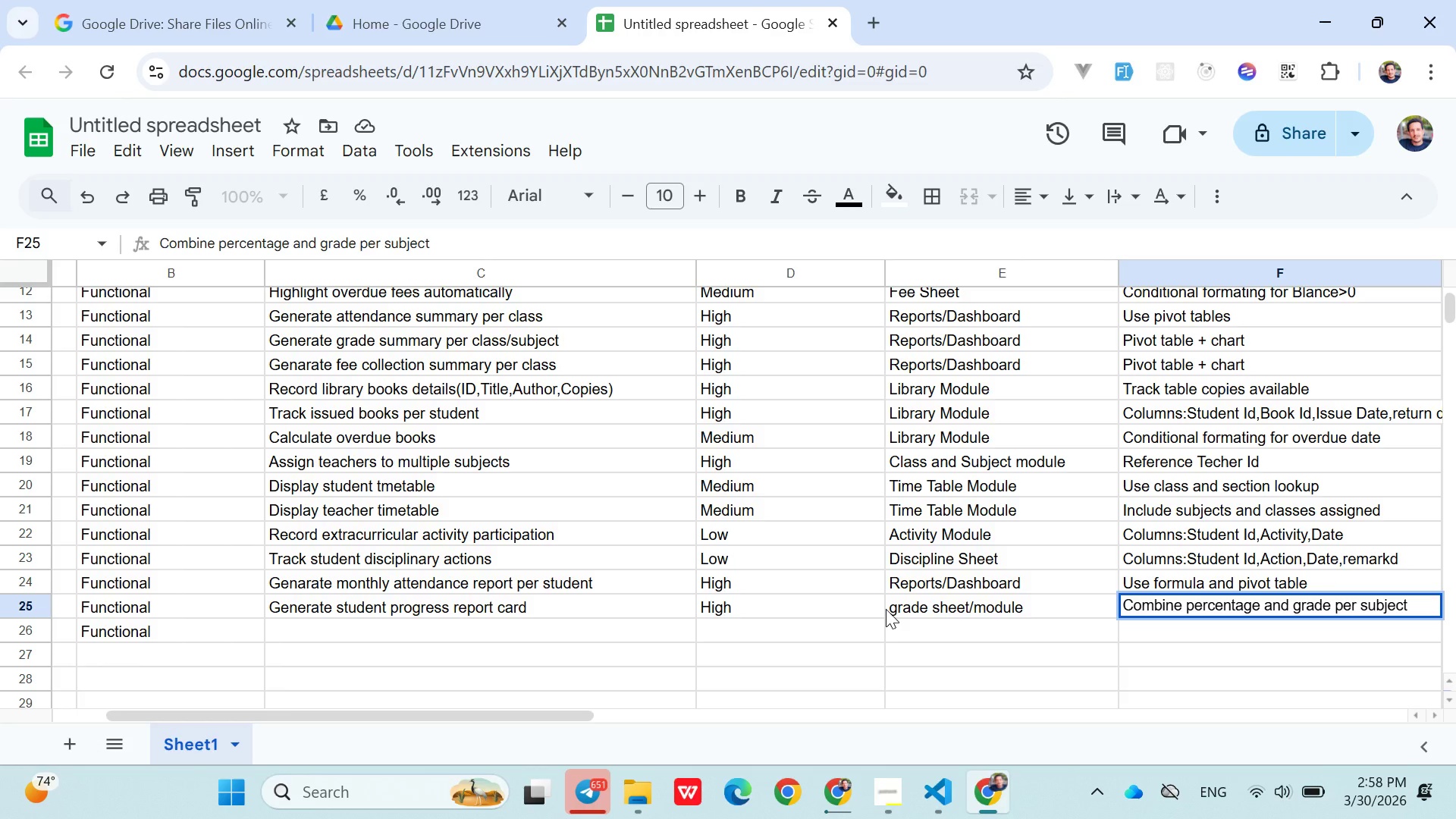 
key(ArrowDown)
 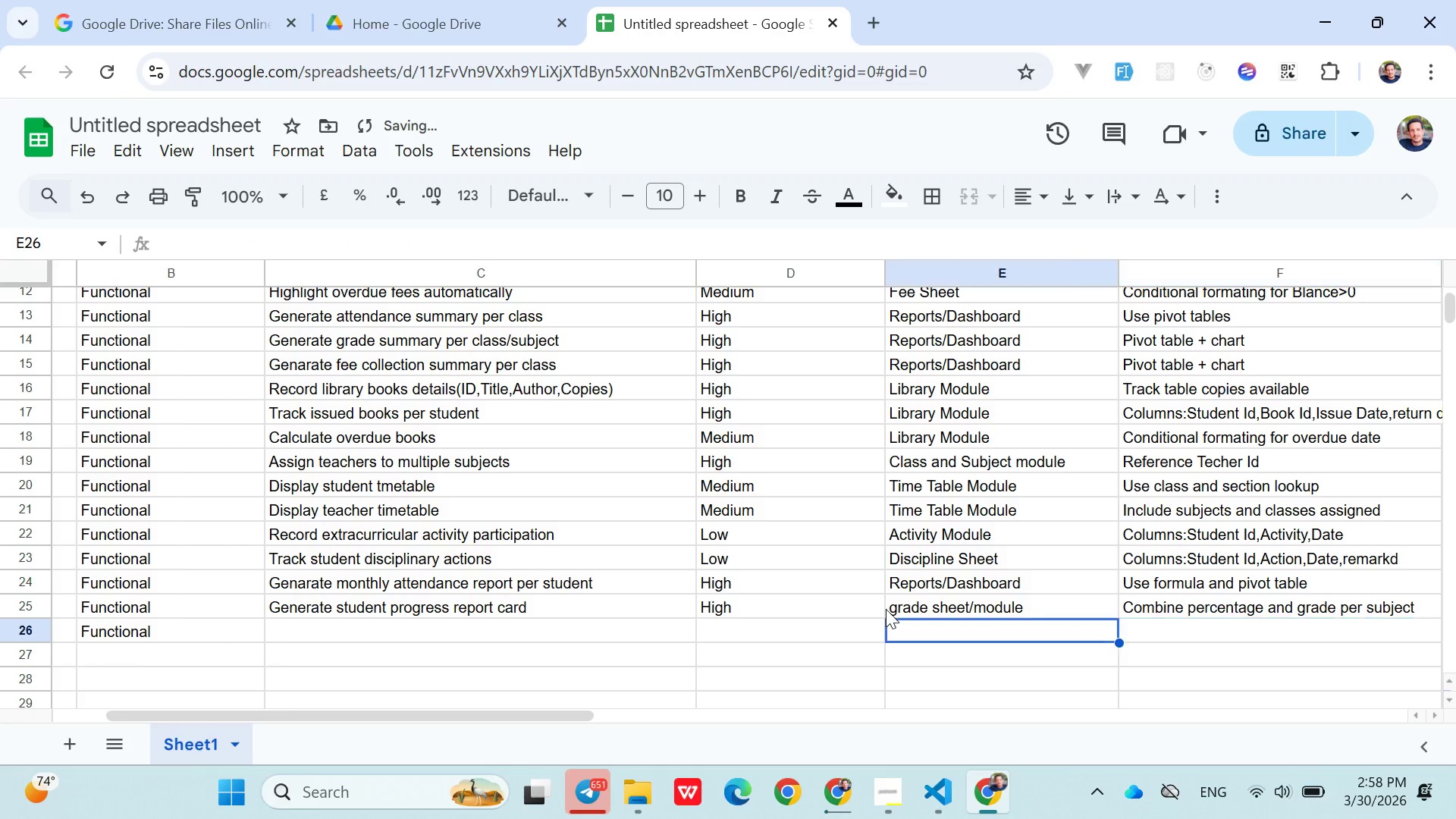 
hold_key(key=ArrowLeft, duration=0.66)
 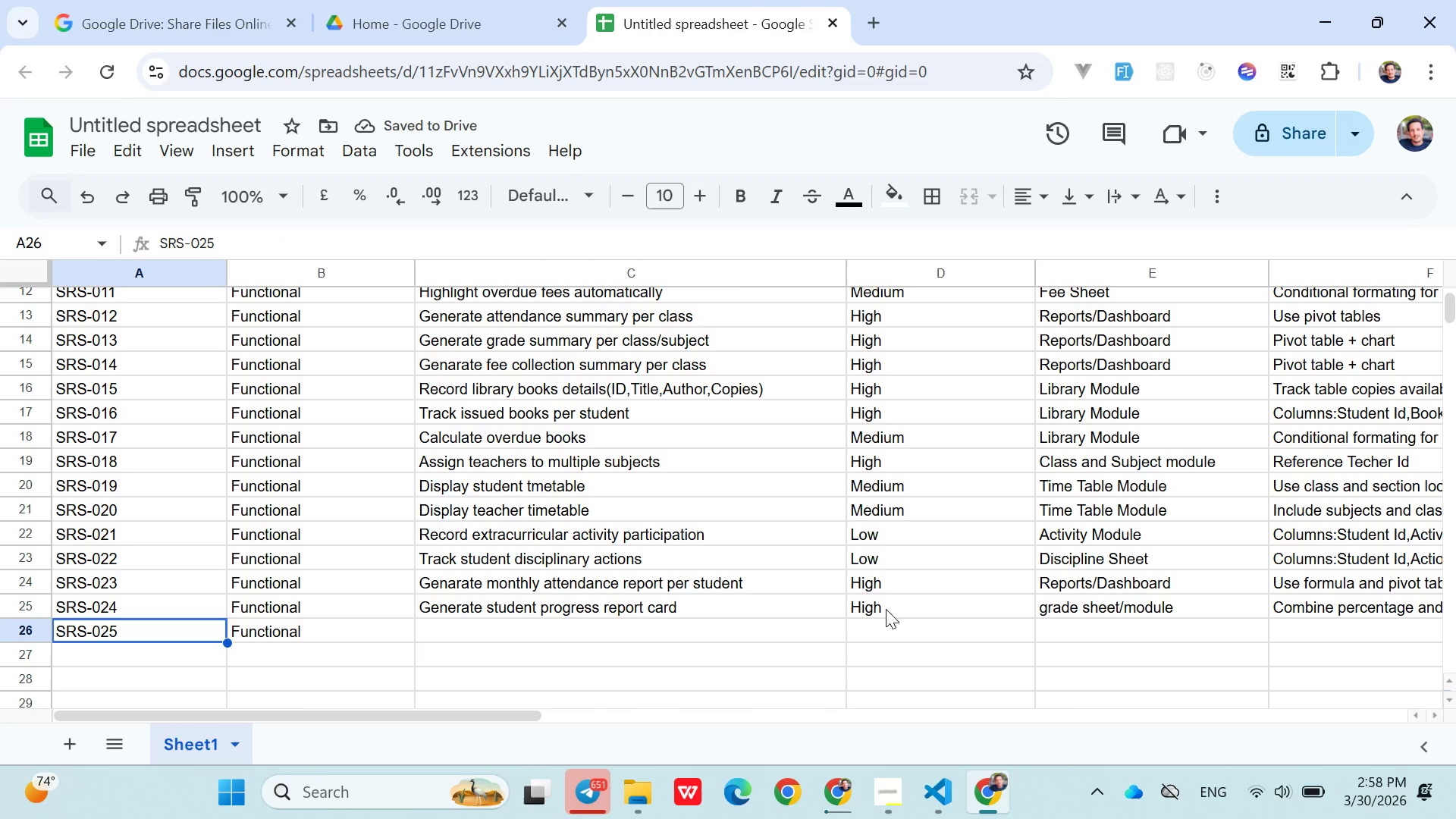 
key(ArrowRight)
 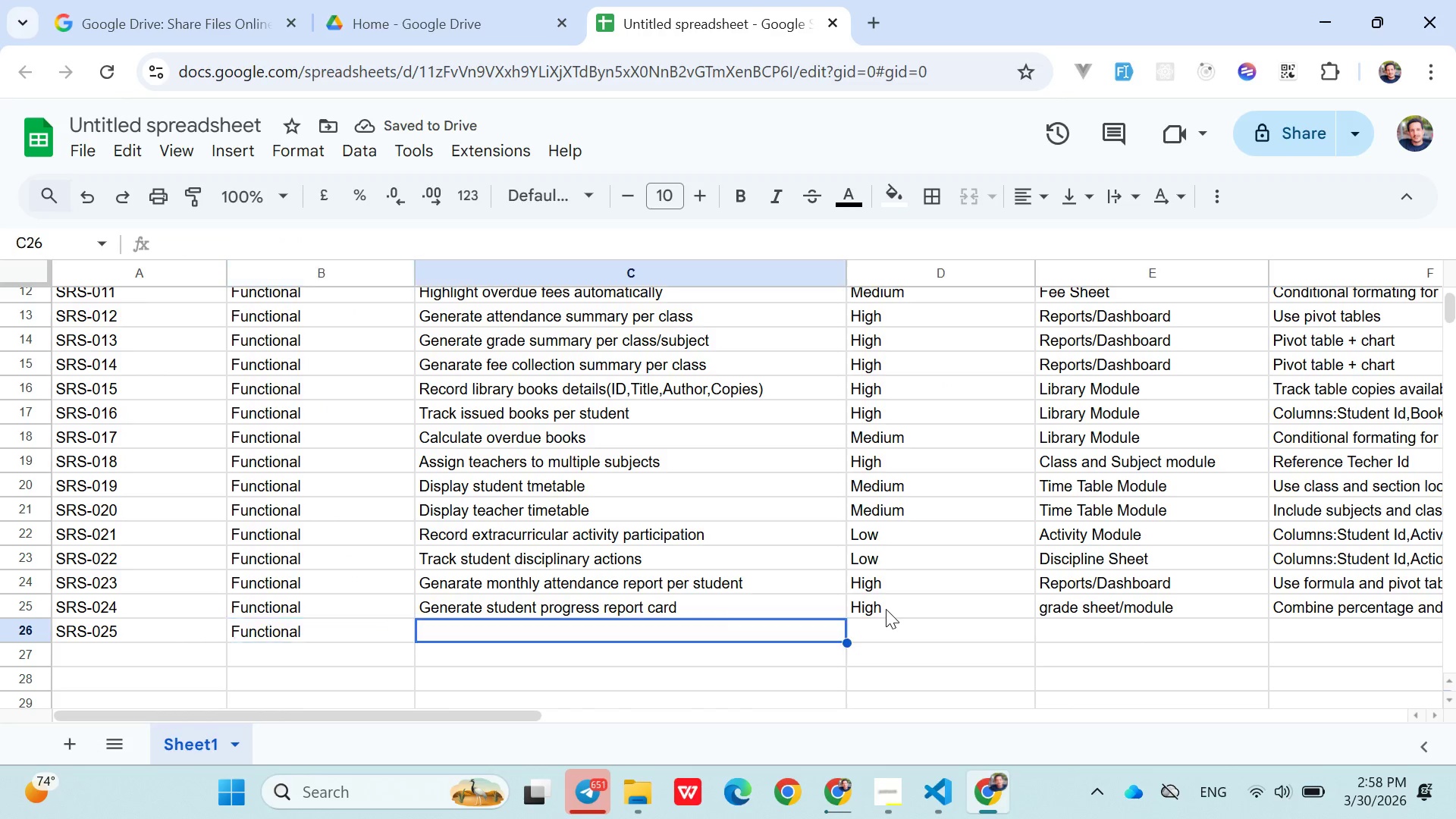 
key(ArrowRight)
 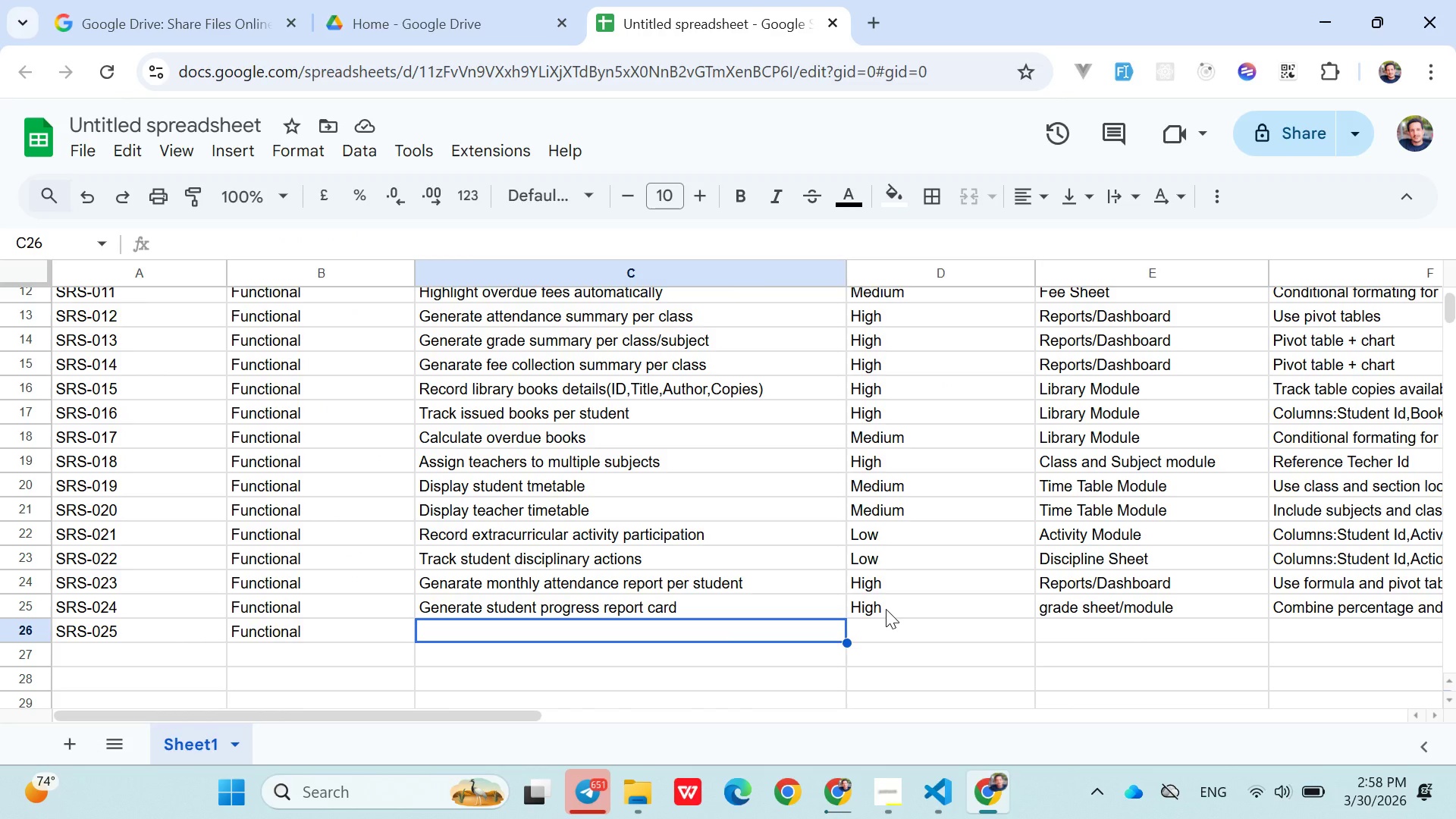 
wait(15.22)
 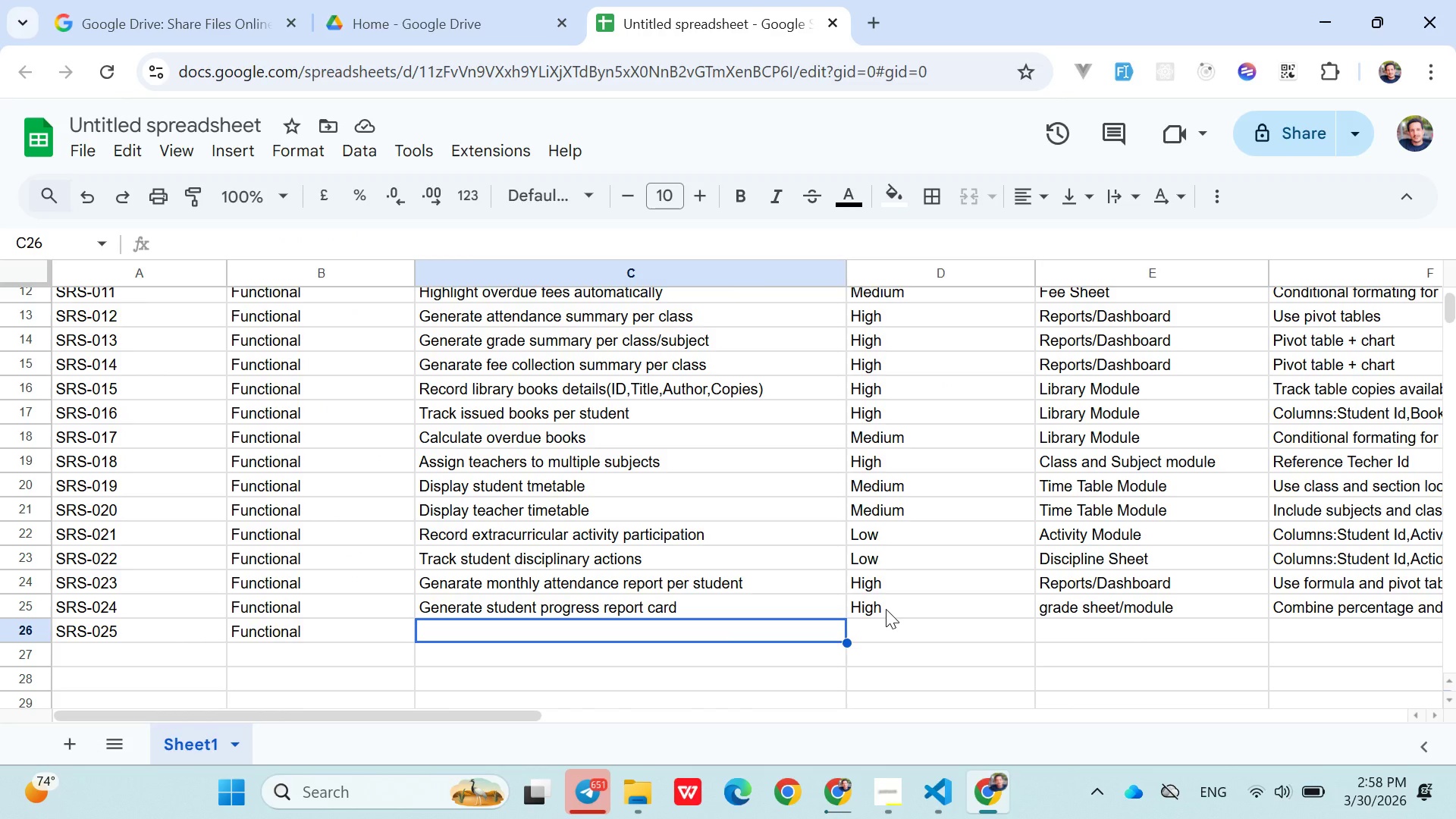 
key(Control+ControlLeft)
 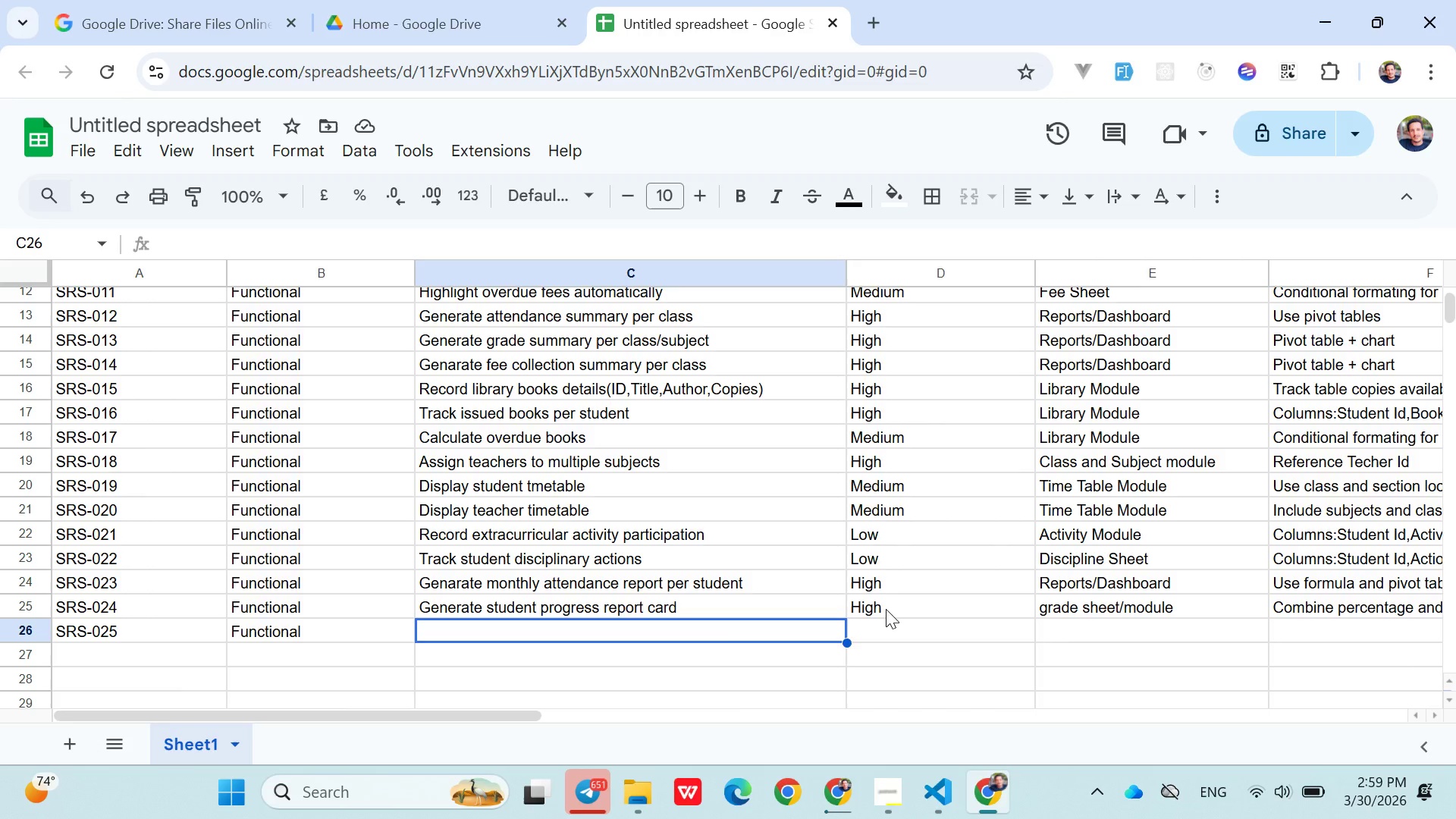 
type(Track staff attendance)
 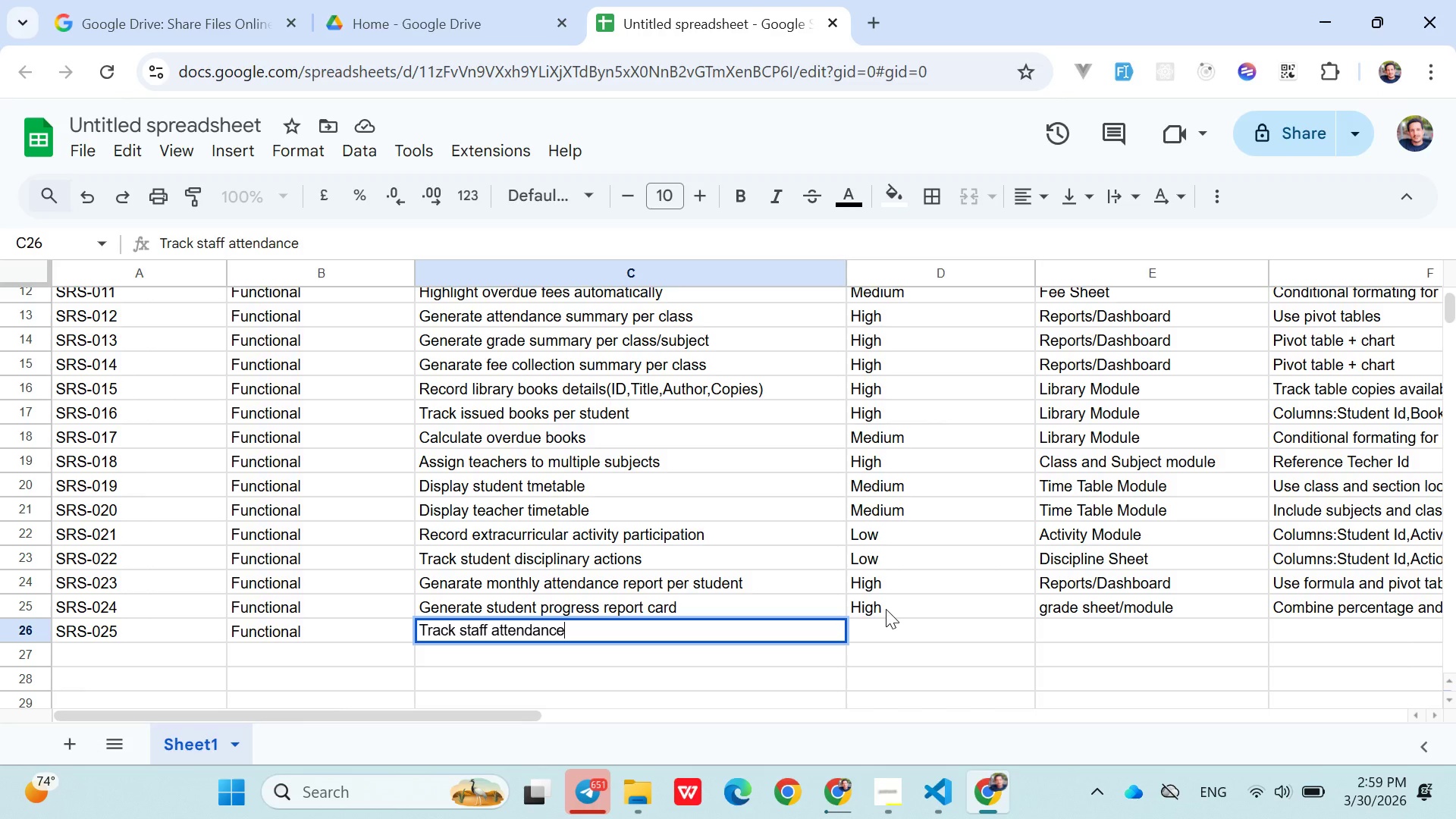 
wait(11.52)
 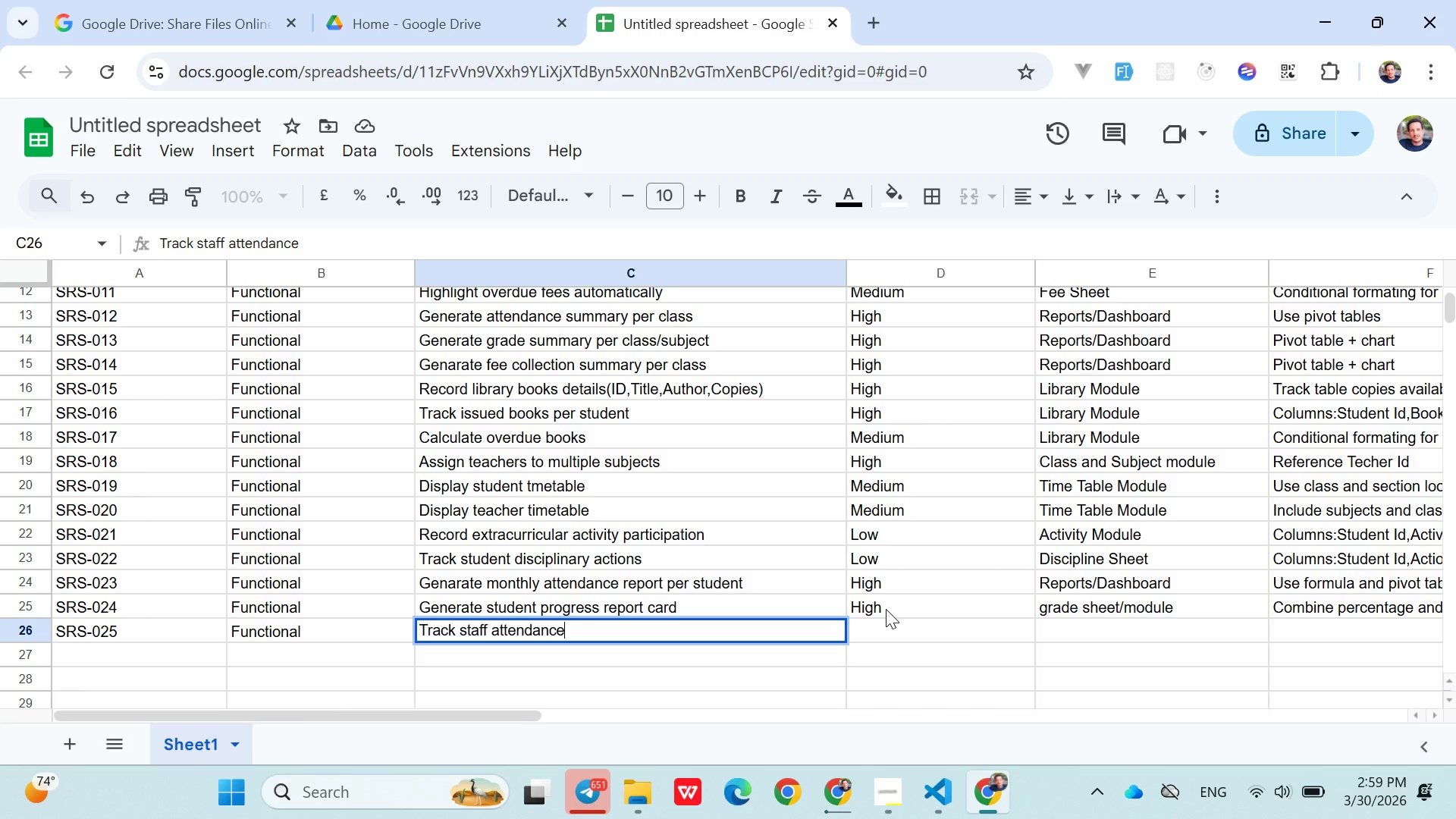 
left_click([882, 629])
 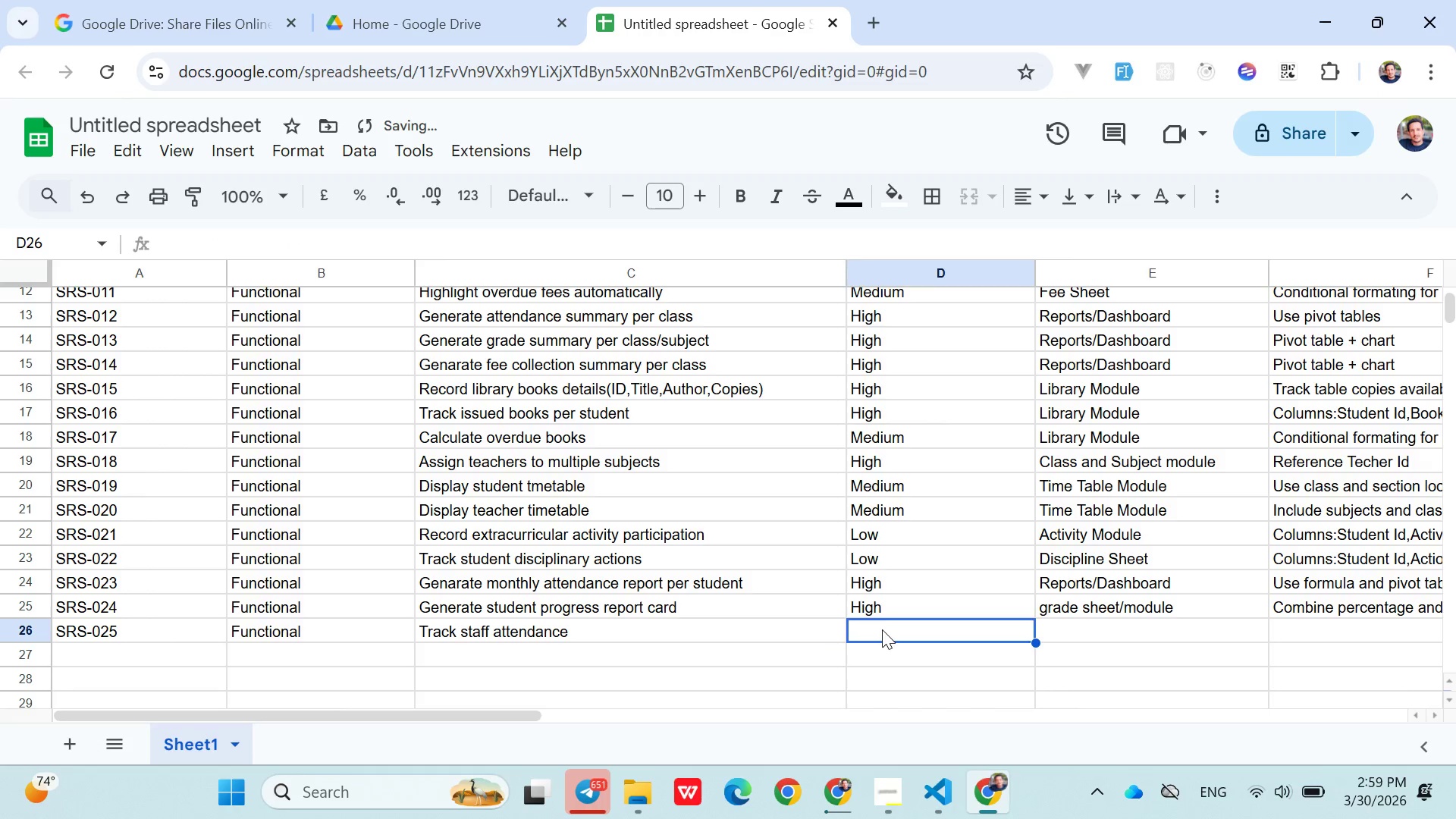 
key(Shift+M)
 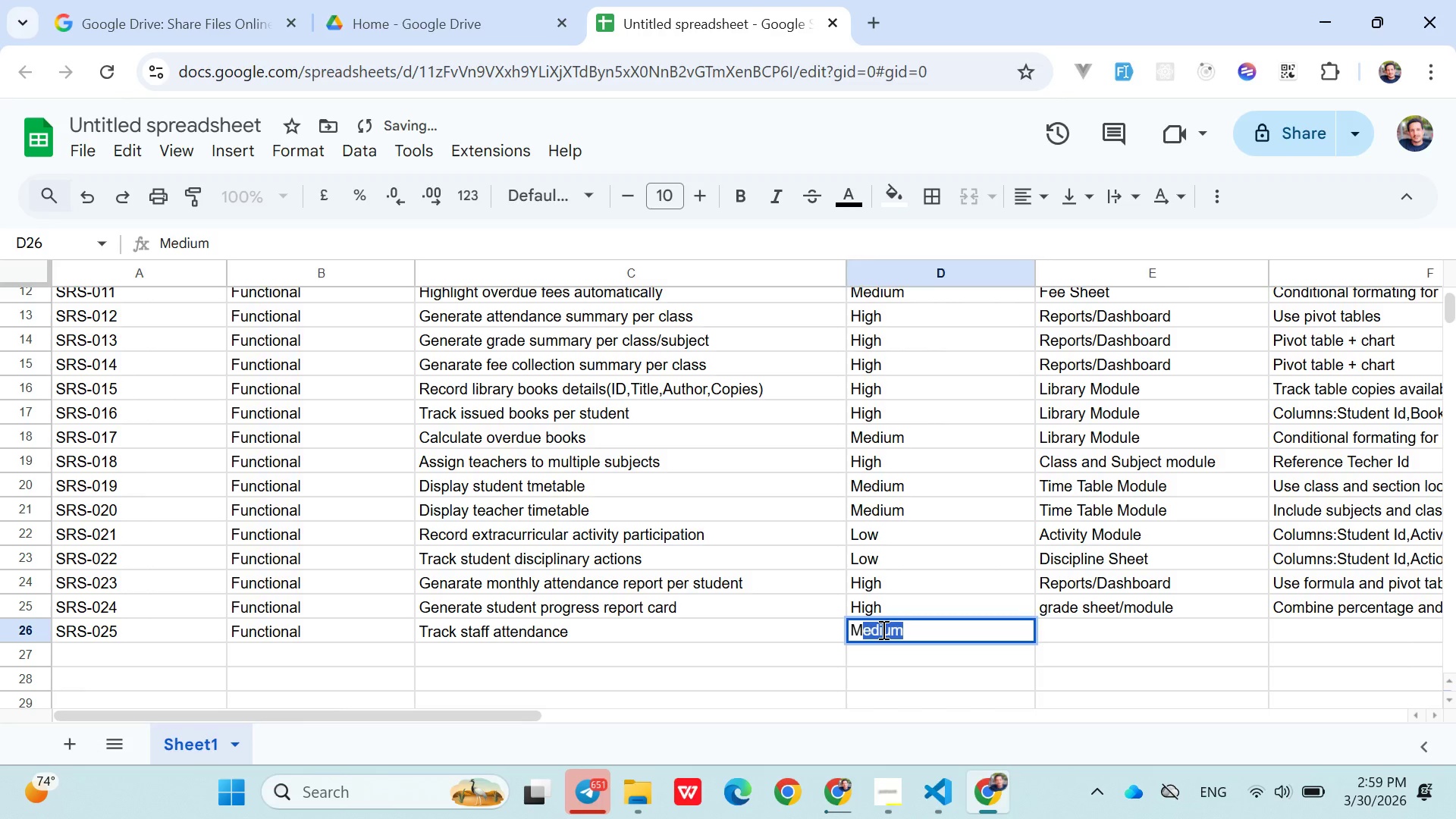 
key(ArrowRight)
 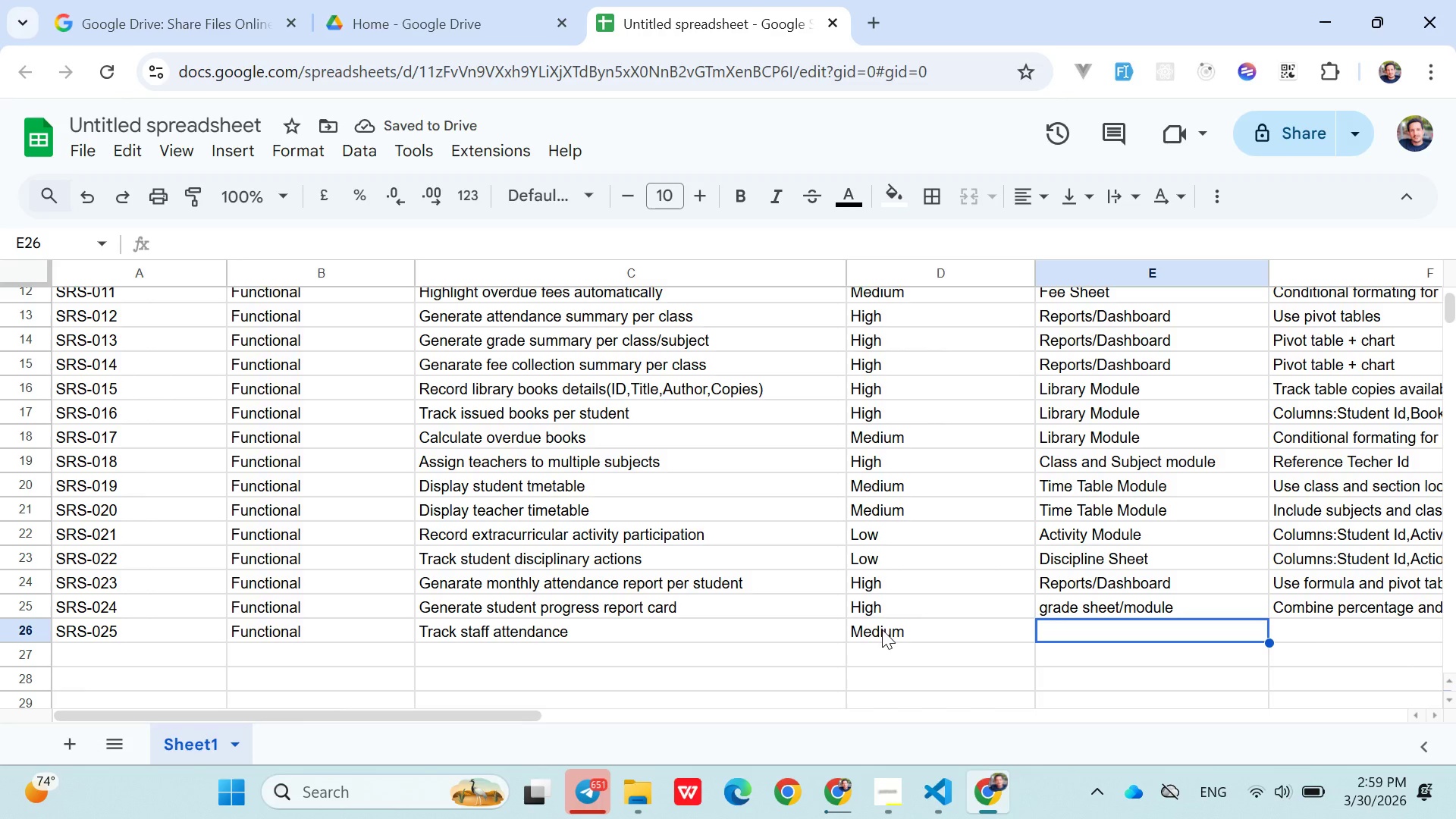 
type(At)
 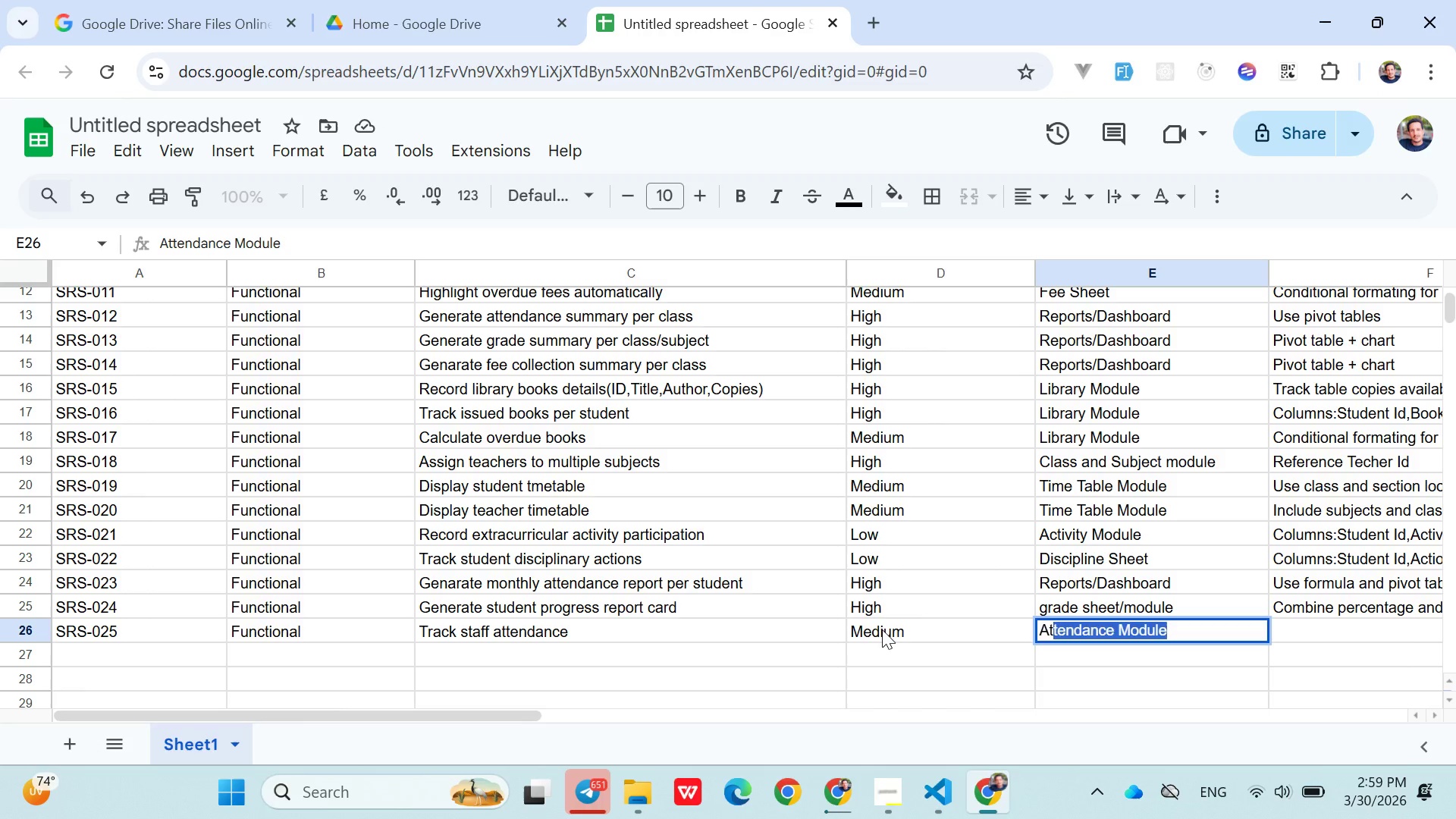 
key(ArrowRight)
 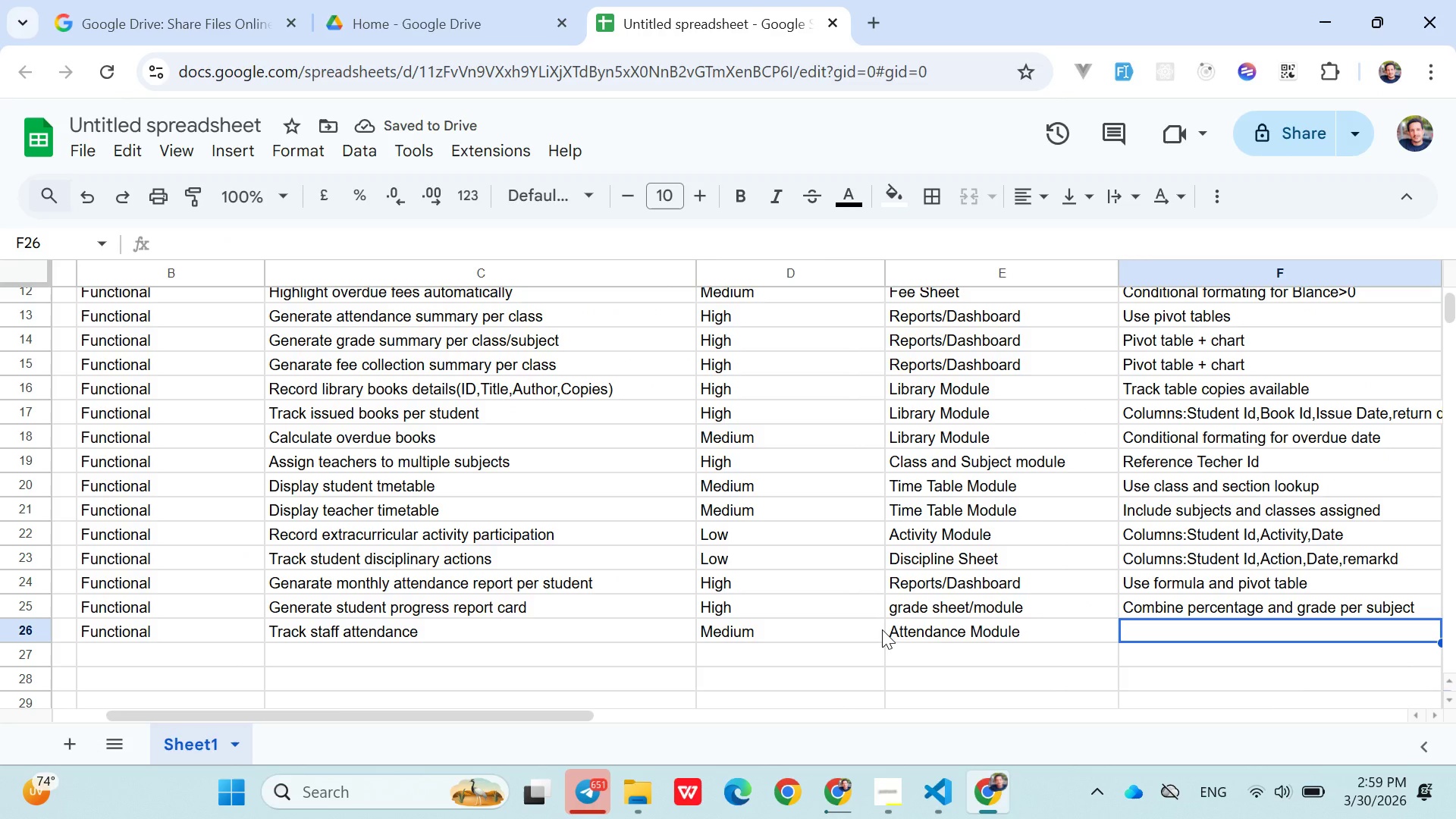 
wait(5.45)
 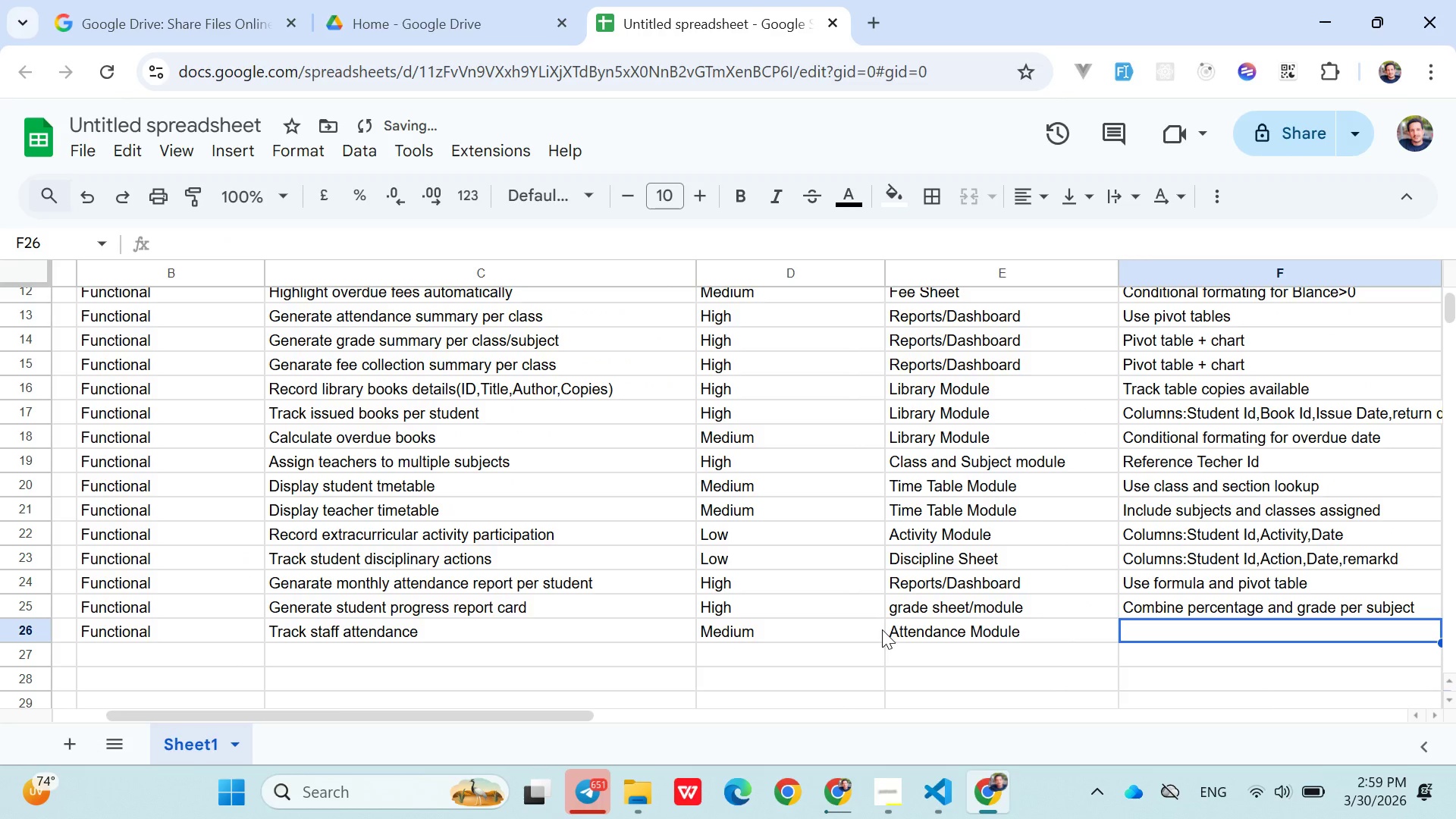 
type(Separate section for teachers/staff)
 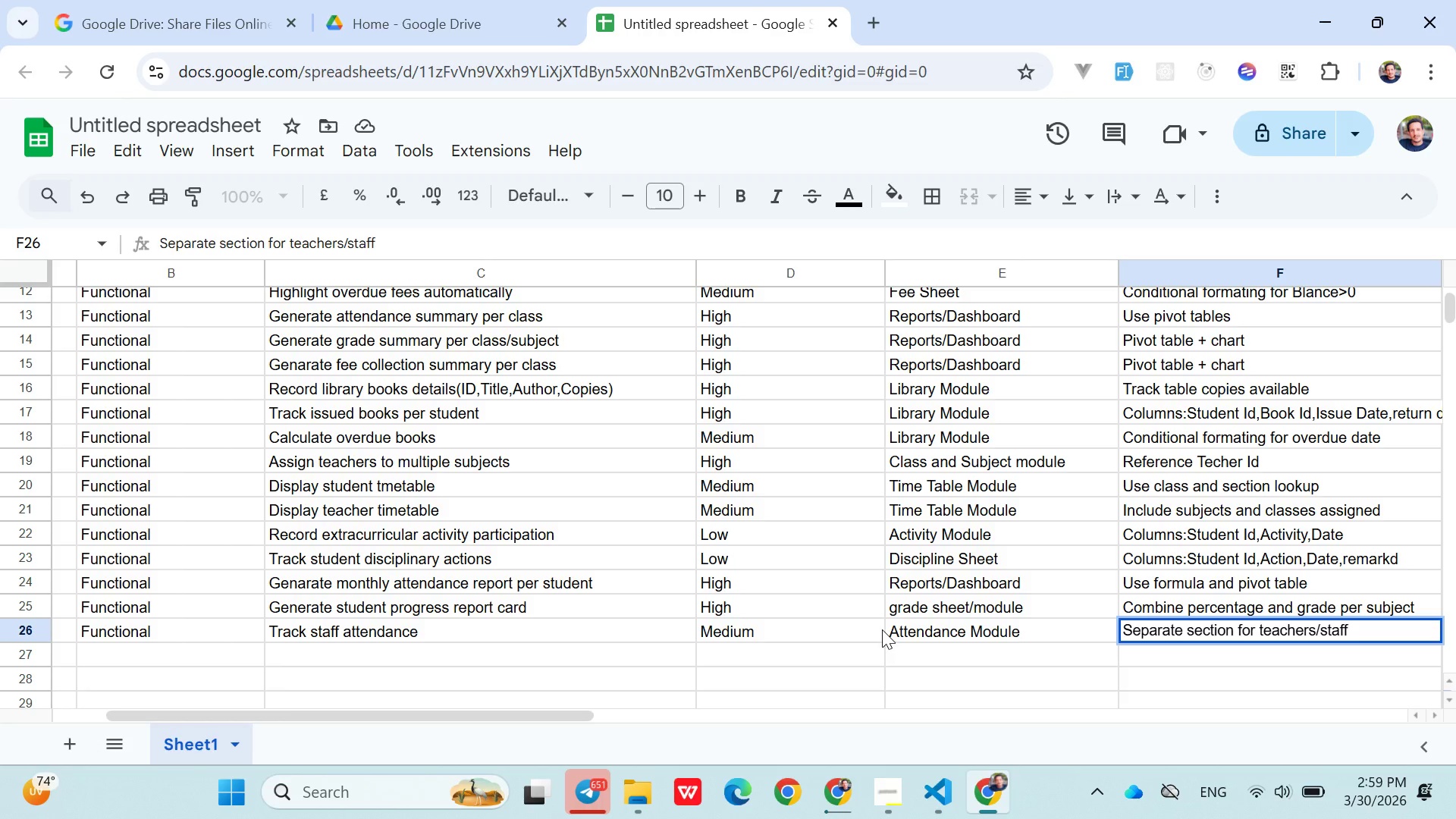 
key(ArrowDown)
 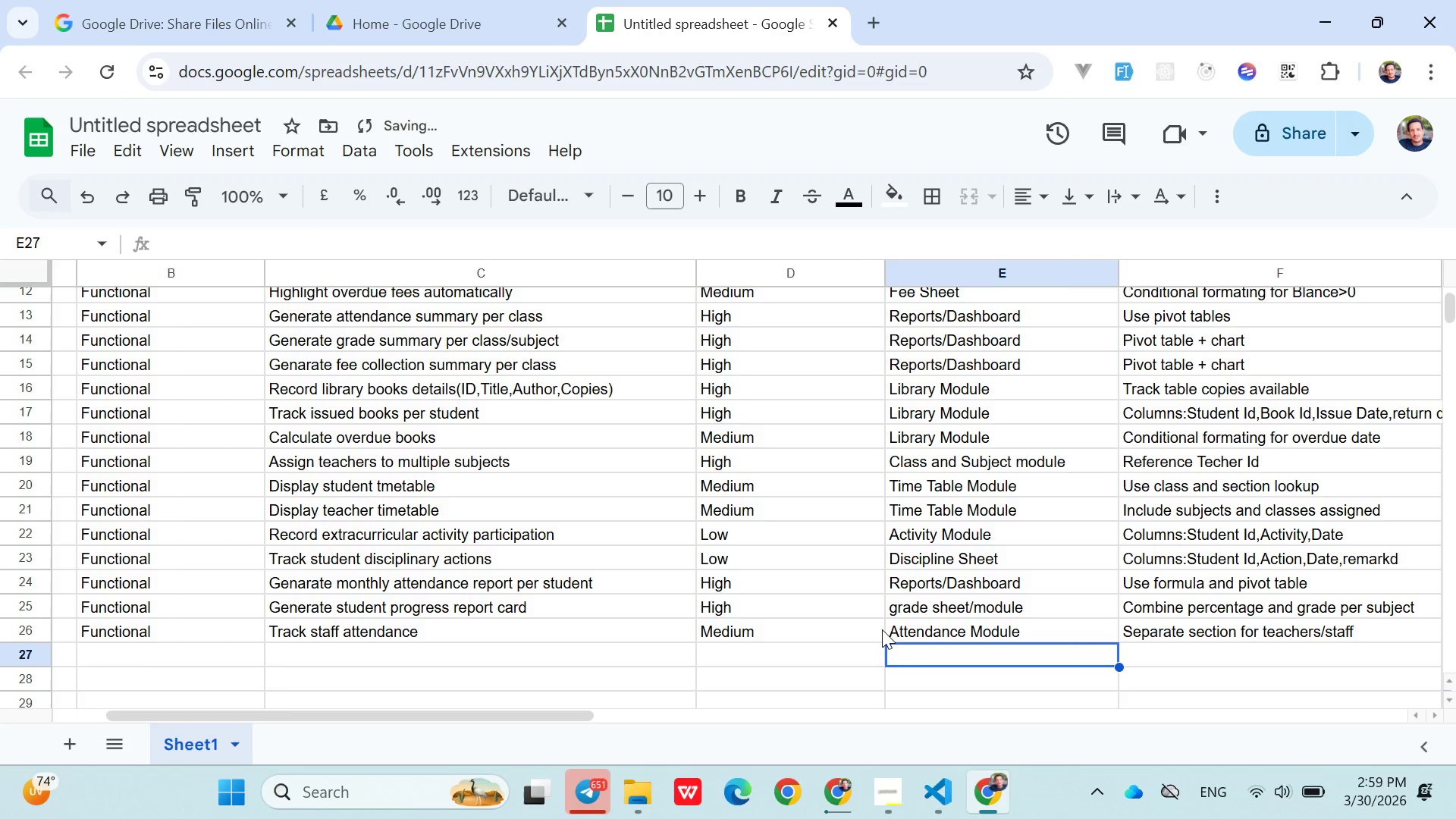 
key(ArrowLeft)
 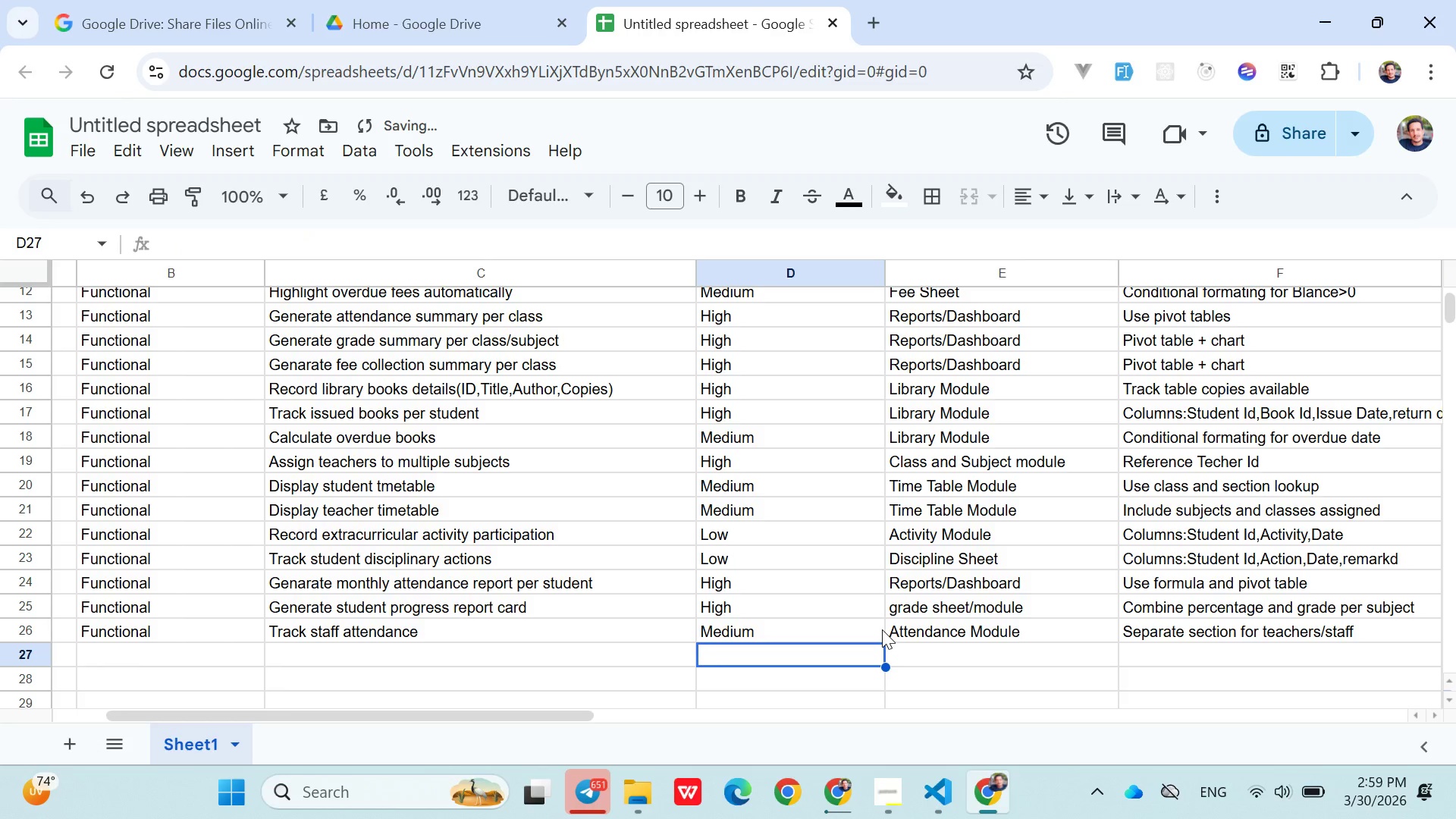 
key(ArrowLeft)
 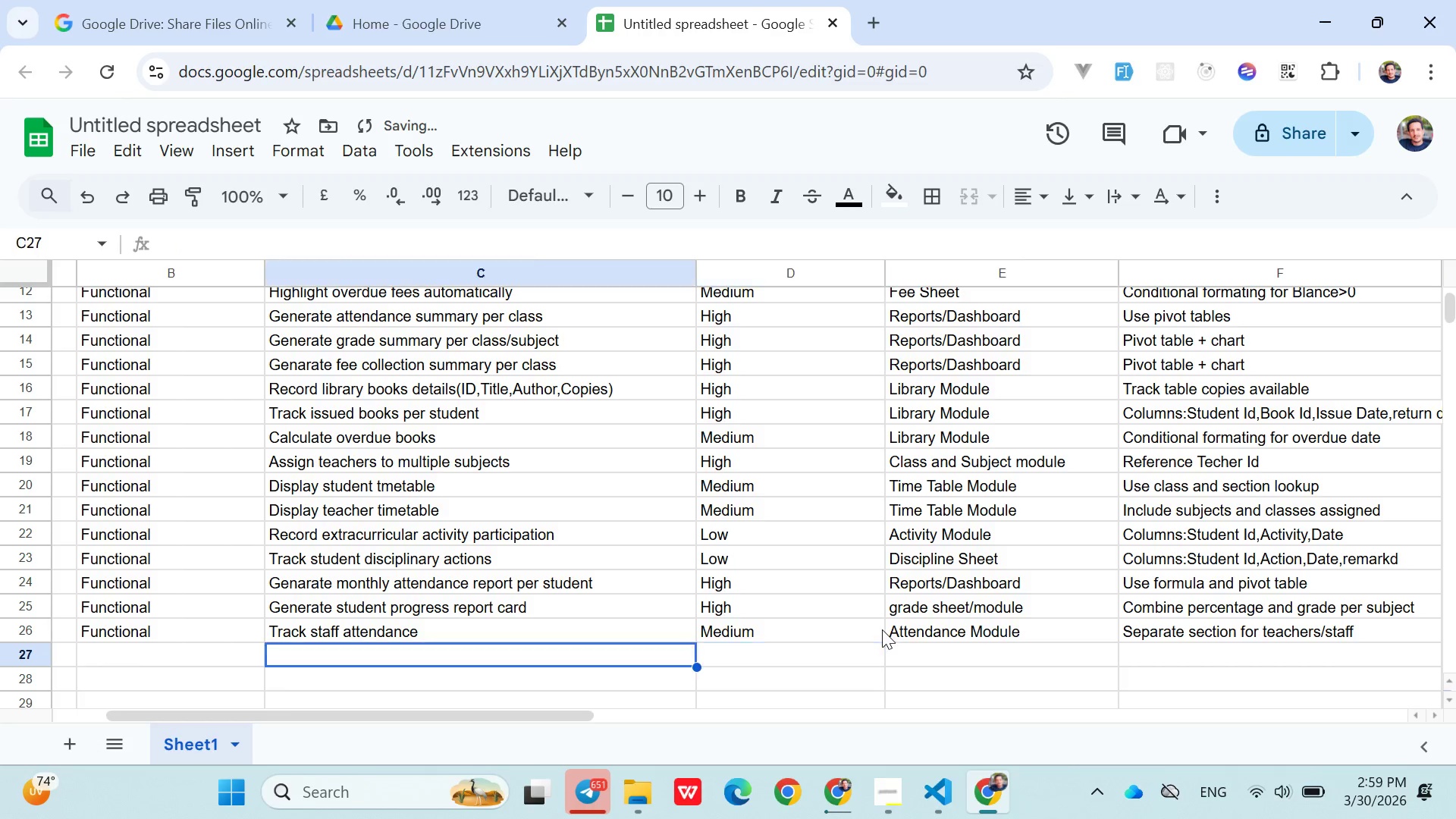 
key(ArrowLeft)
 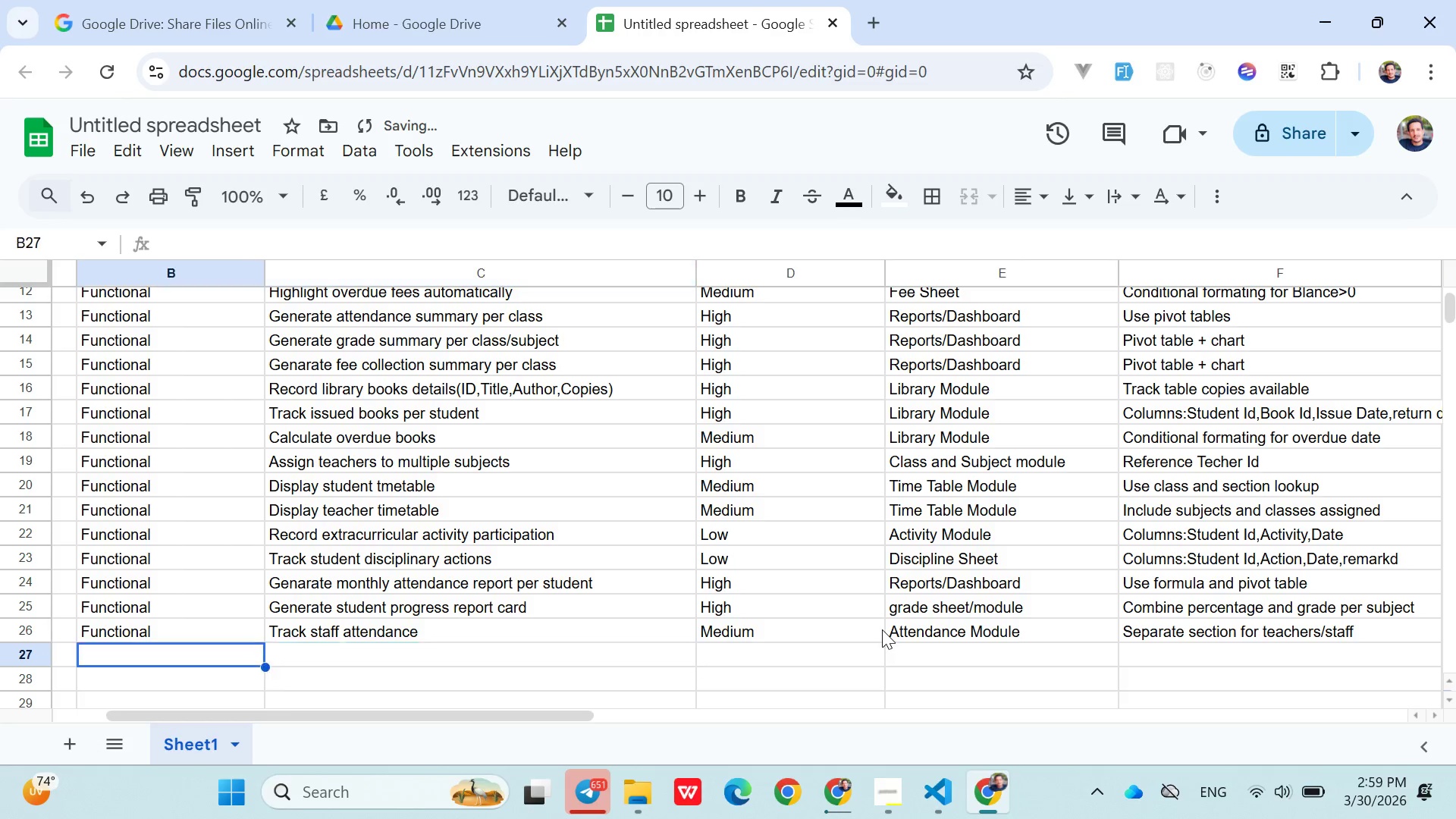 
key(ArrowLeft)
 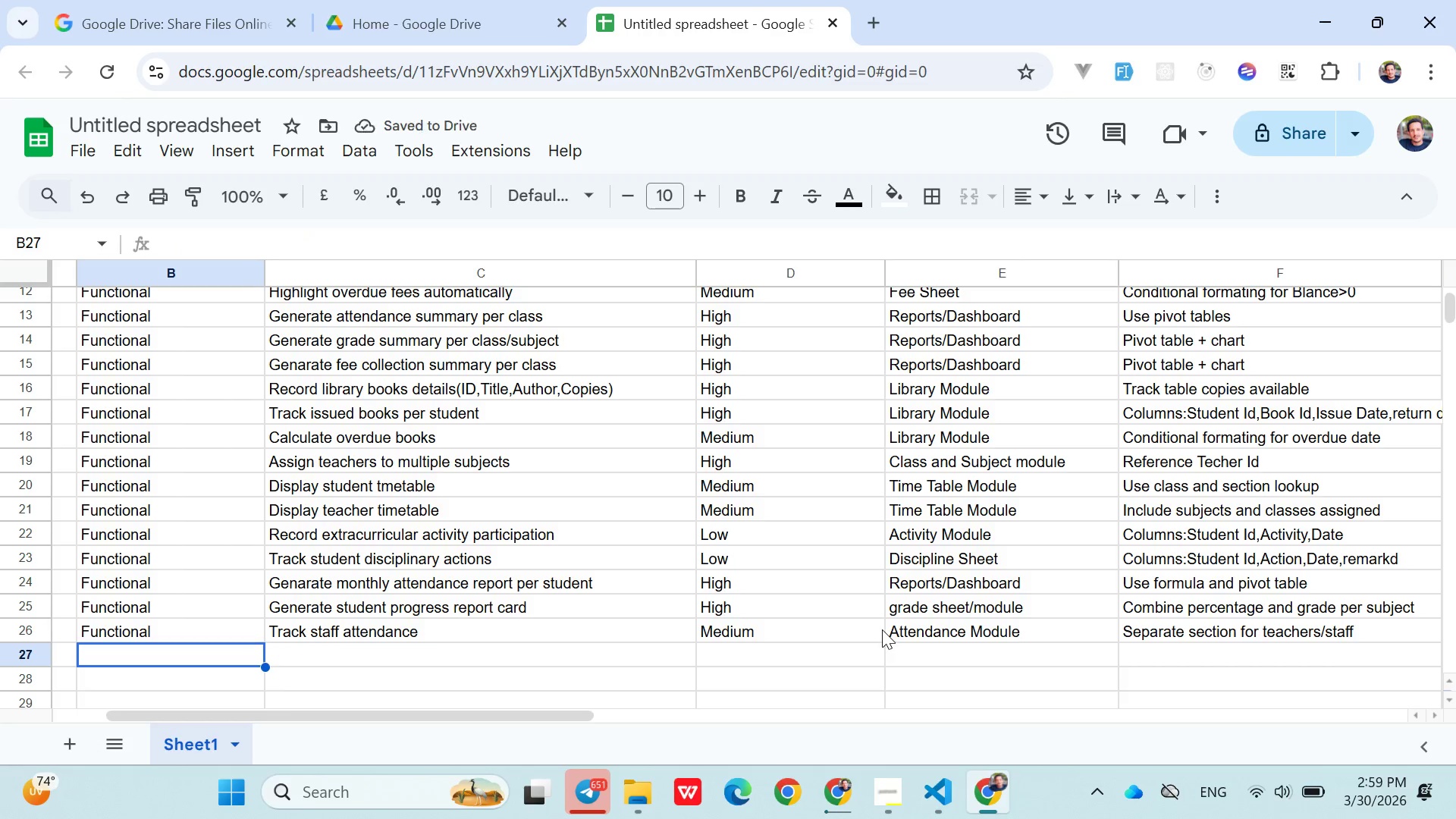 
key(ArrowLeft)
 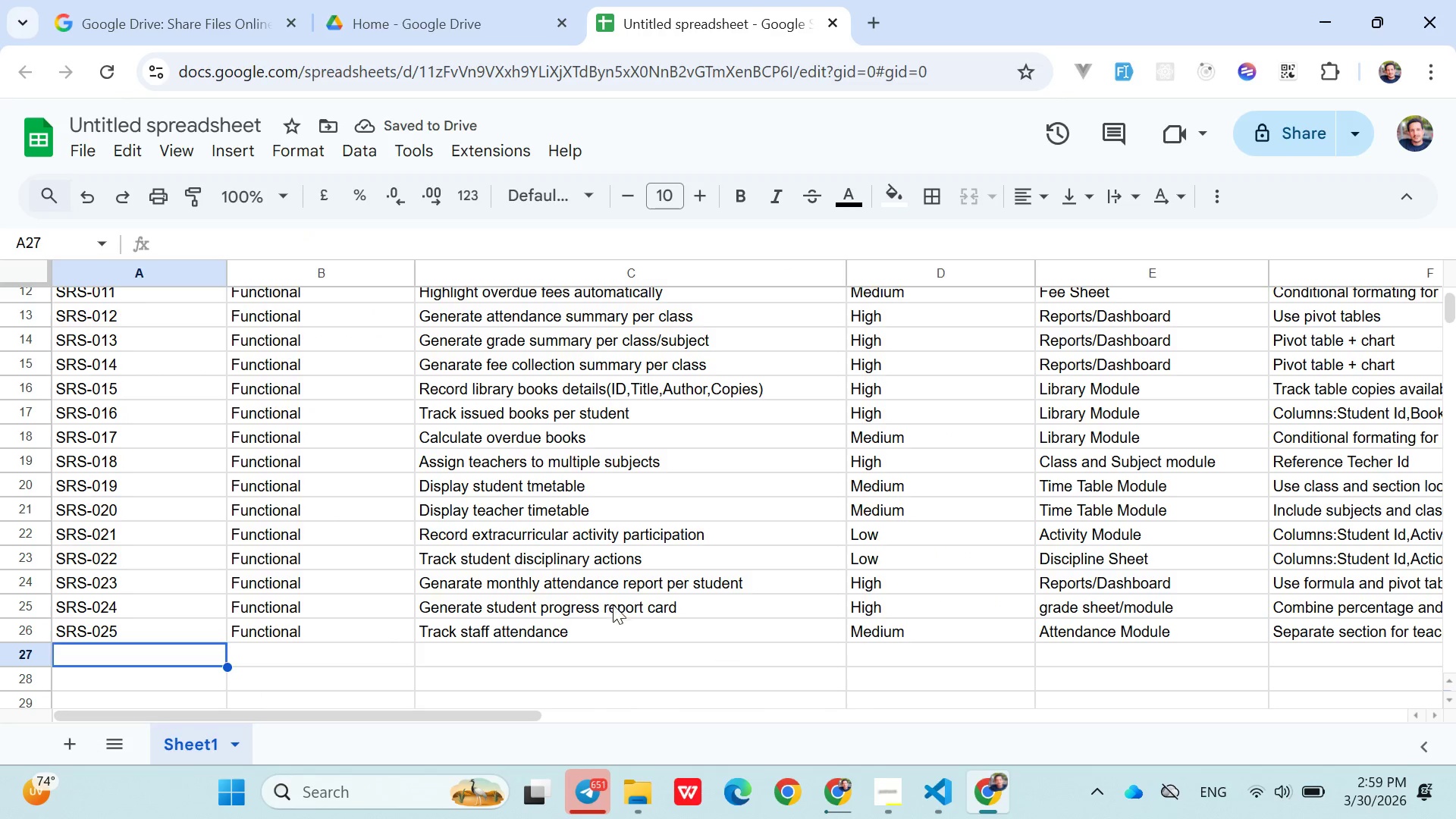 
left_click([199, 621])
 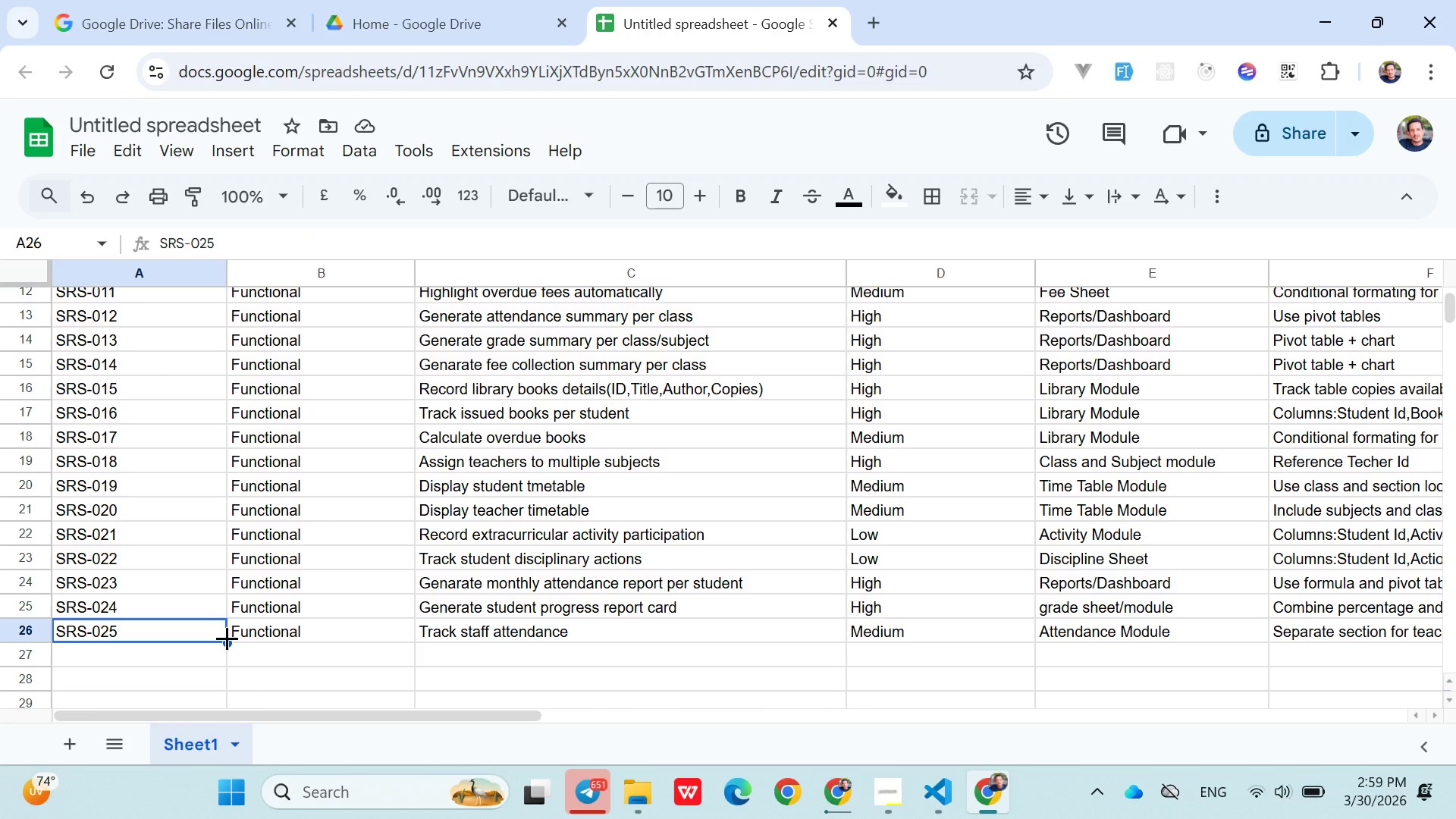 
left_click_drag(start_coordinate=[227, 638], to_coordinate=[214, 670])
 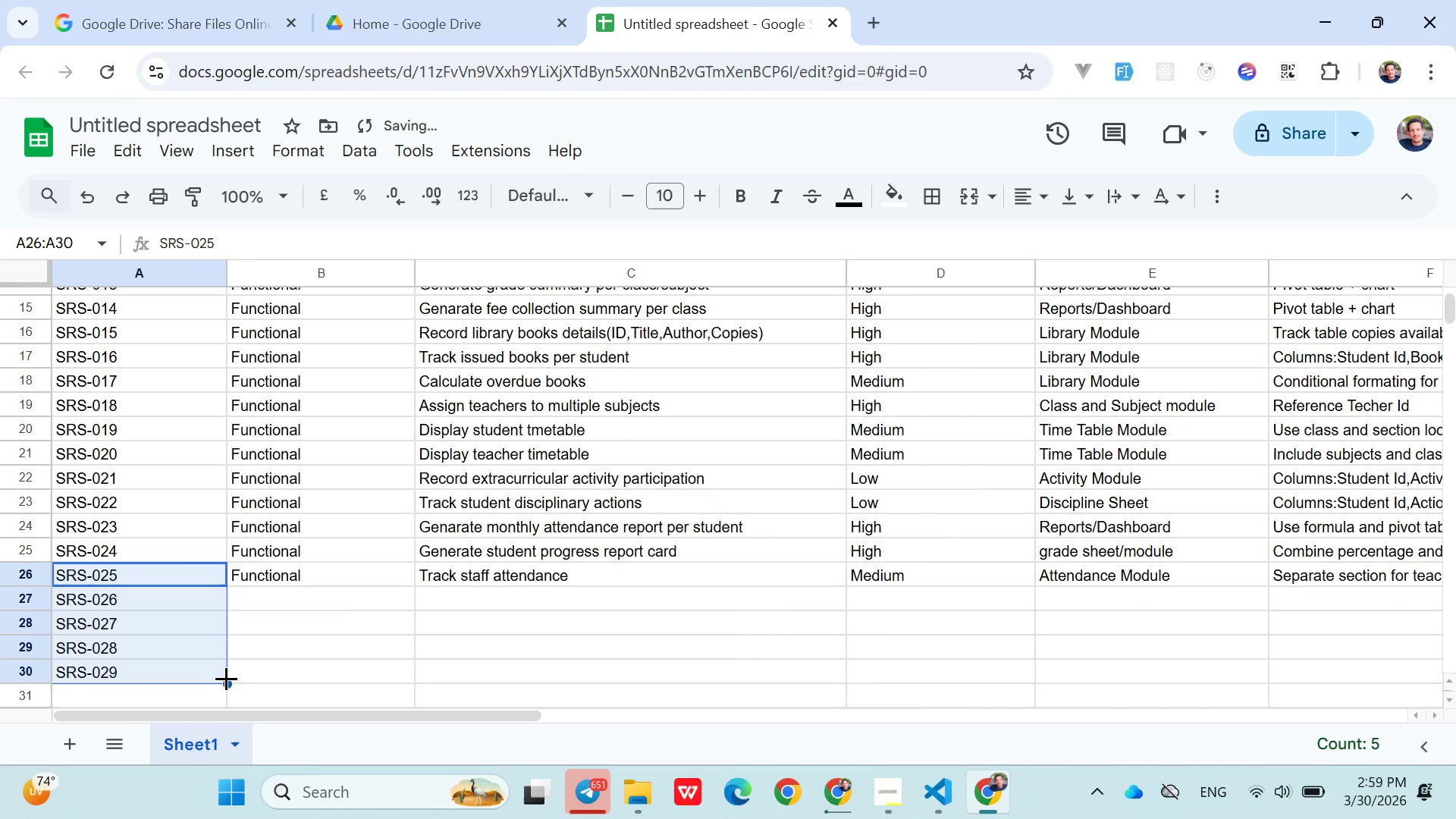 
left_click_drag(start_coordinate=[227, 679], to_coordinate=[226, 695])
 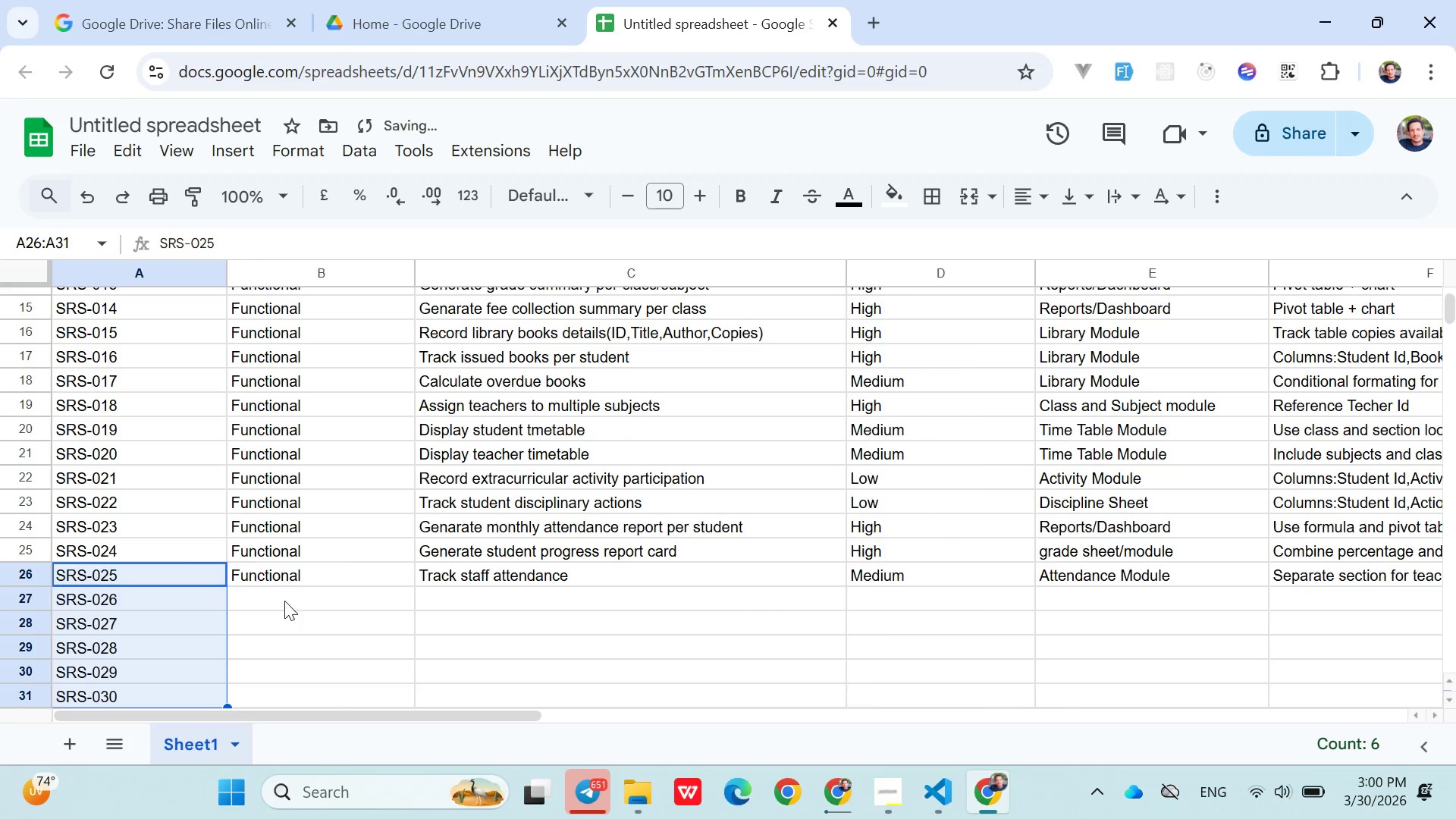 
left_click([284, 597])
 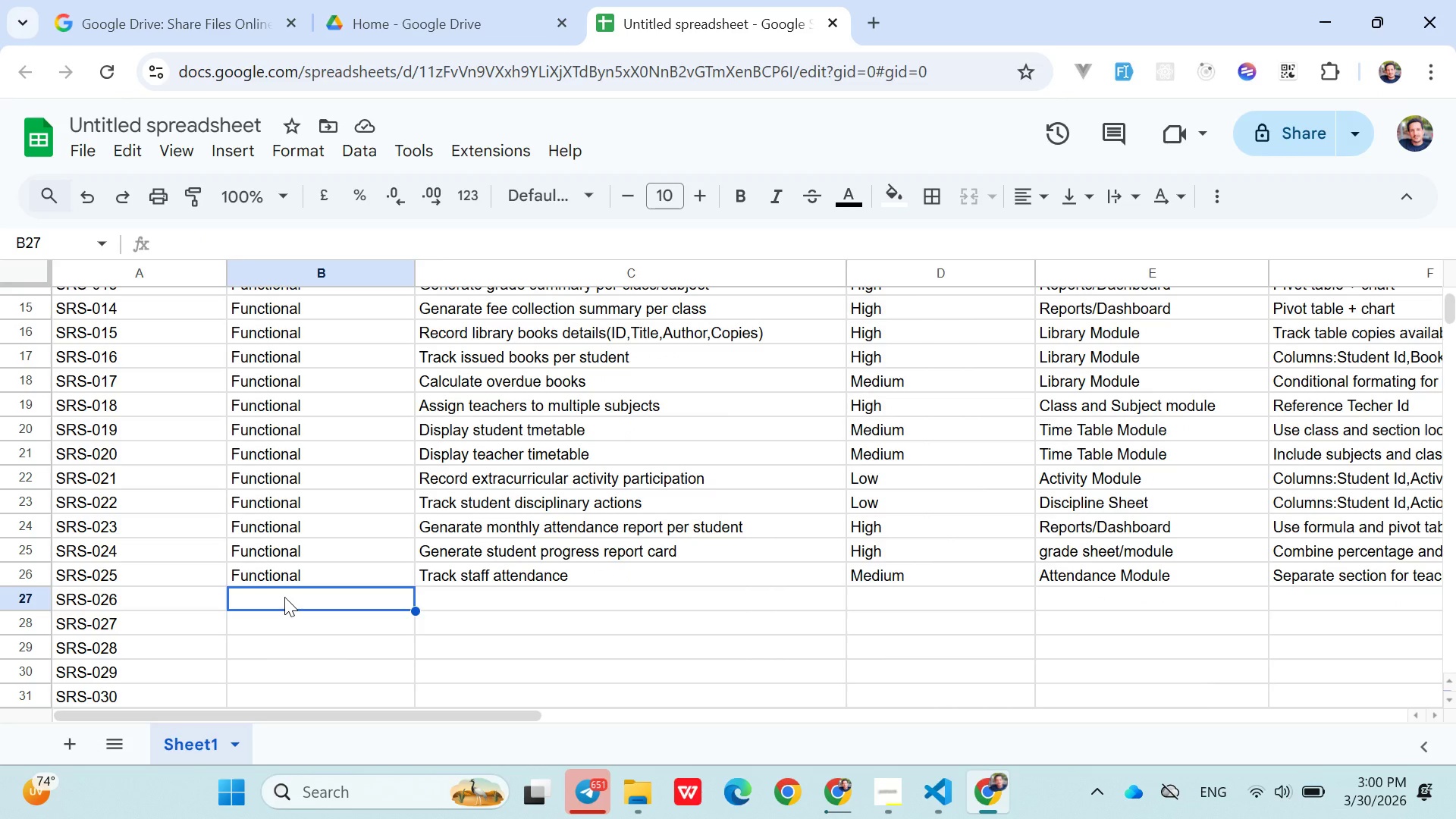 
wait(11.5)
 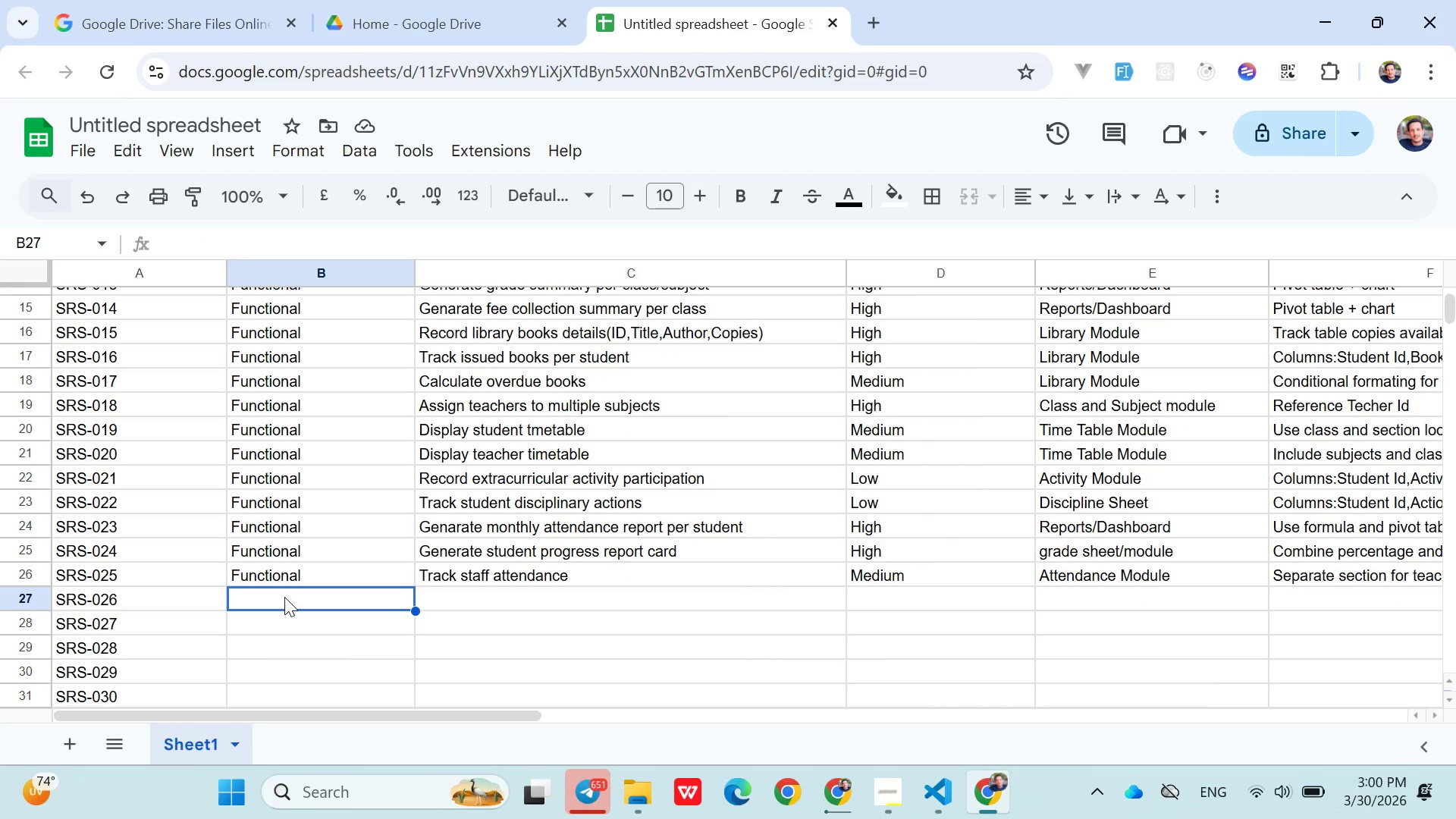 
double_click([284, 597])
 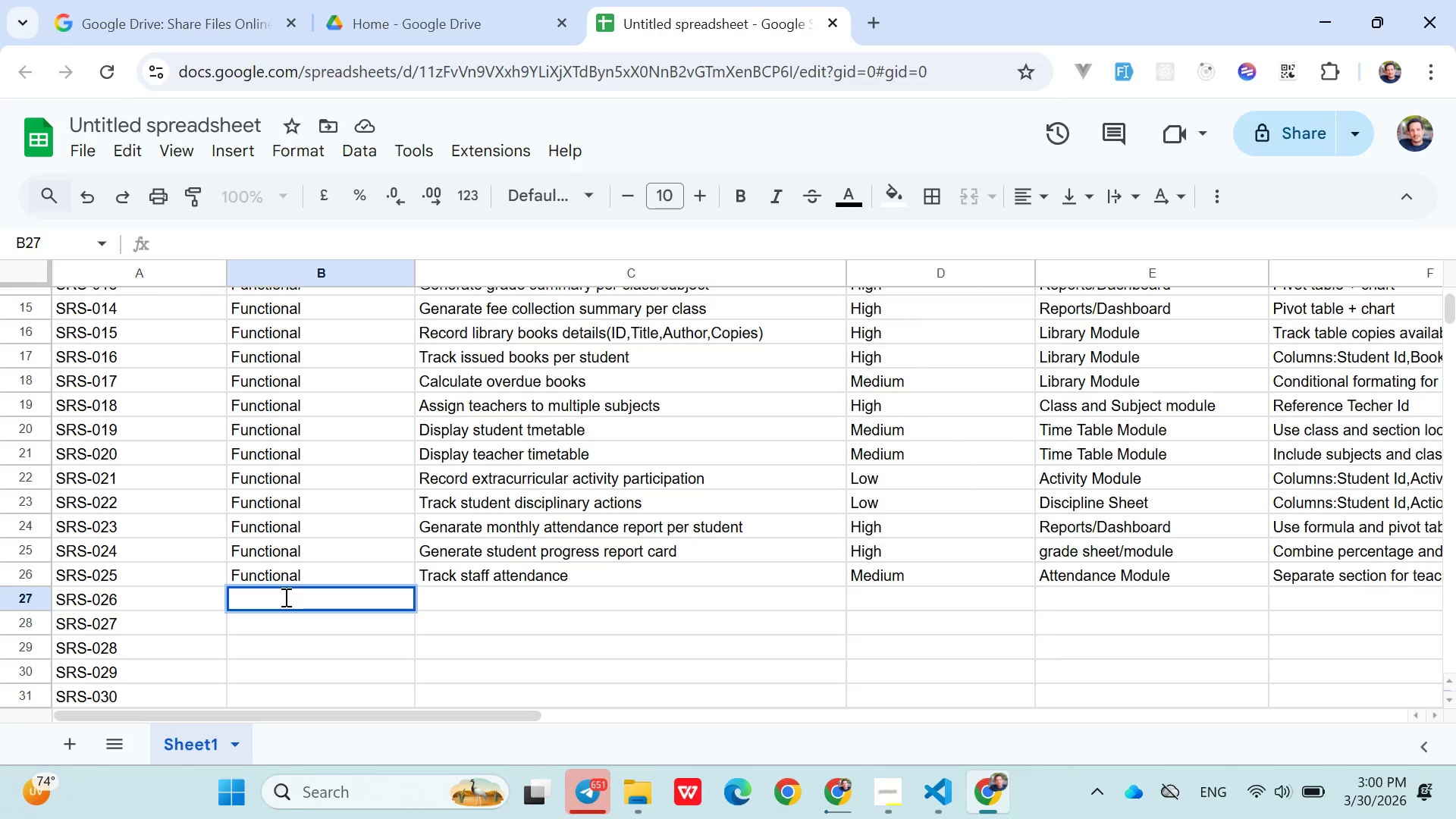 
key(Shift+F)
 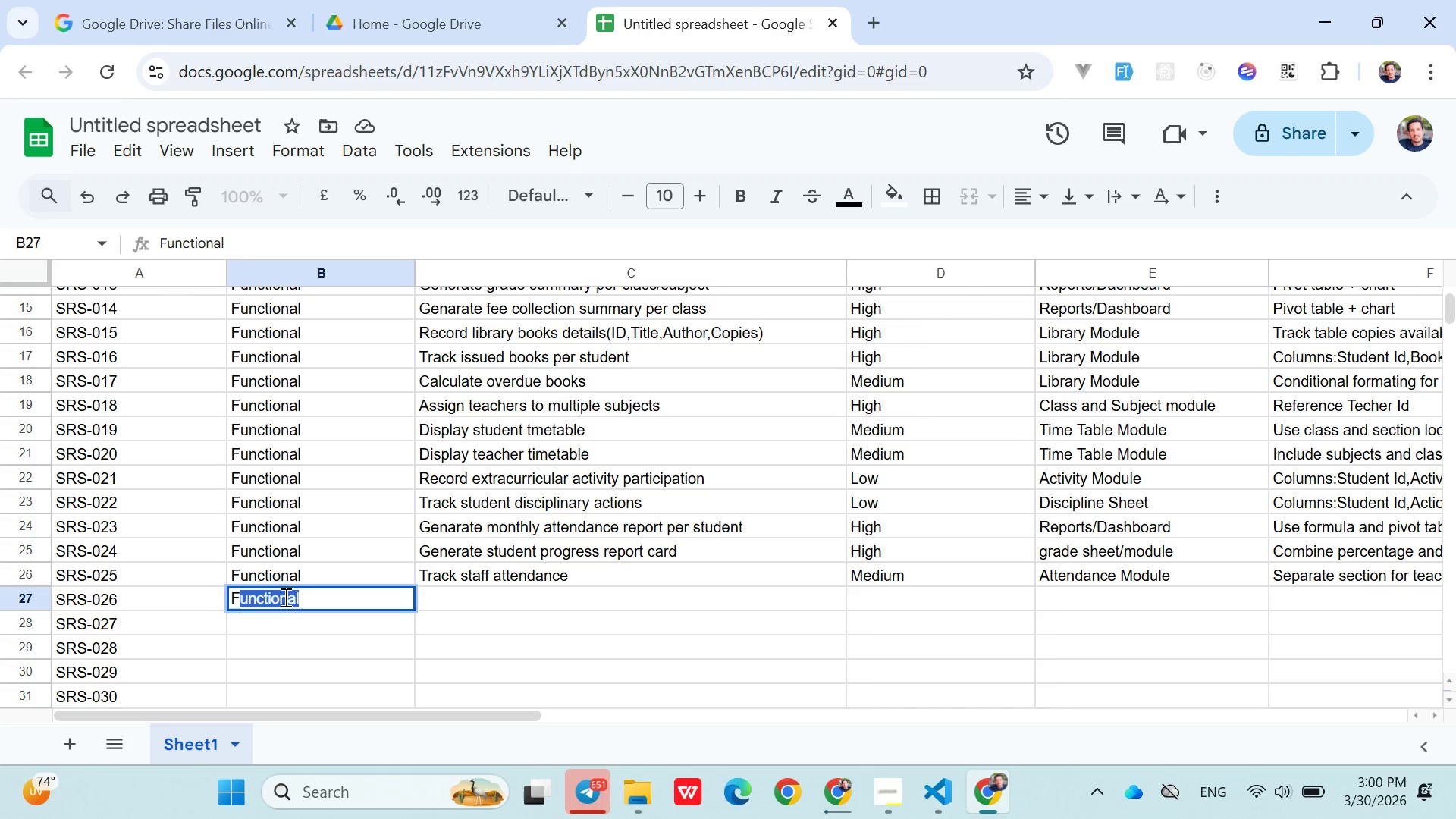 
key(ArrowRight)
 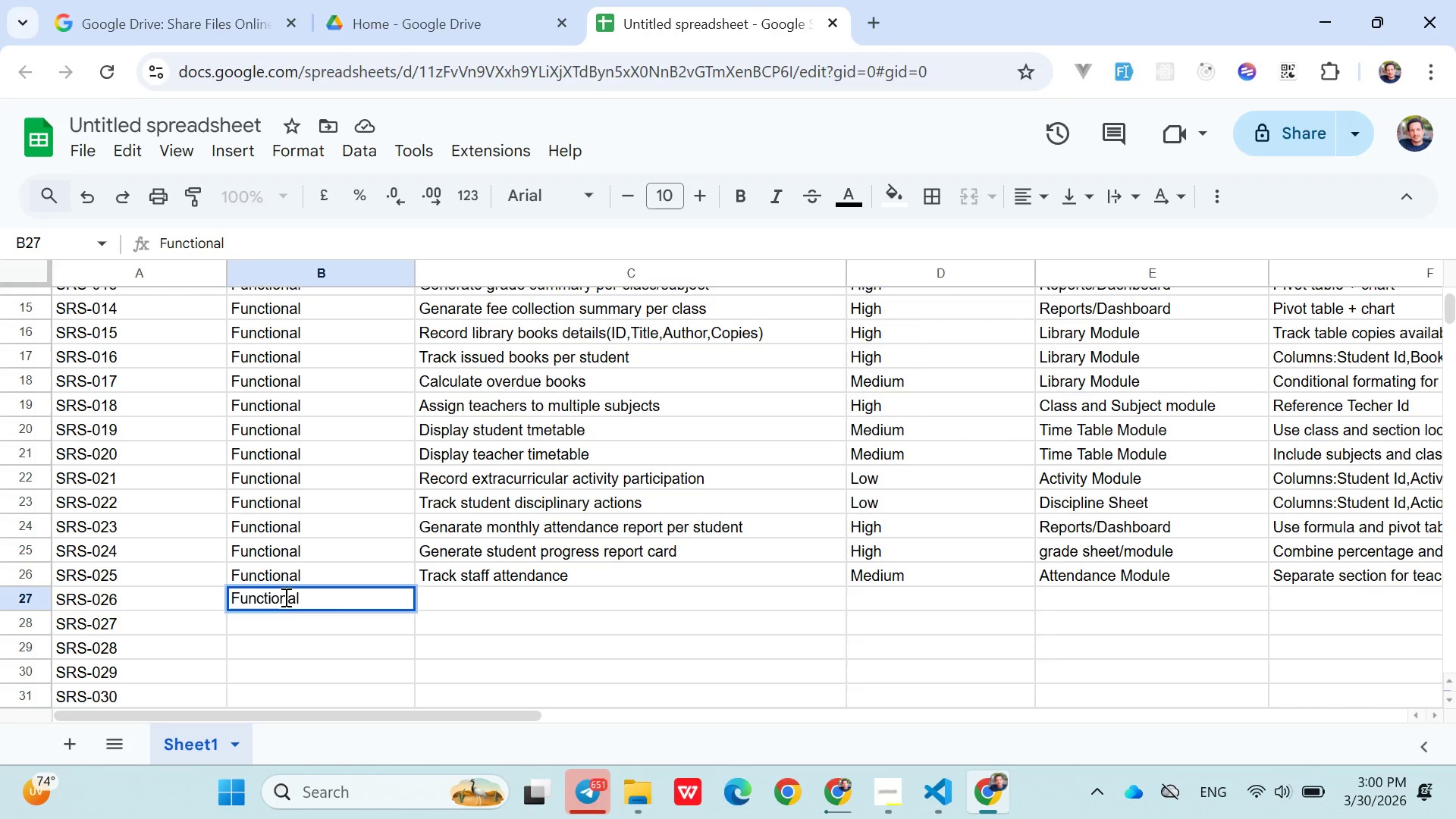 
key(ArrowRight)
 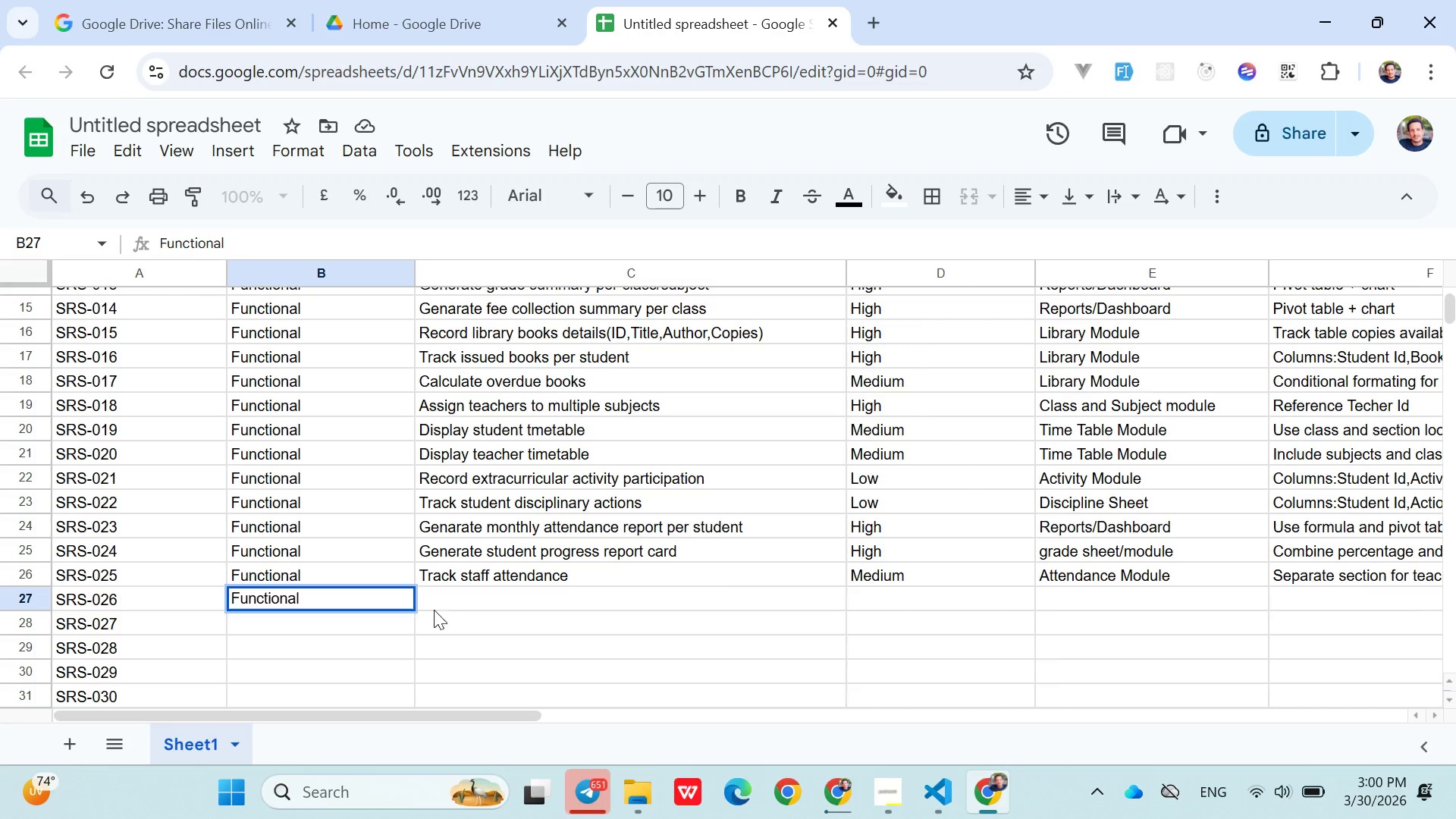 
left_click([452, 604])
 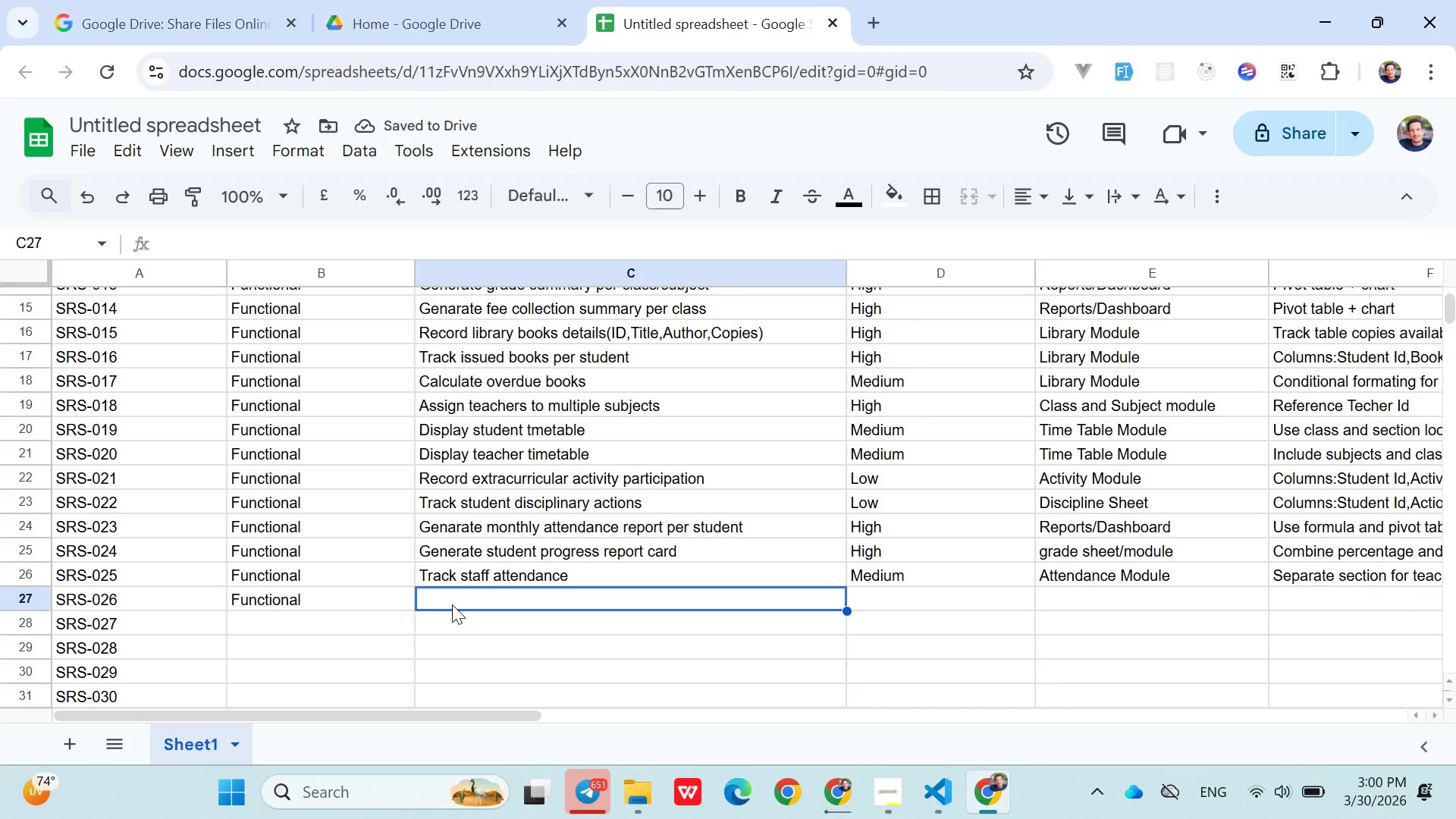 
type(Notify Parents)
 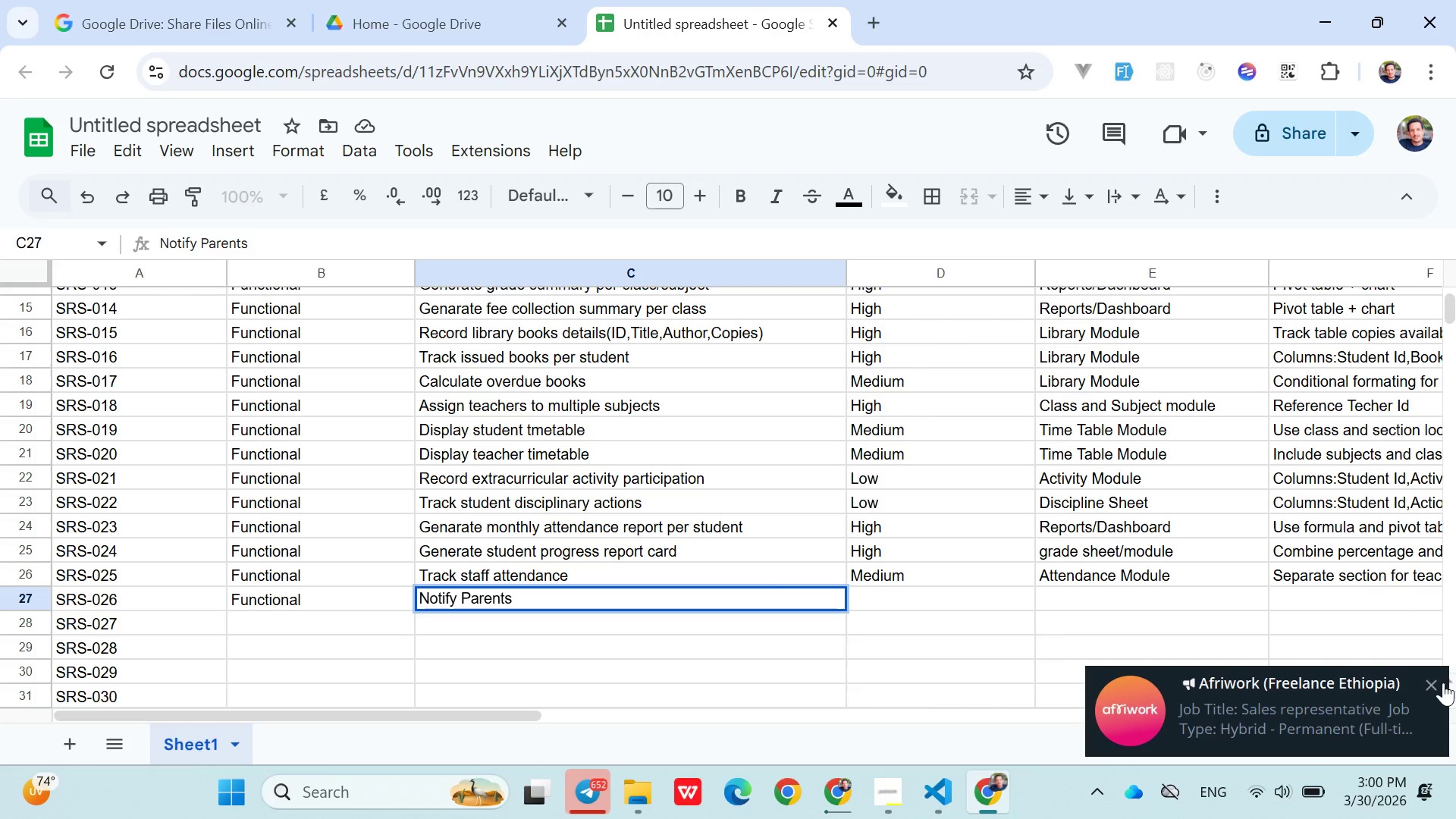 
left_click([1439, 682])
 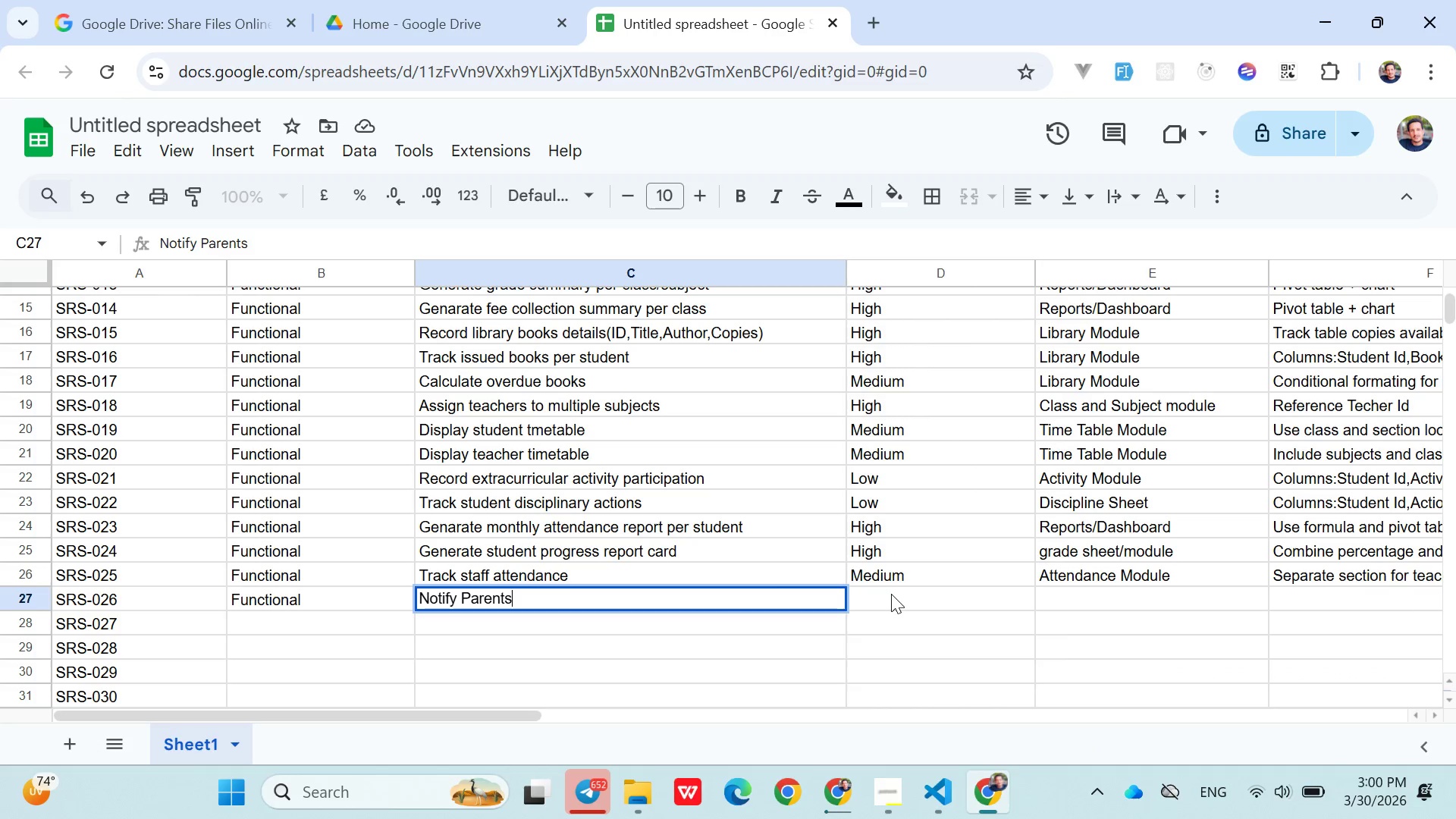 
left_click([890, 594])
 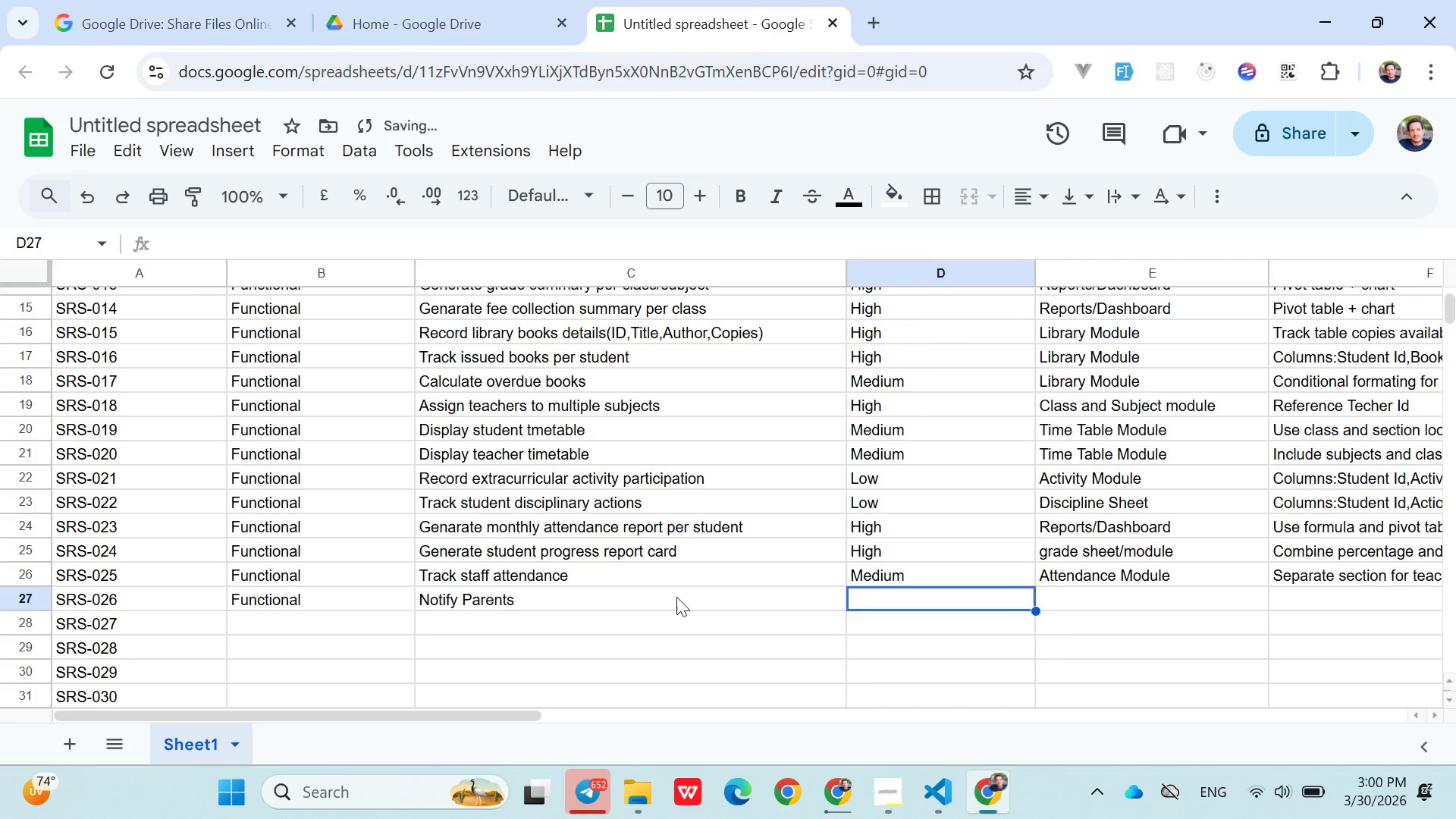 
double_click([676, 597])
 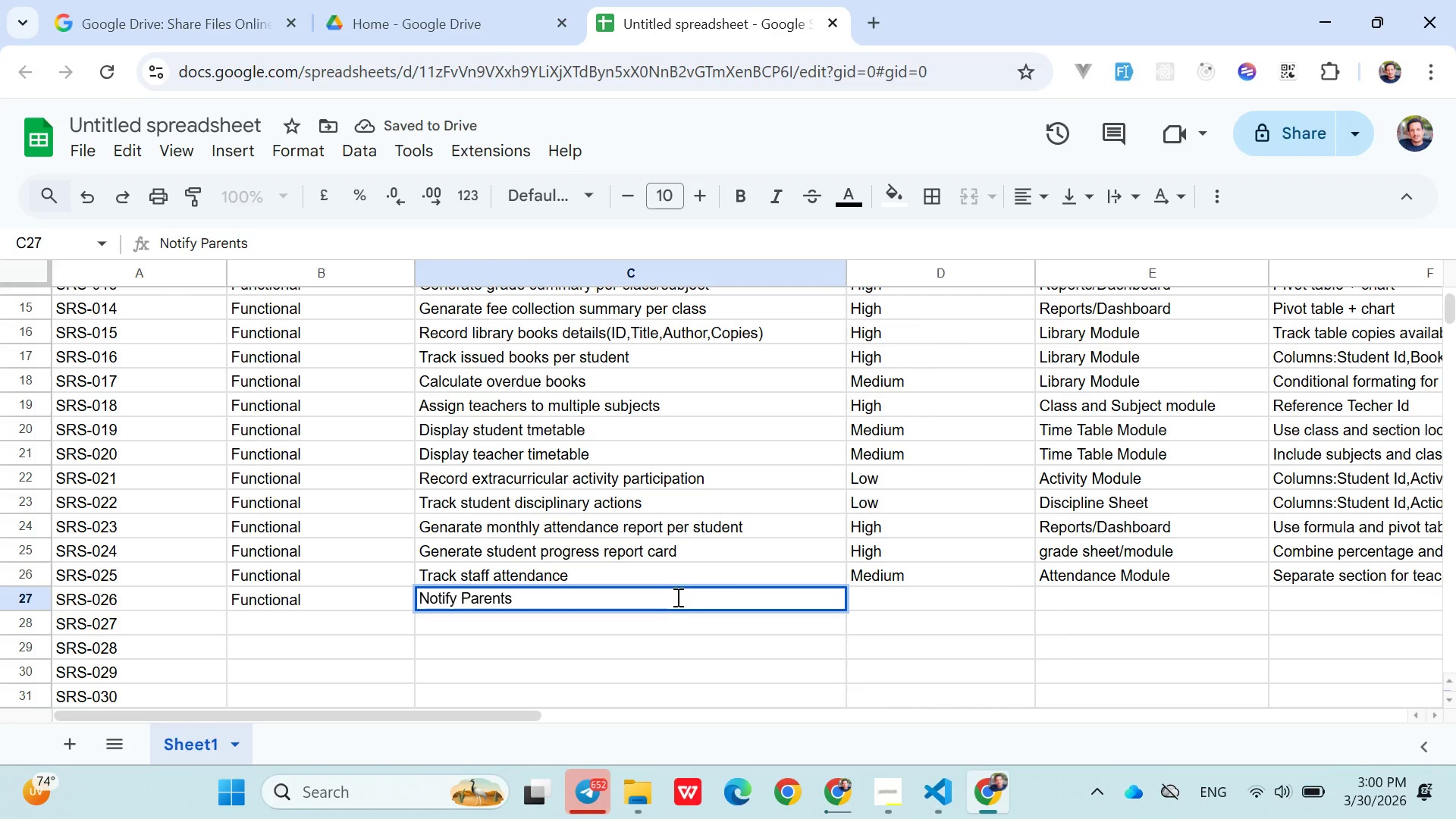 
type( about low attendance)
 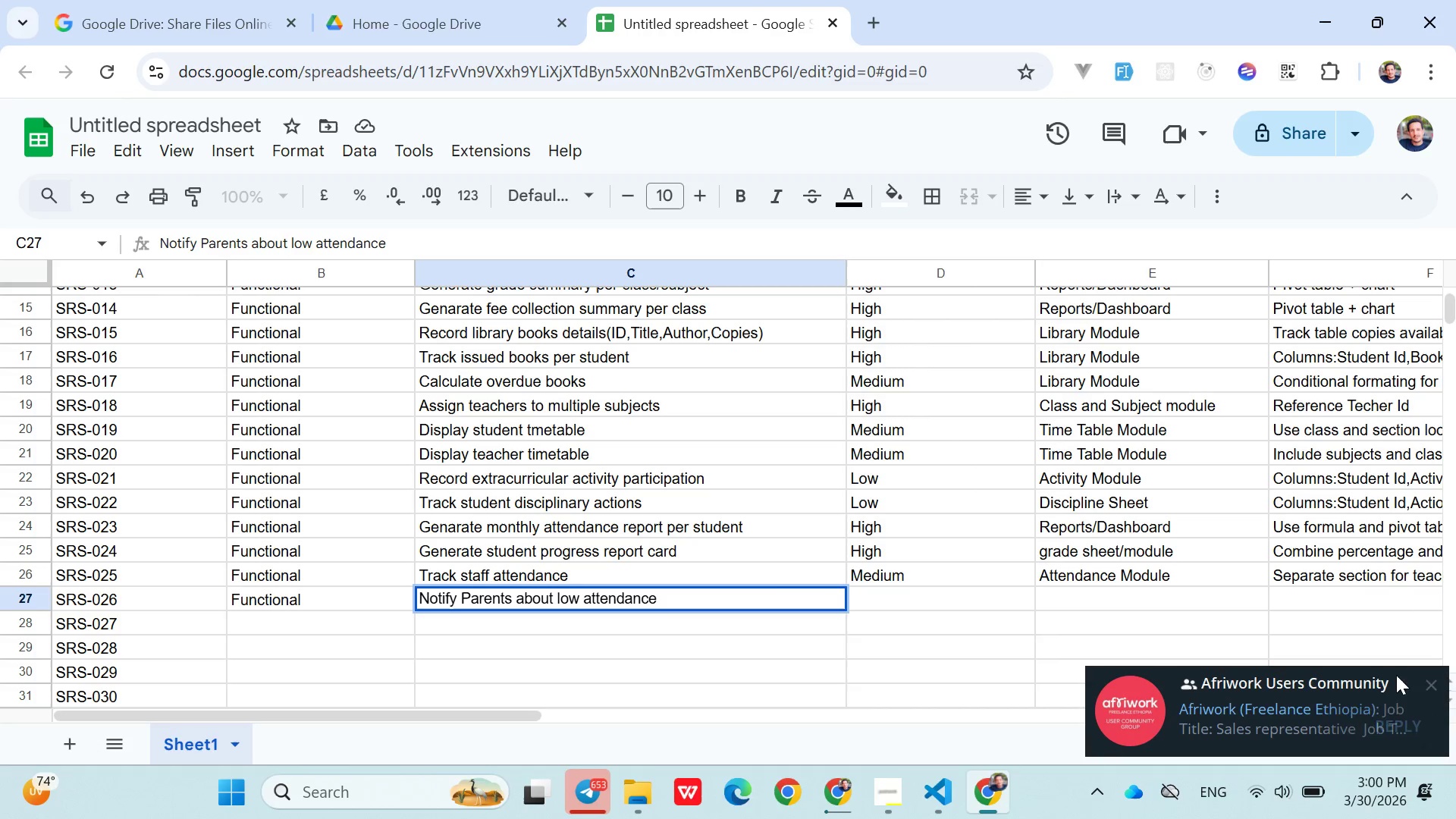 
left_click([1431, 682])
 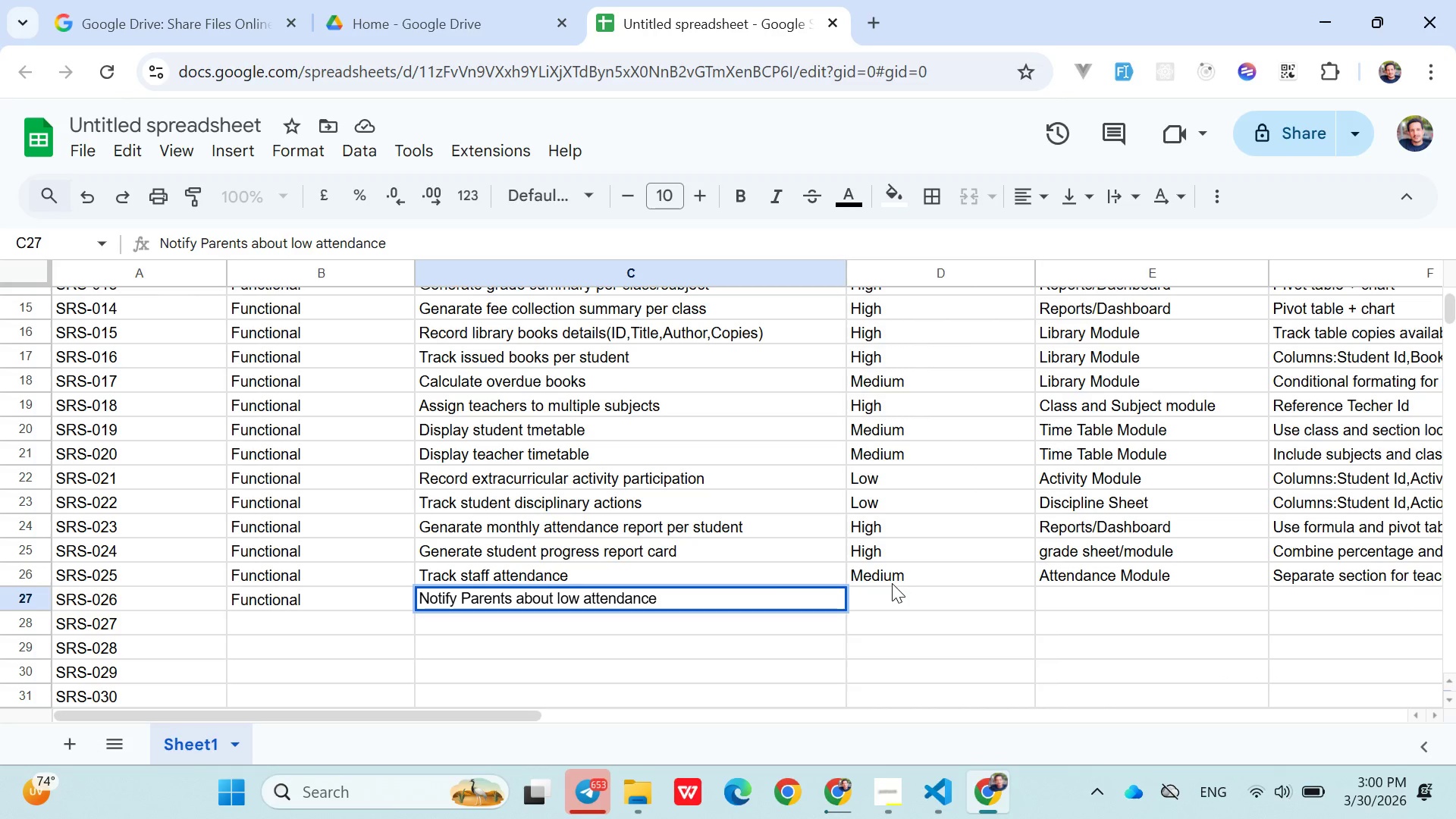 
left_click([892, 588])
 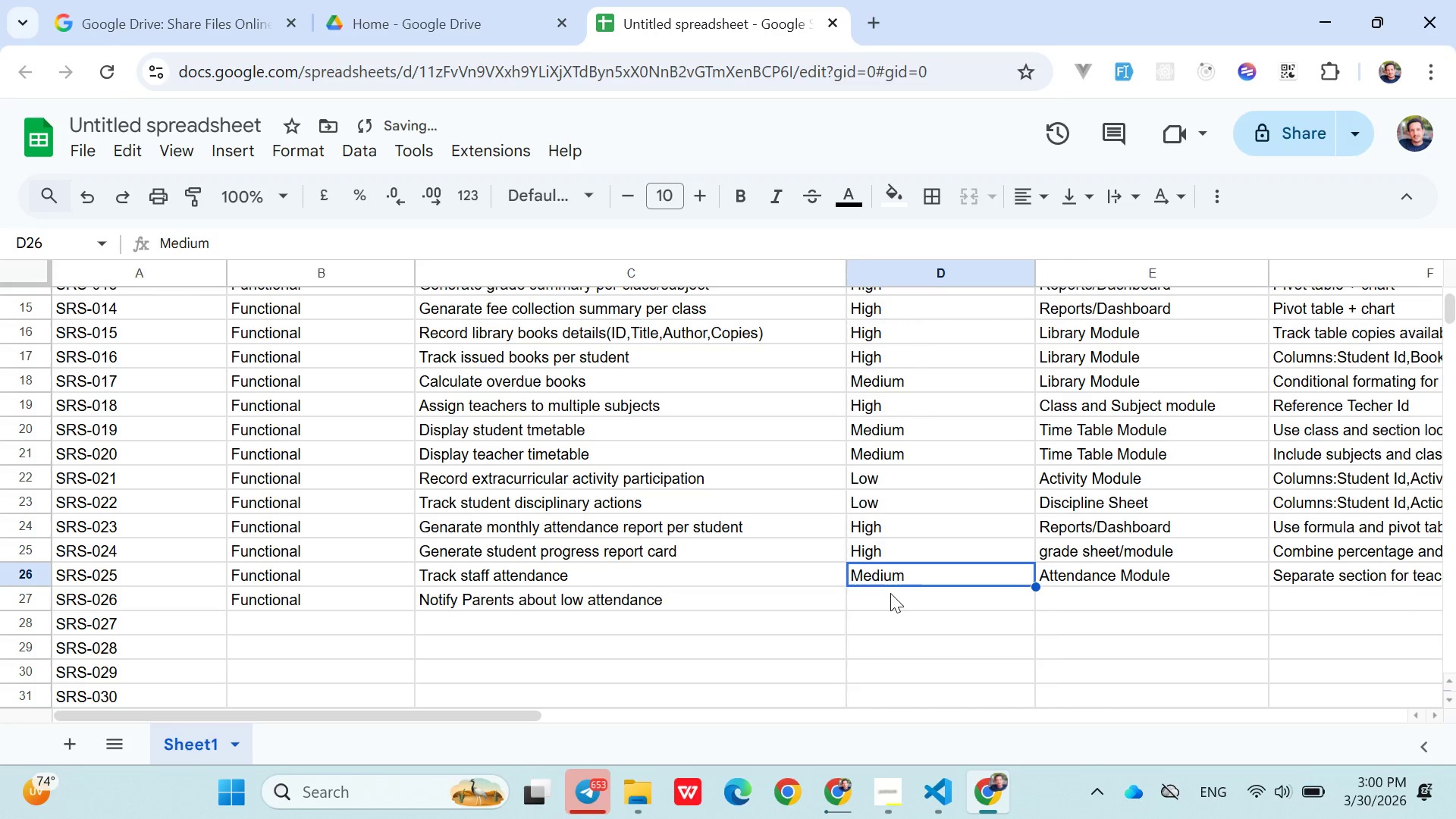 
left_click([890, 593])
 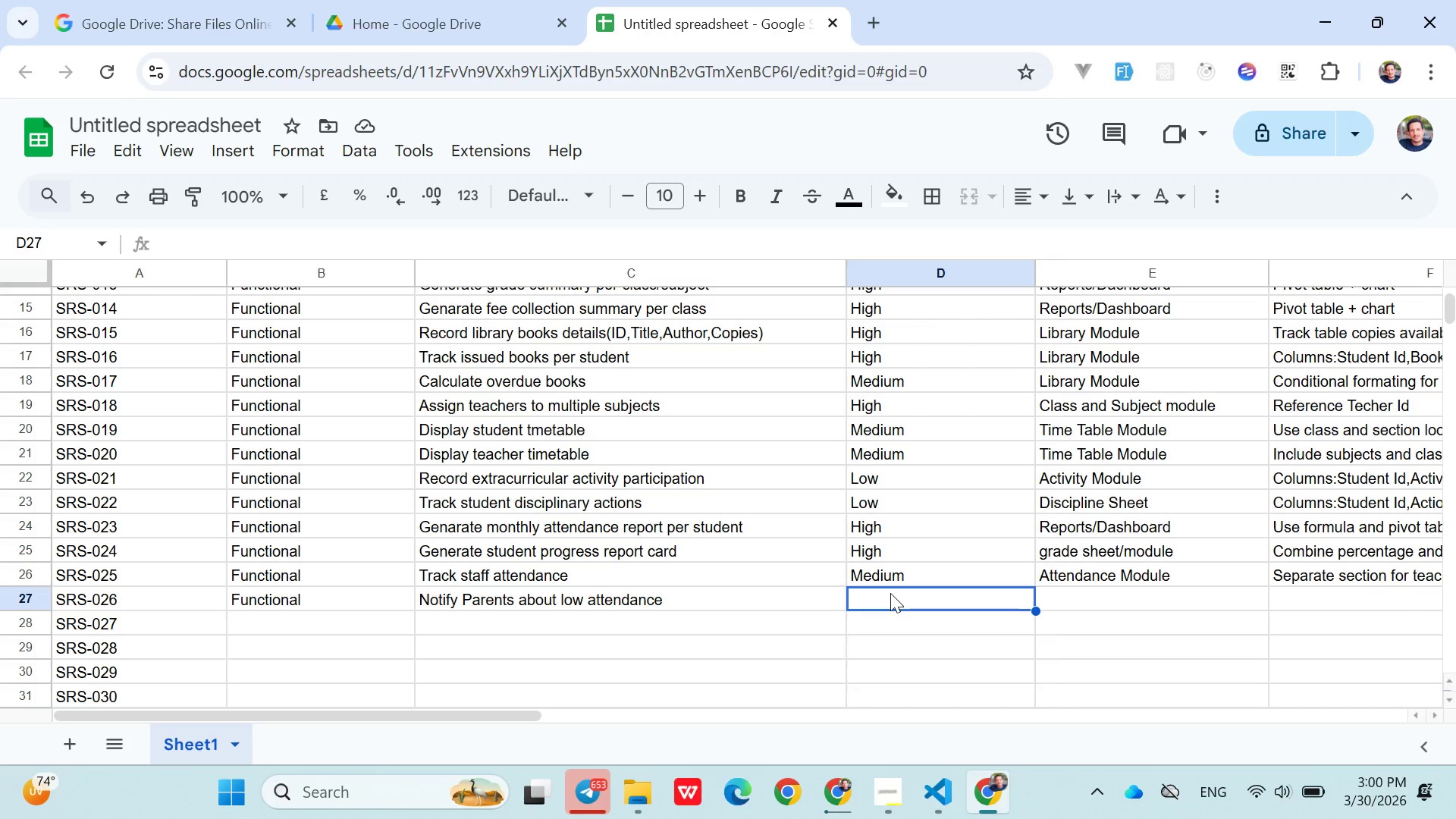 
wait(5.81)
 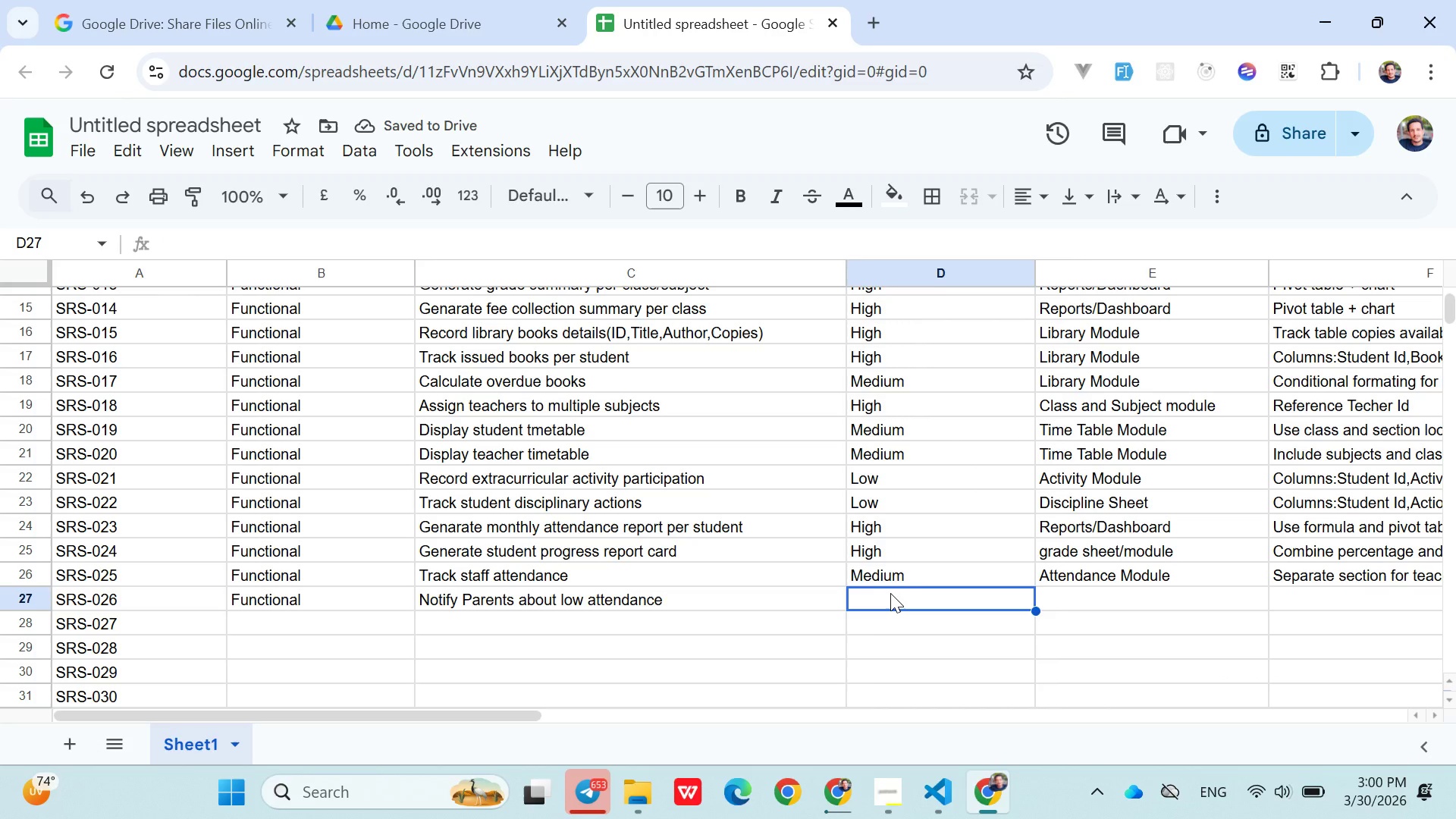 
key(Shift+ShiftLeft)
 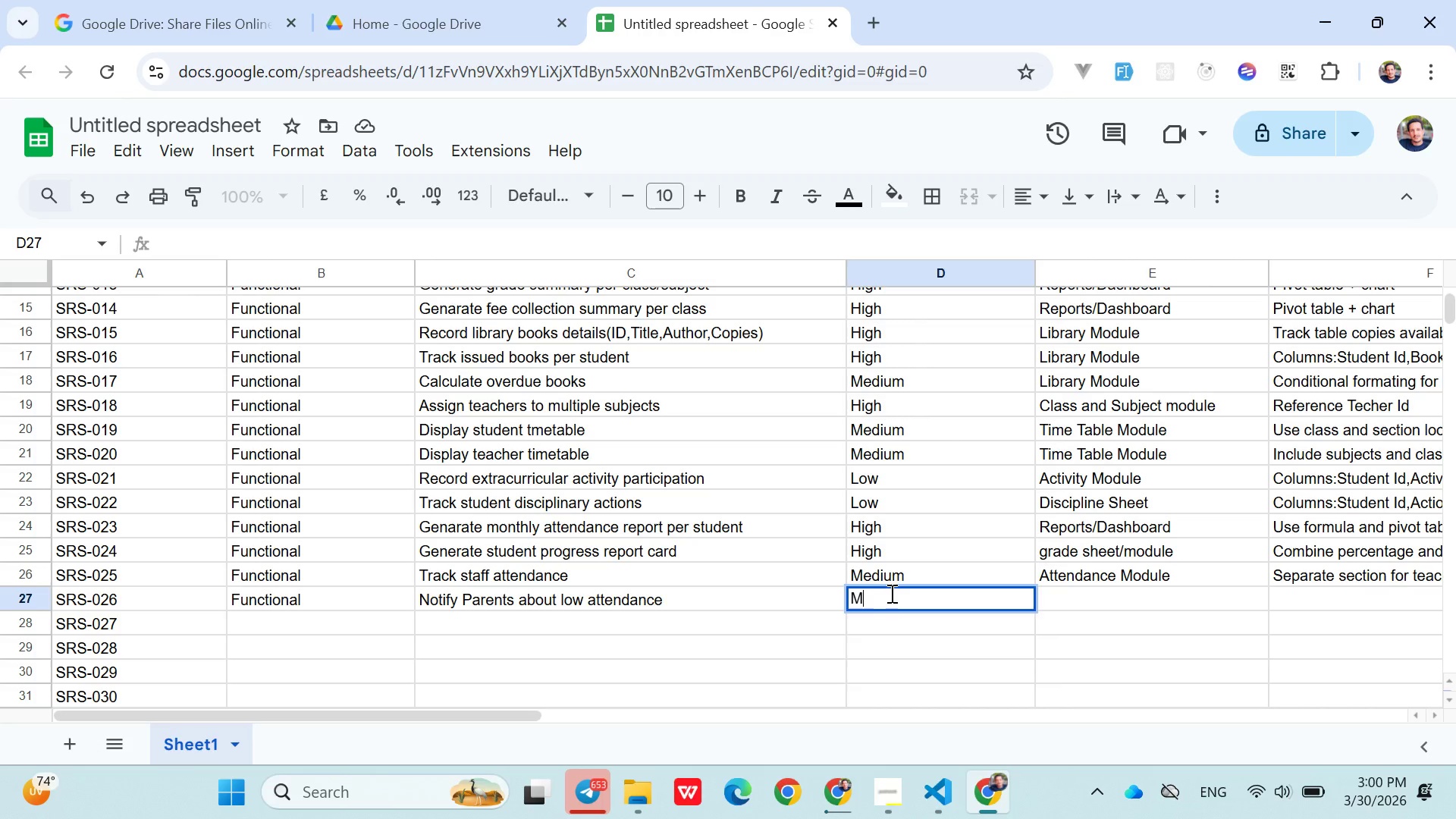 
key(Shift+M)
 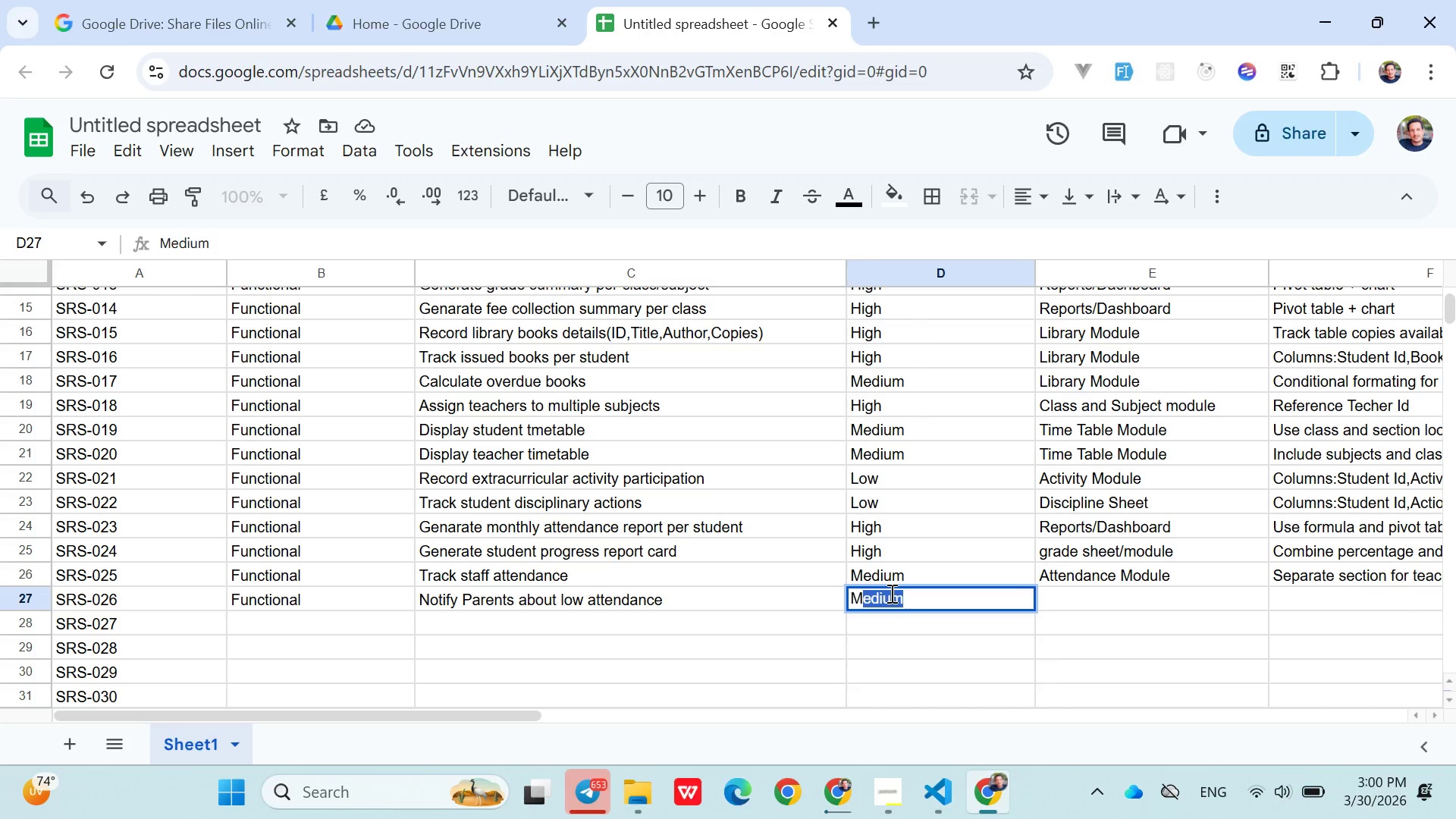 
key(ArrowRight)
 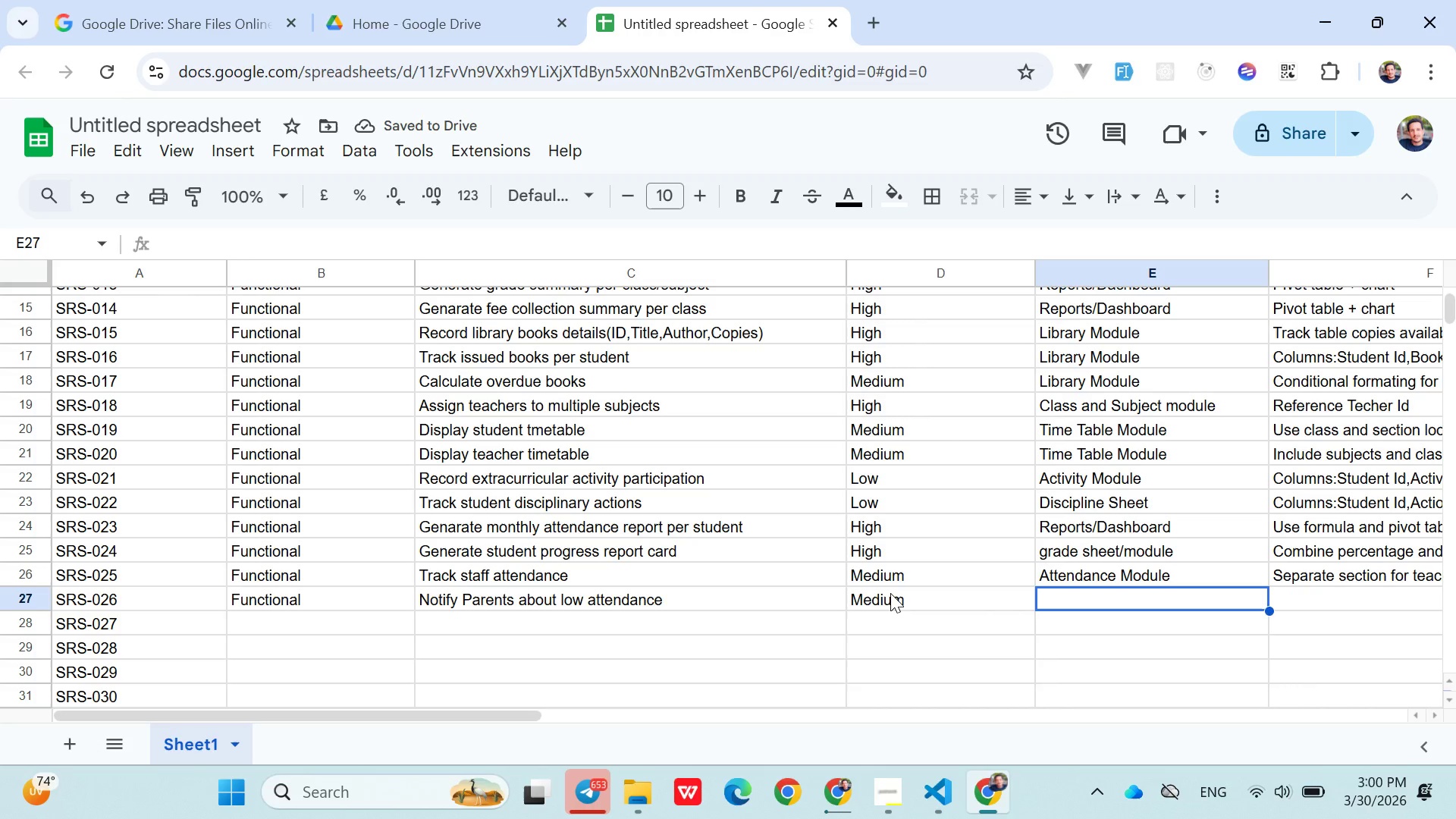 
type(Communication Sheet)
 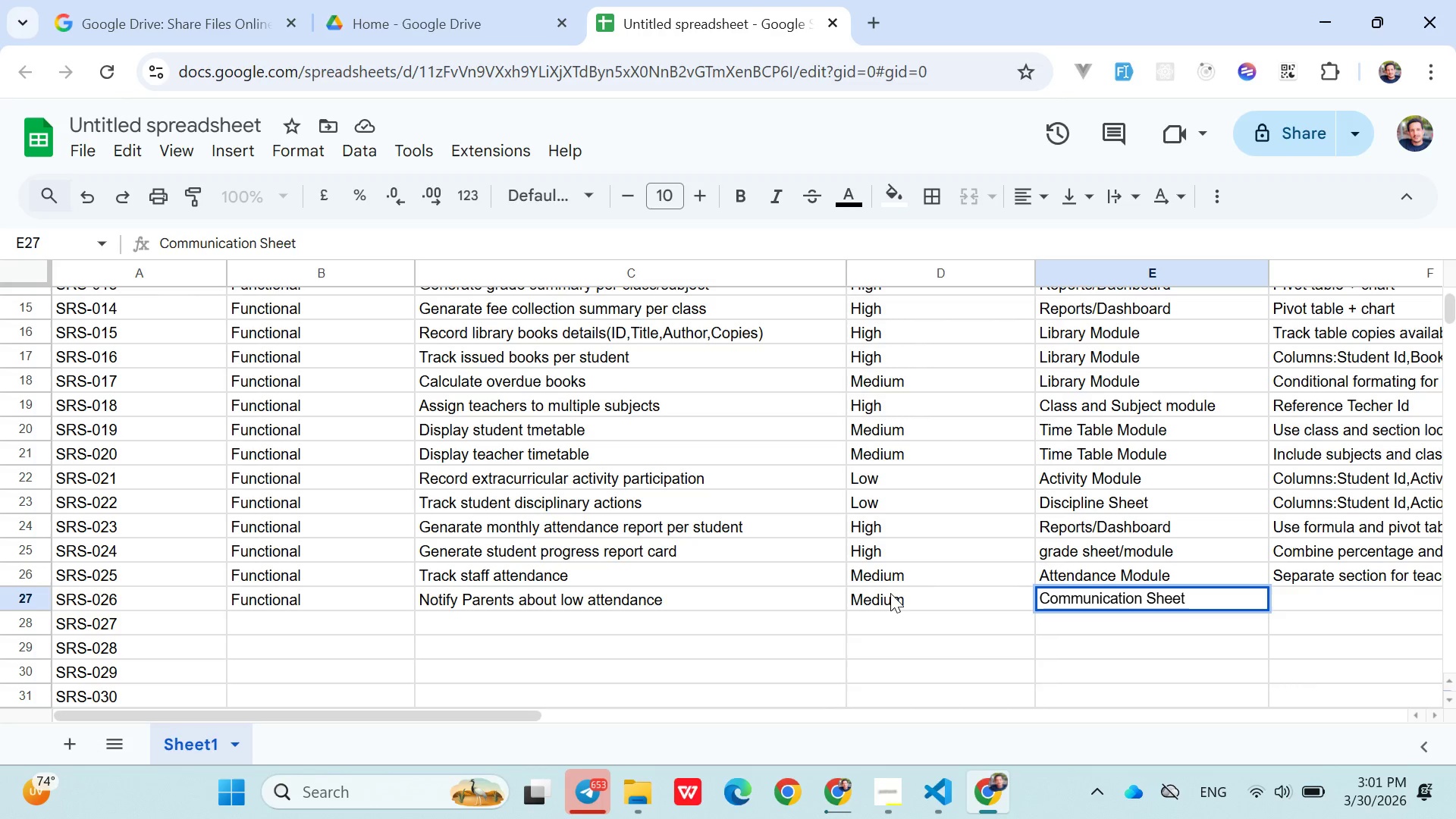 
key(ArrowRight)
 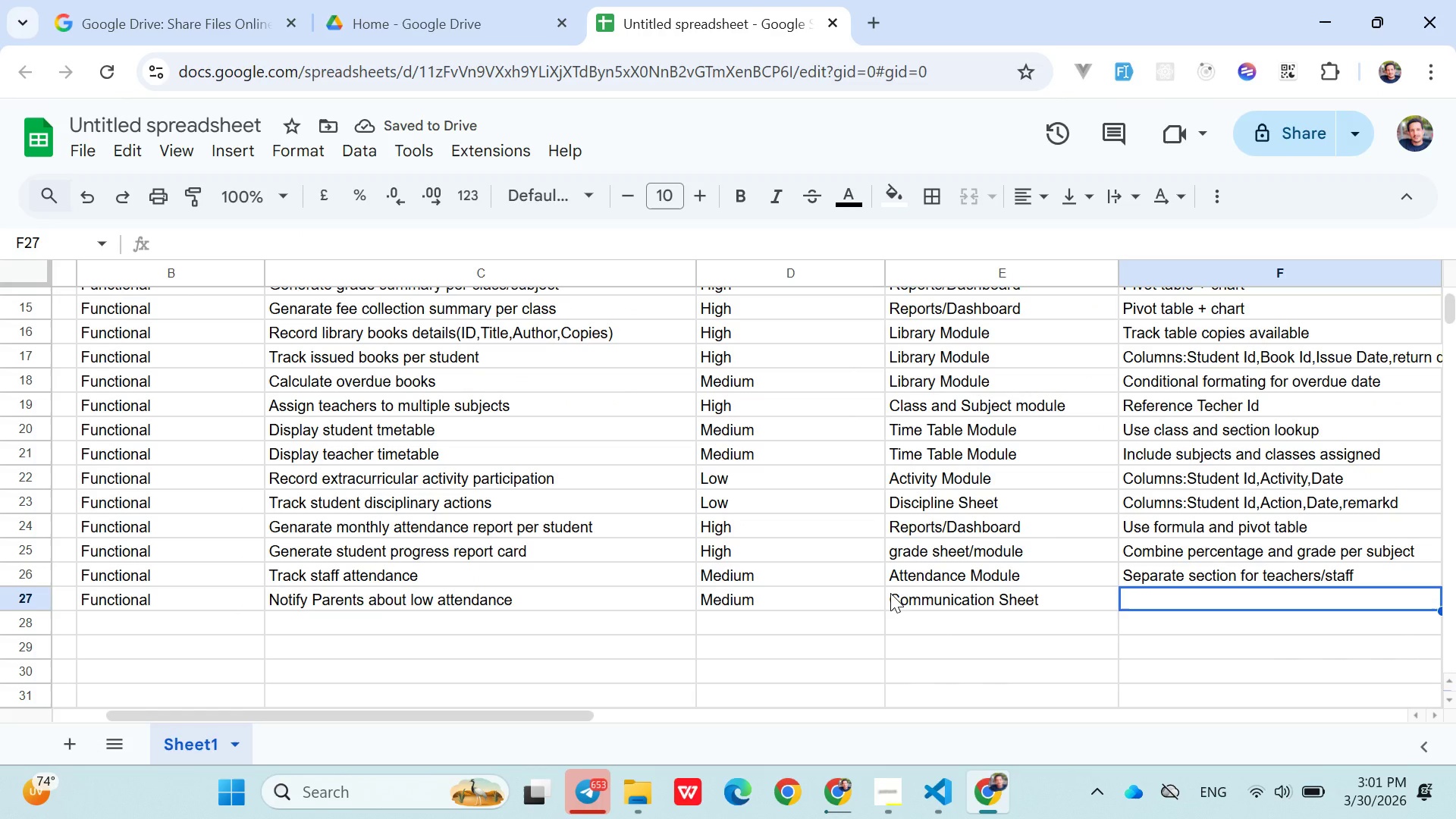 
hold_key(key=ShiftLeft, duration=0.48)
 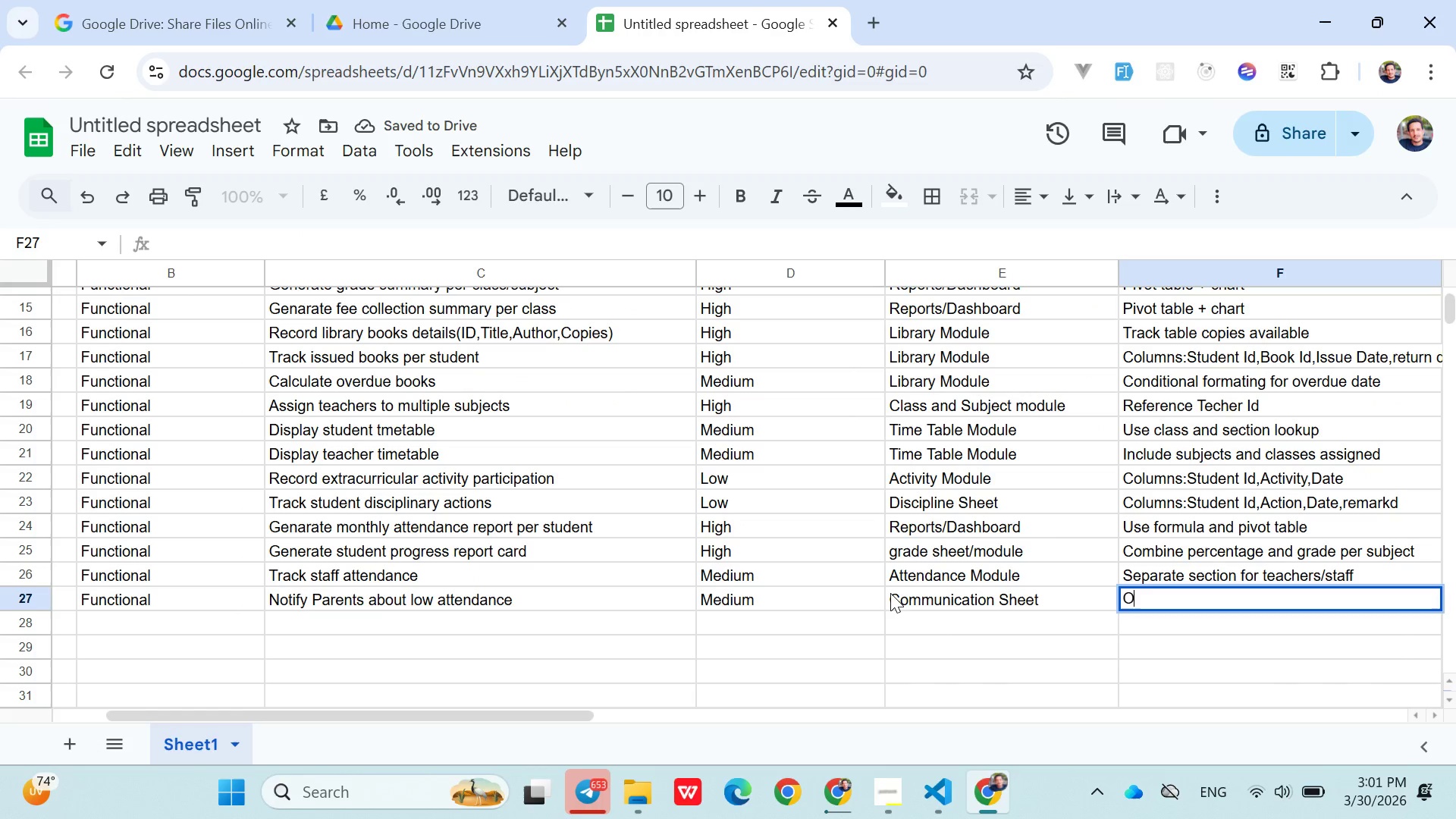 
type(Optional)
 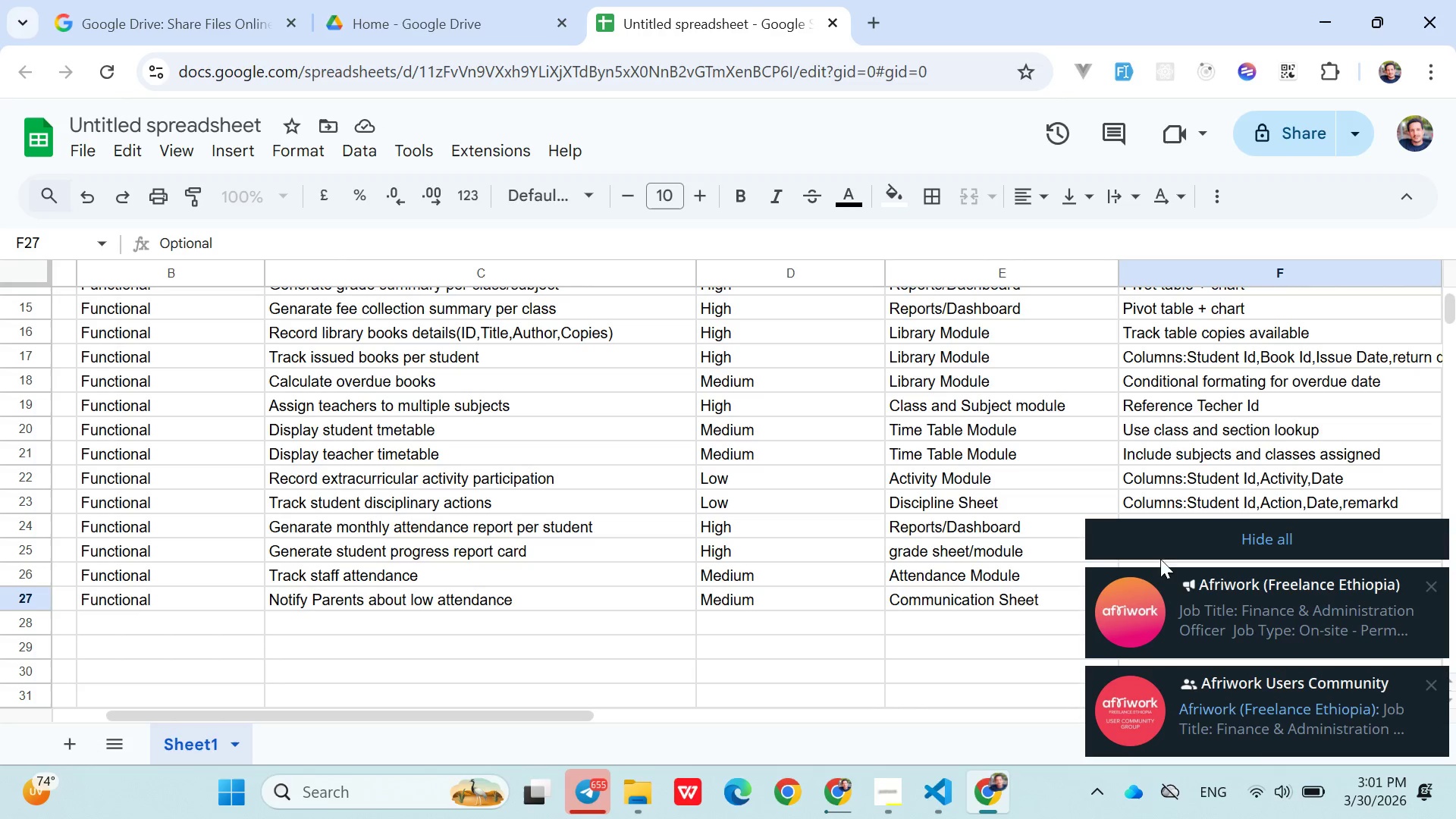 
left_click([1182, 537])
 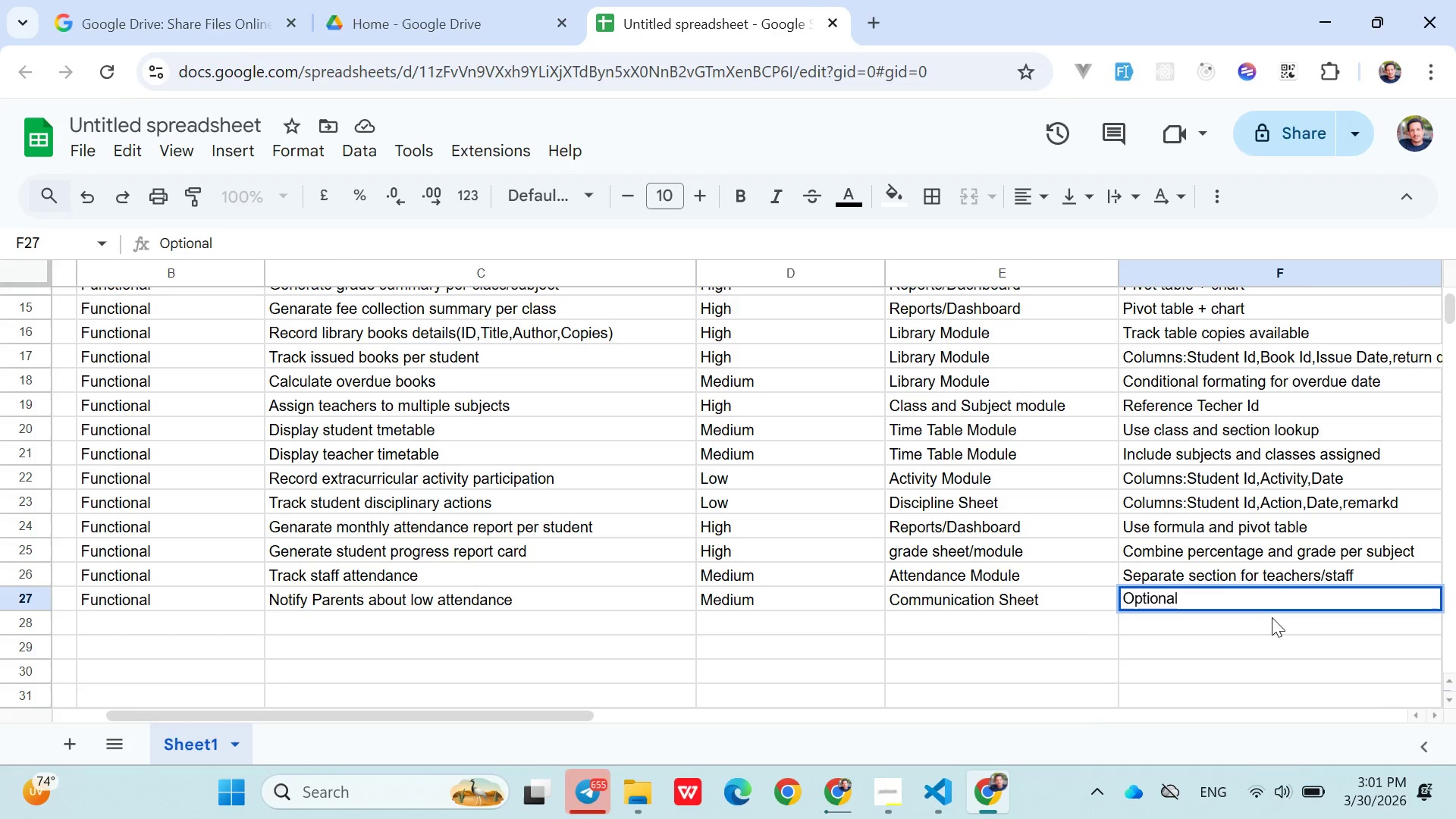 
key(Shift+Quote)
 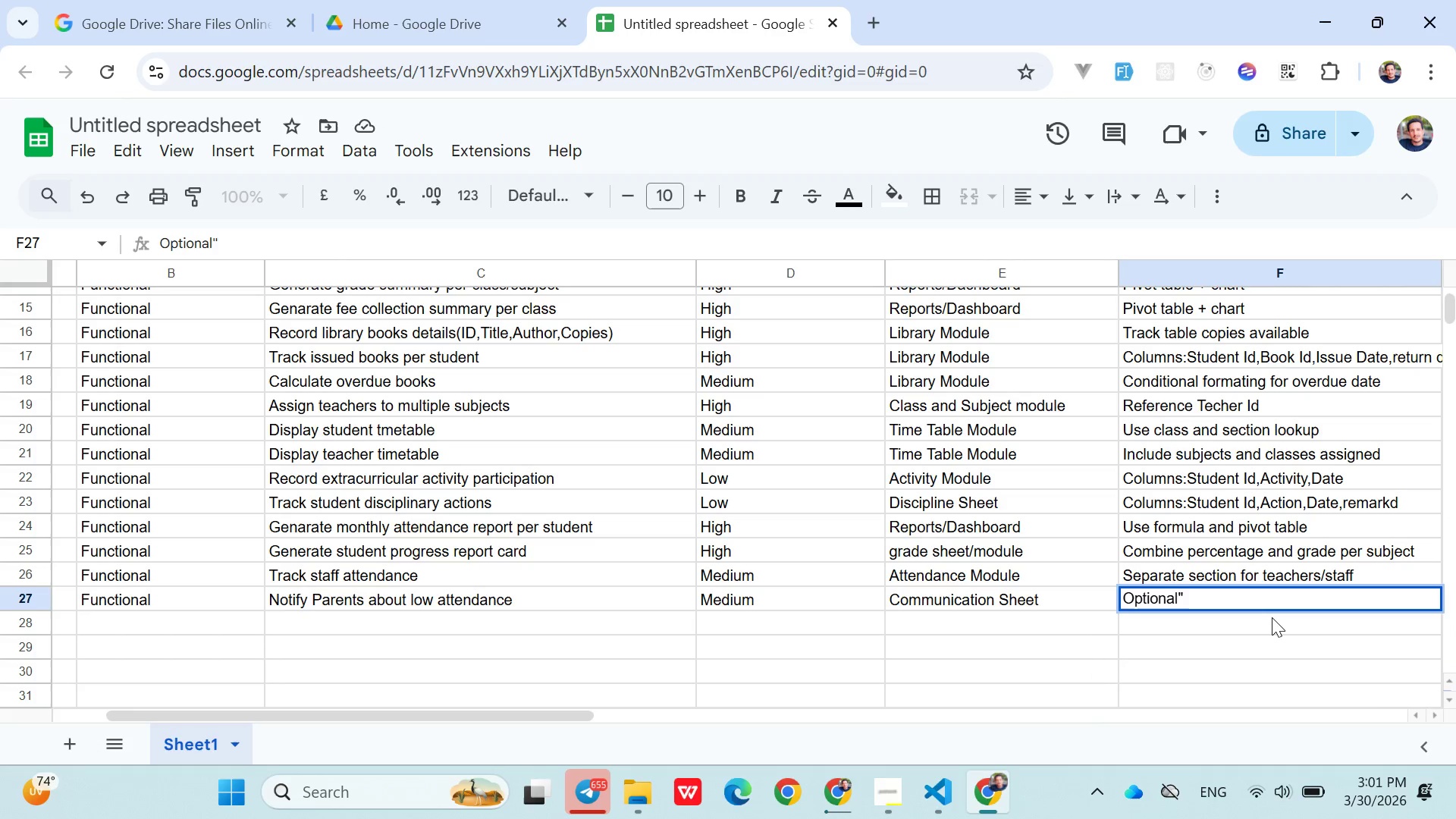 
key(Backspace)
 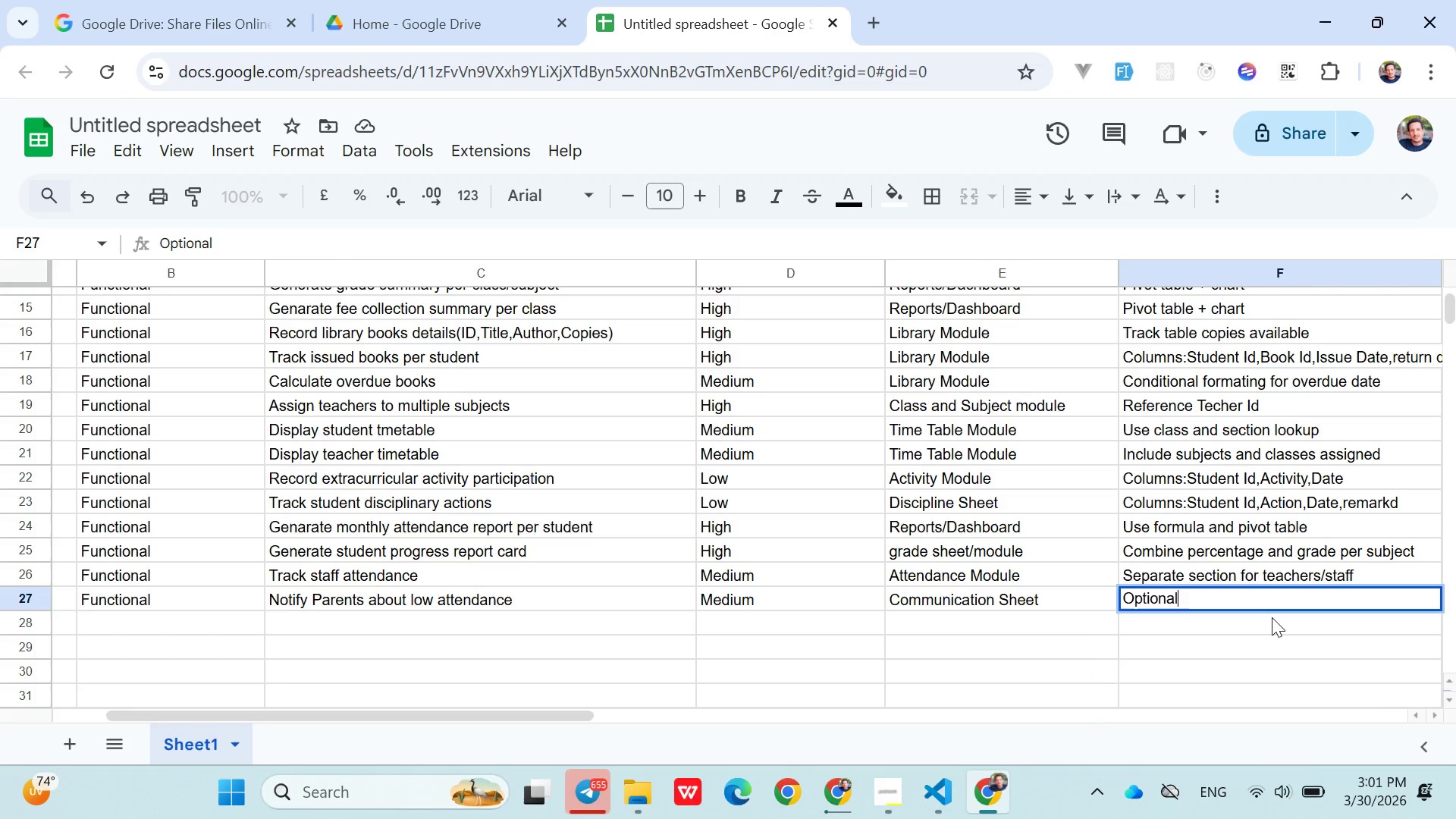 
key(Shift+ShiftRight)
 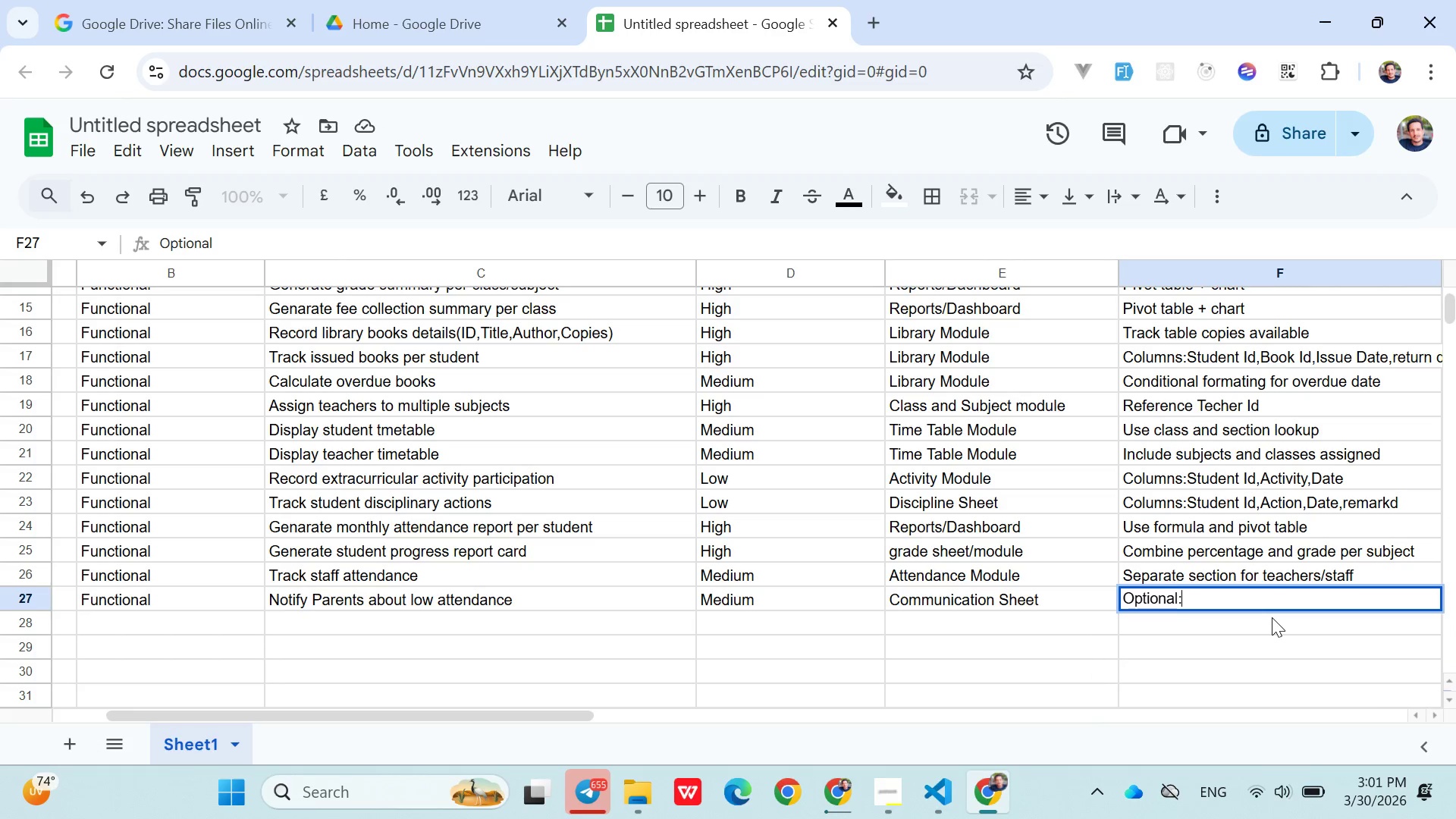 
key(Shift+Semicolon)
 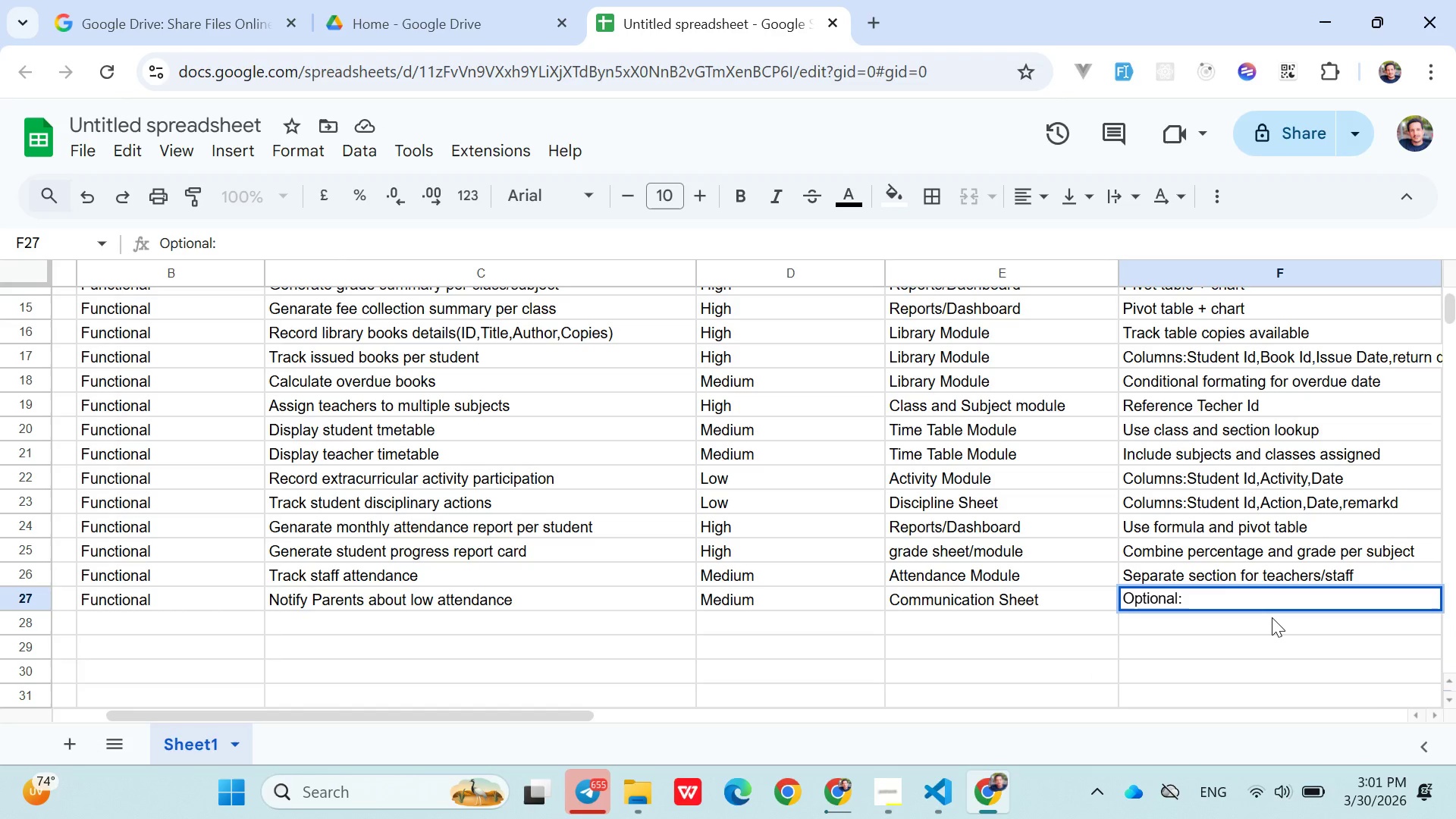 
type(Email/SMS via google Script)
 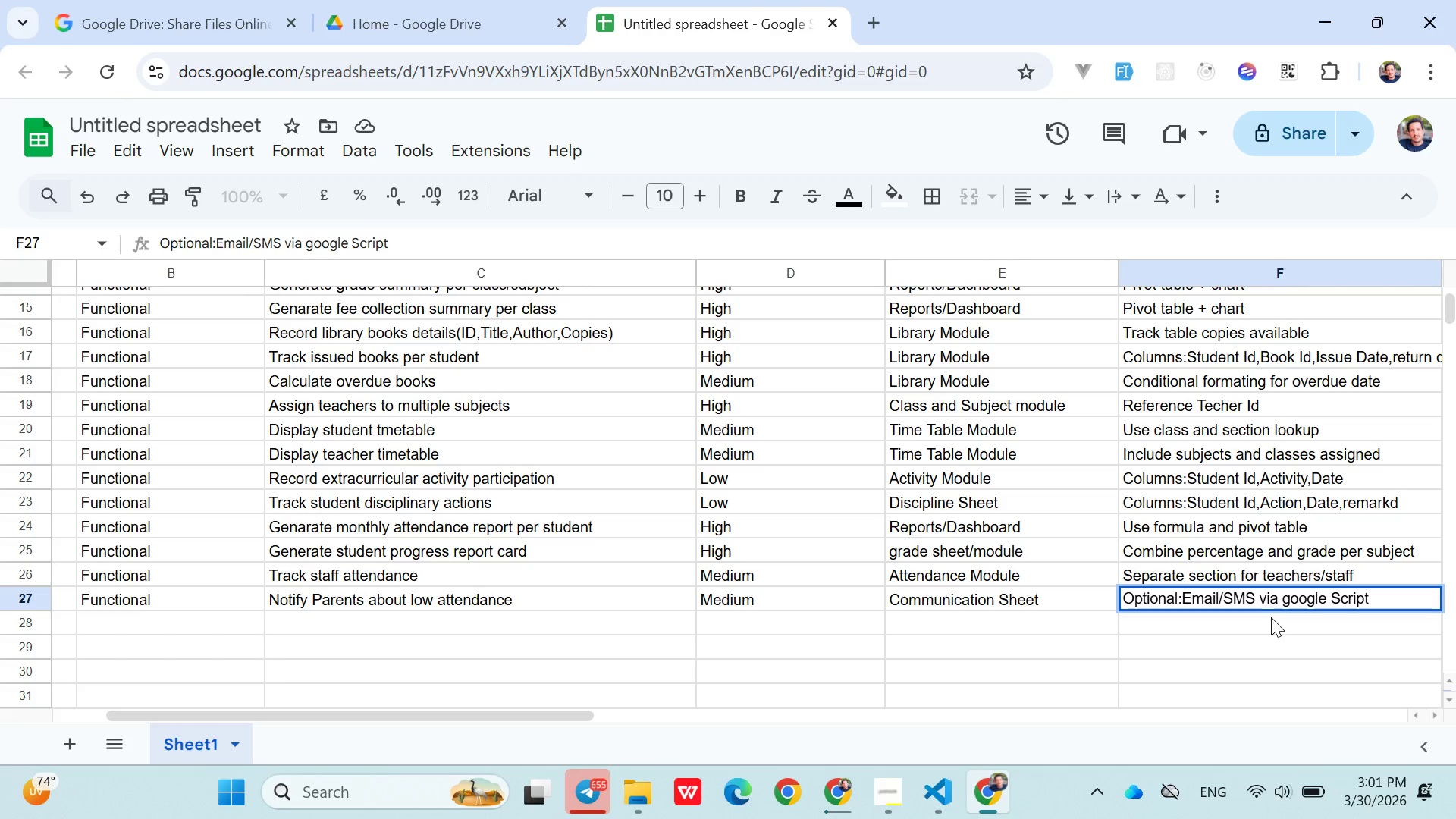 
left_click([1089, 617])
 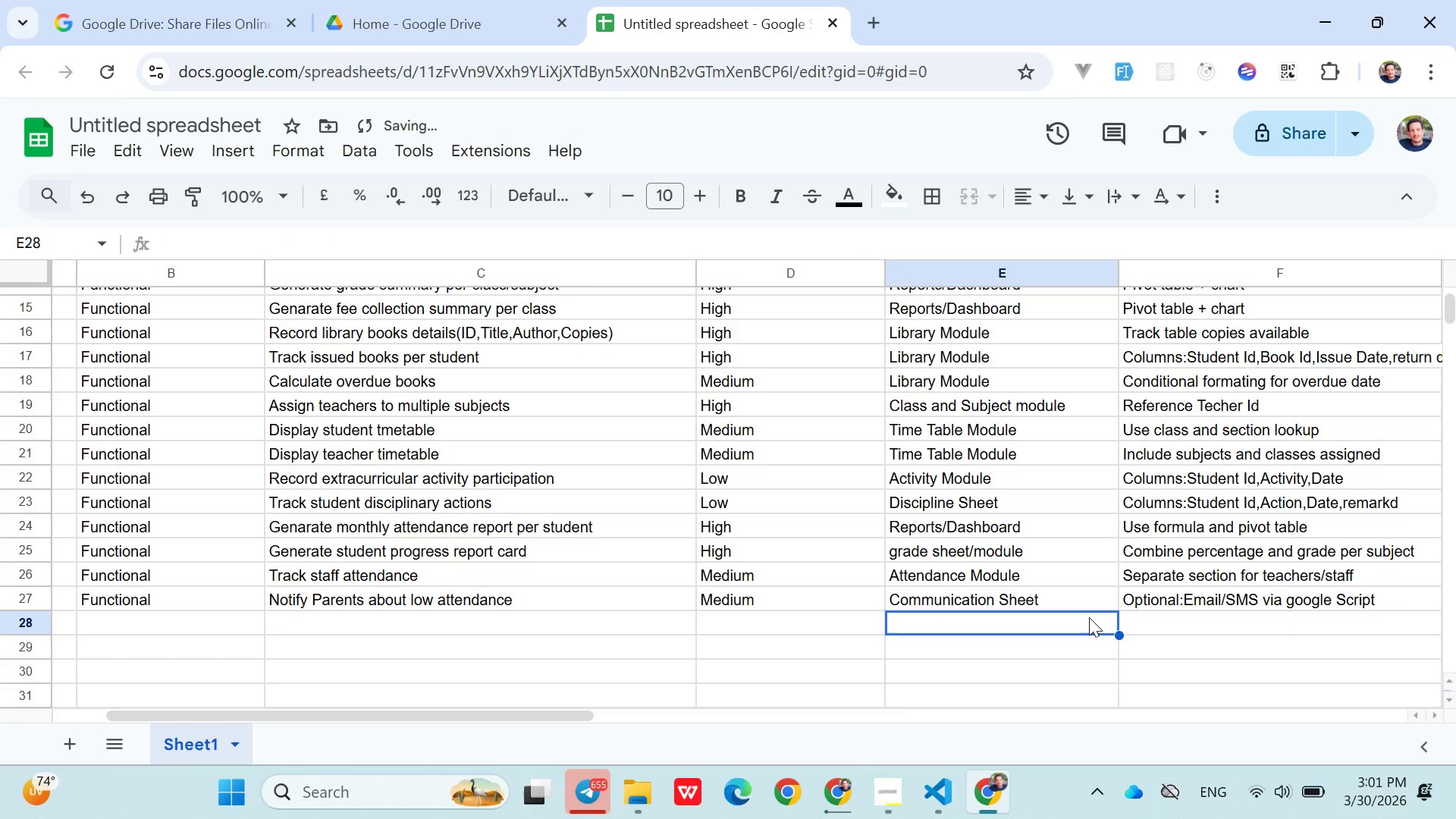 
key(ArrowLeft)
 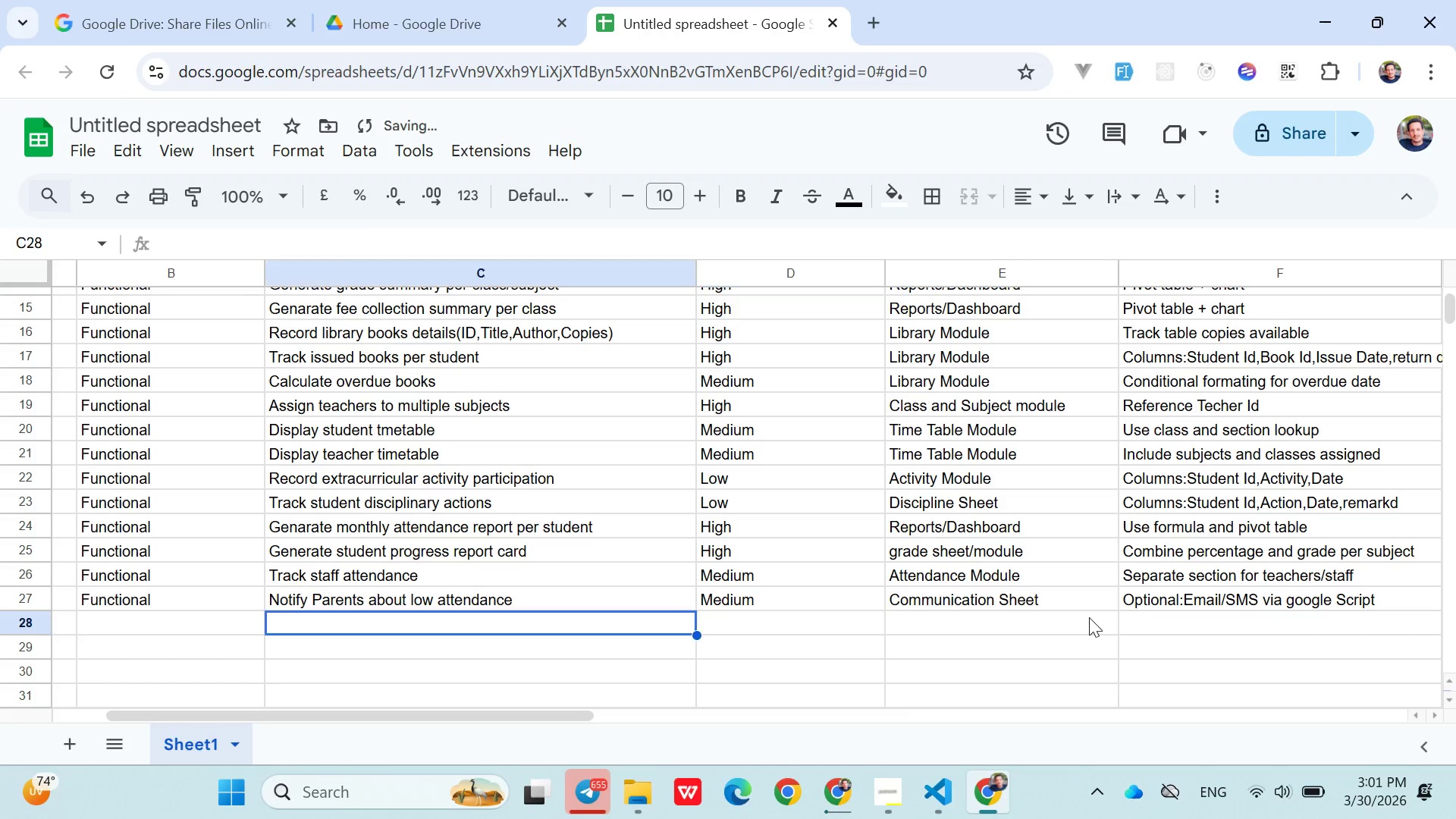 
key(ArrowLeft)
 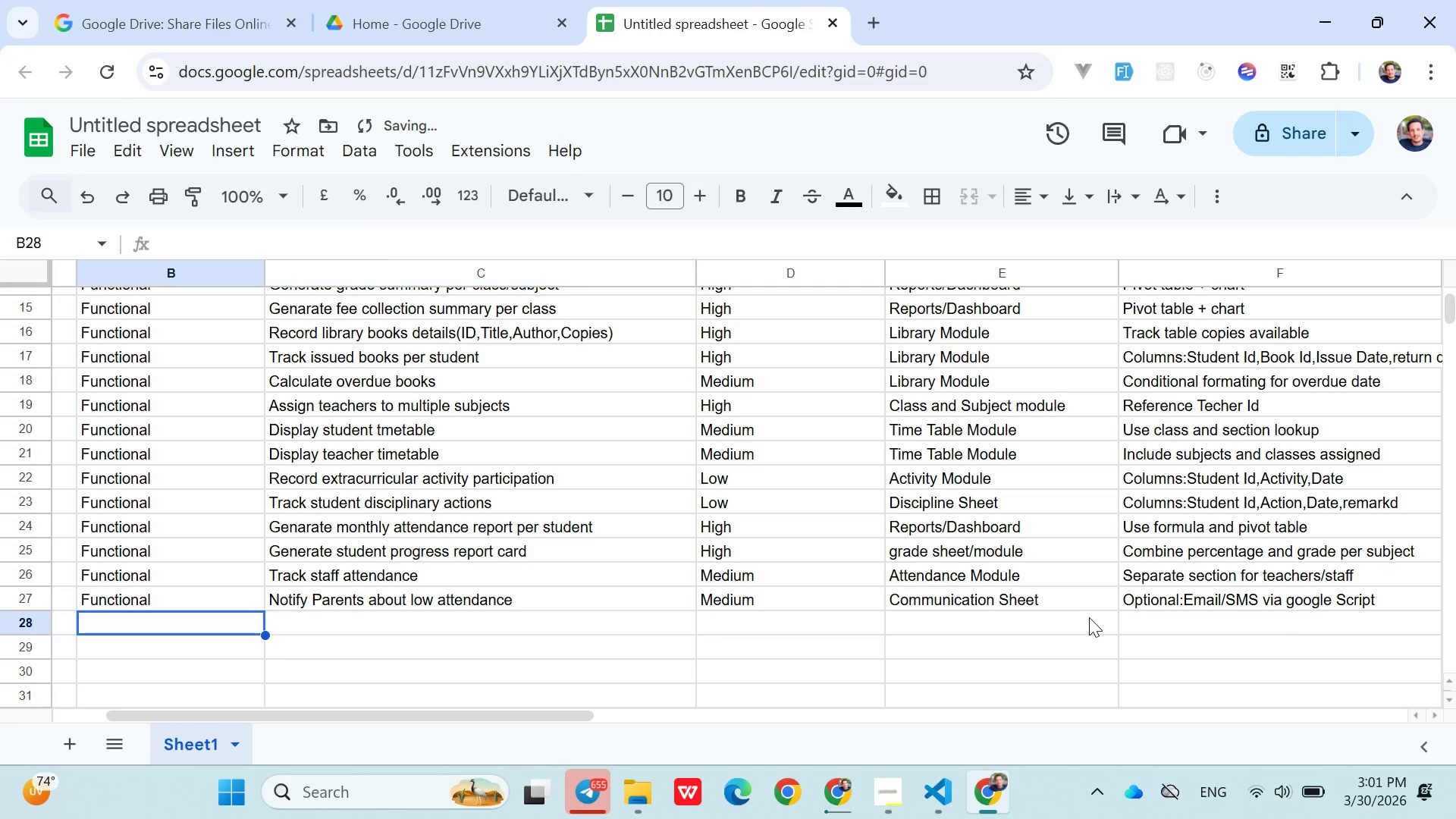 
key(ArrowLeft)
 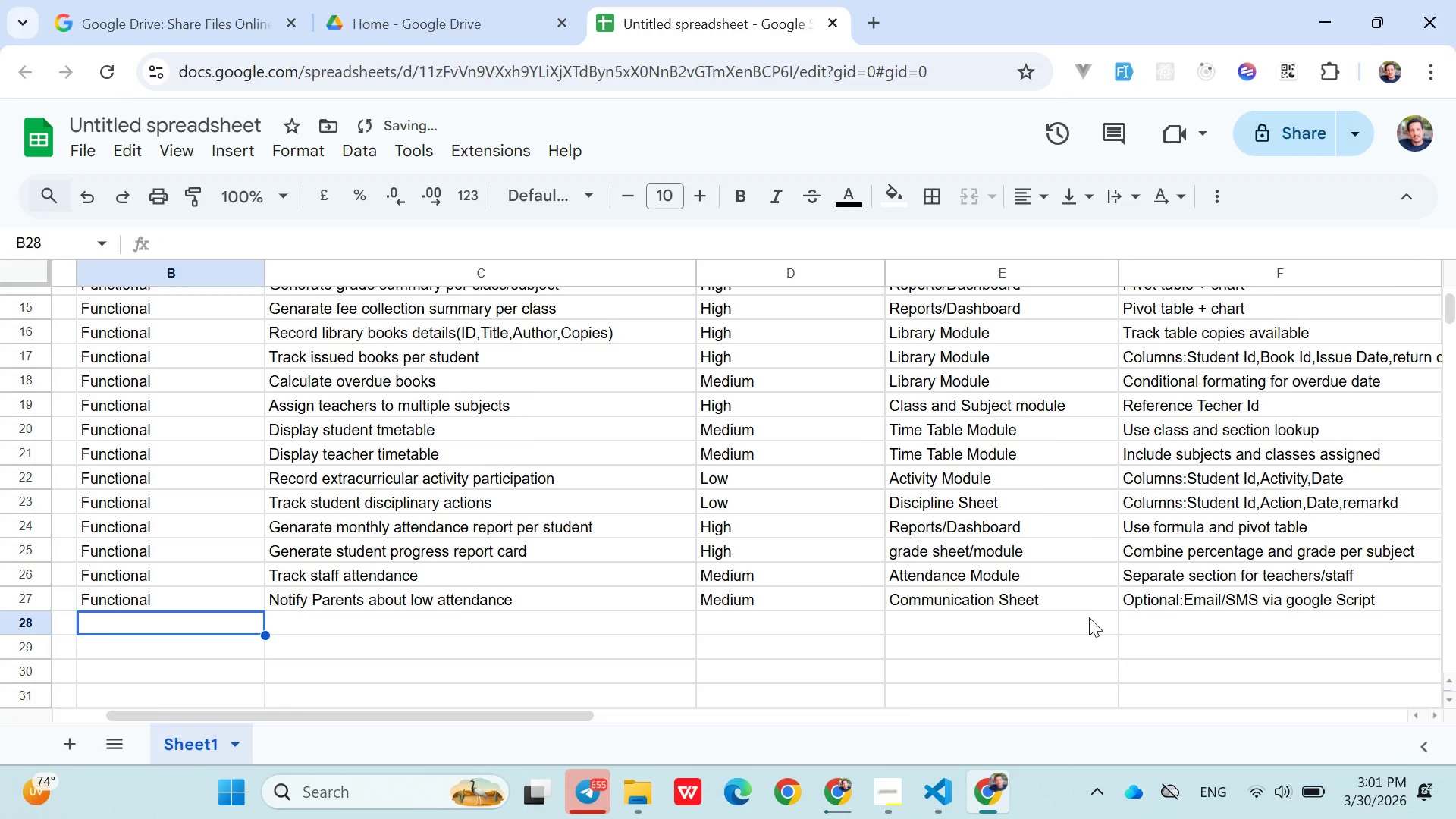 
key(ArrowLeft)
 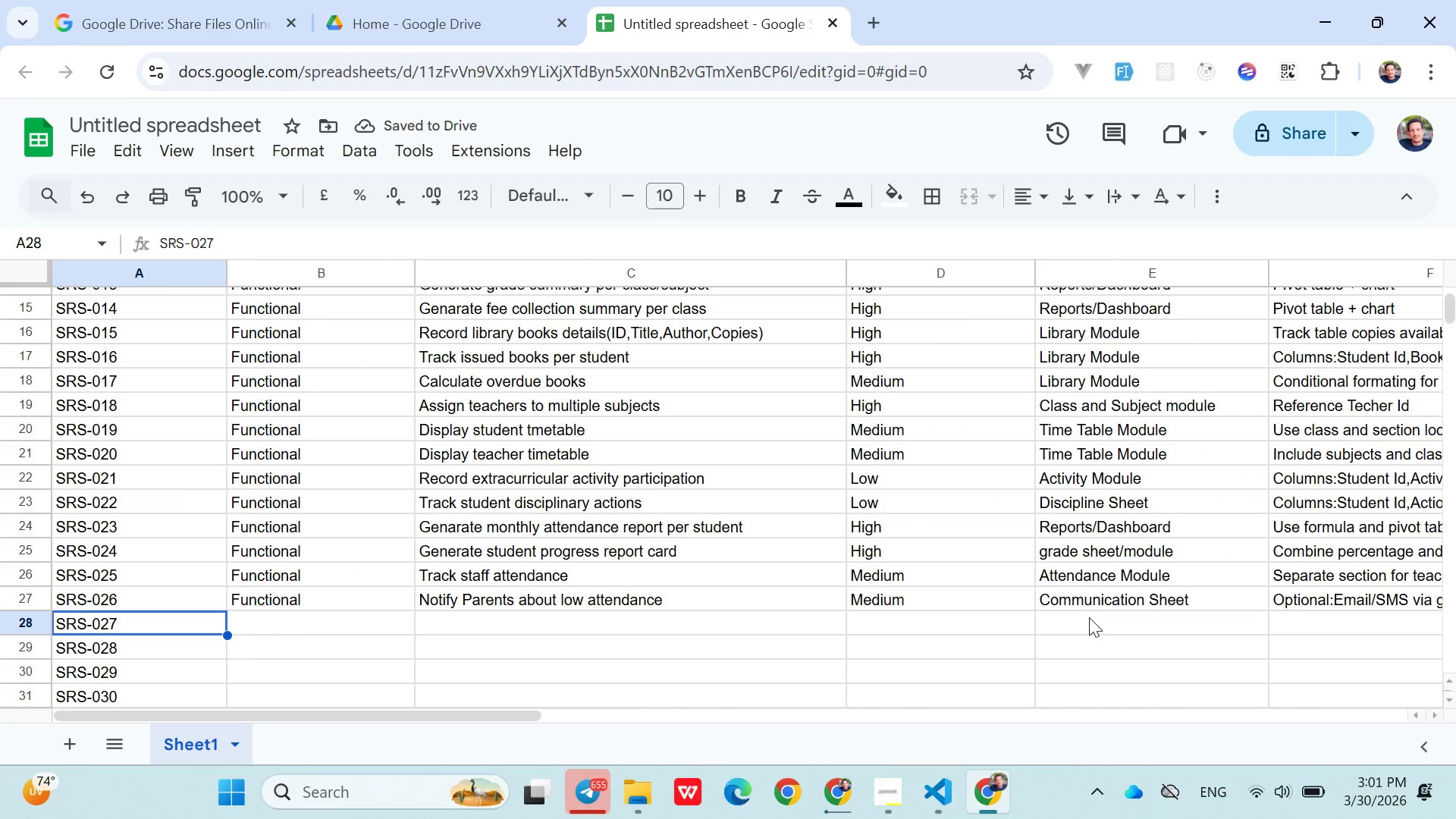 
key(ArrowRight)
 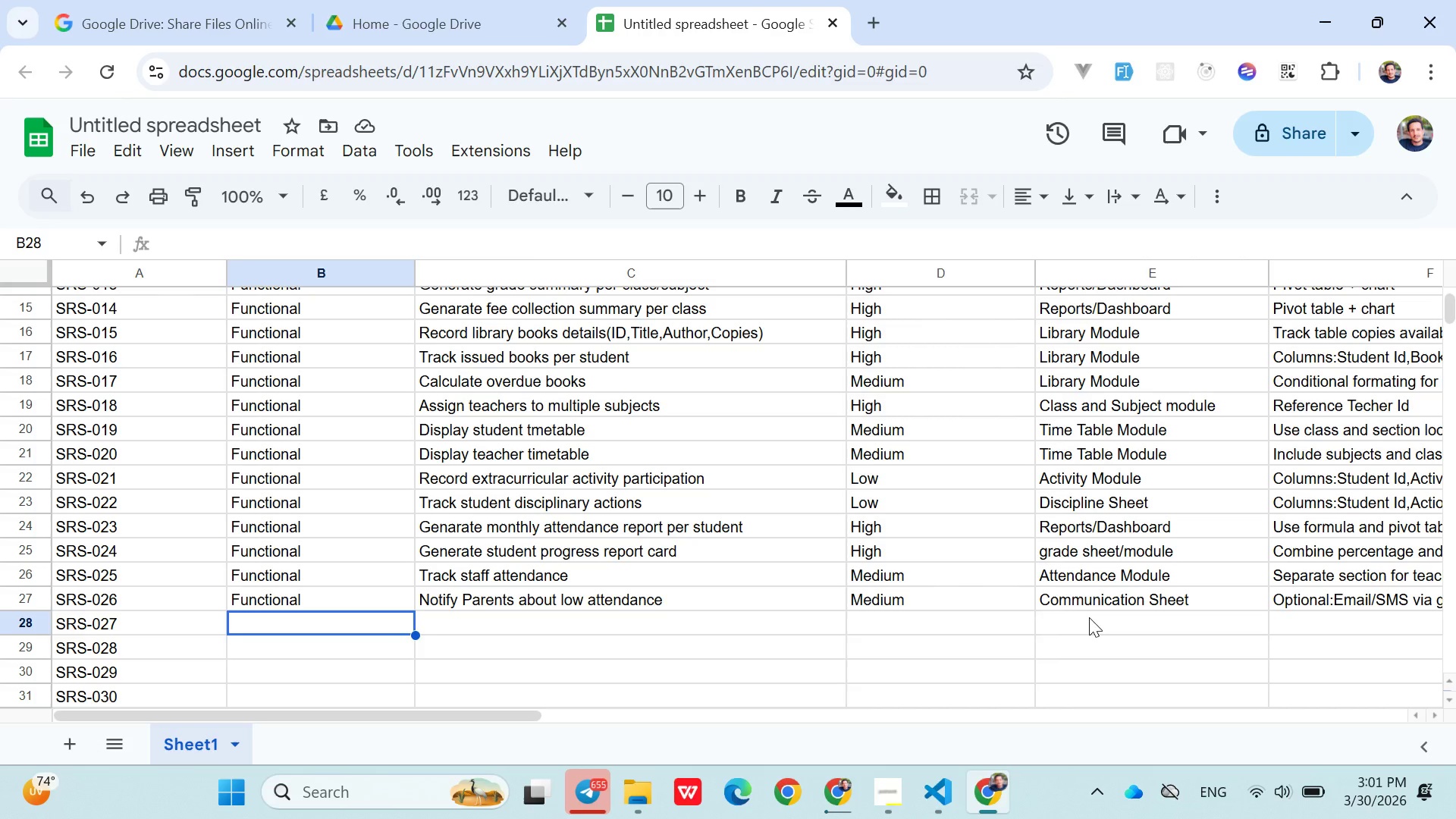 
wait(15.47)
 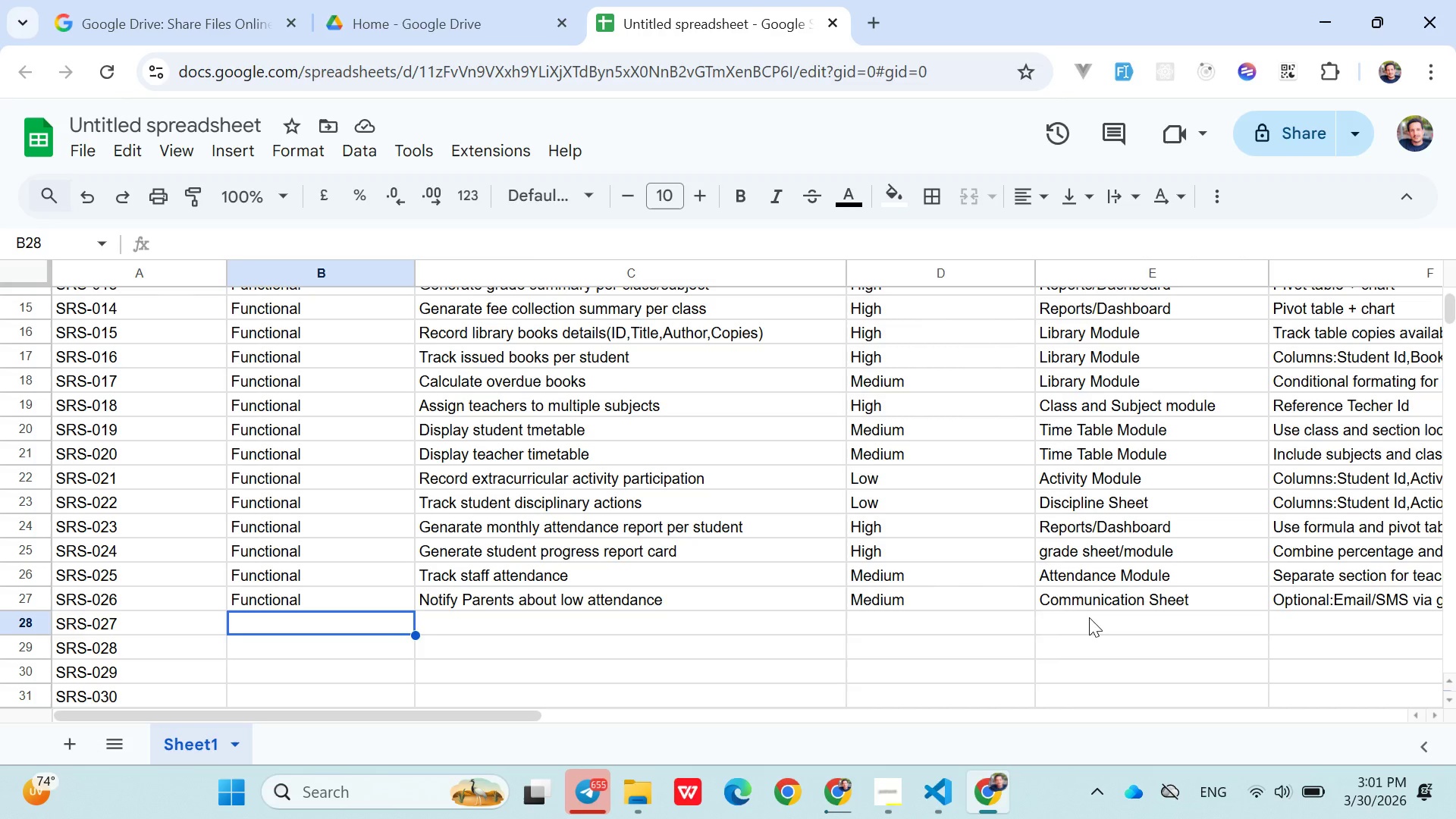 
key(Shift+ShiftLeft)
 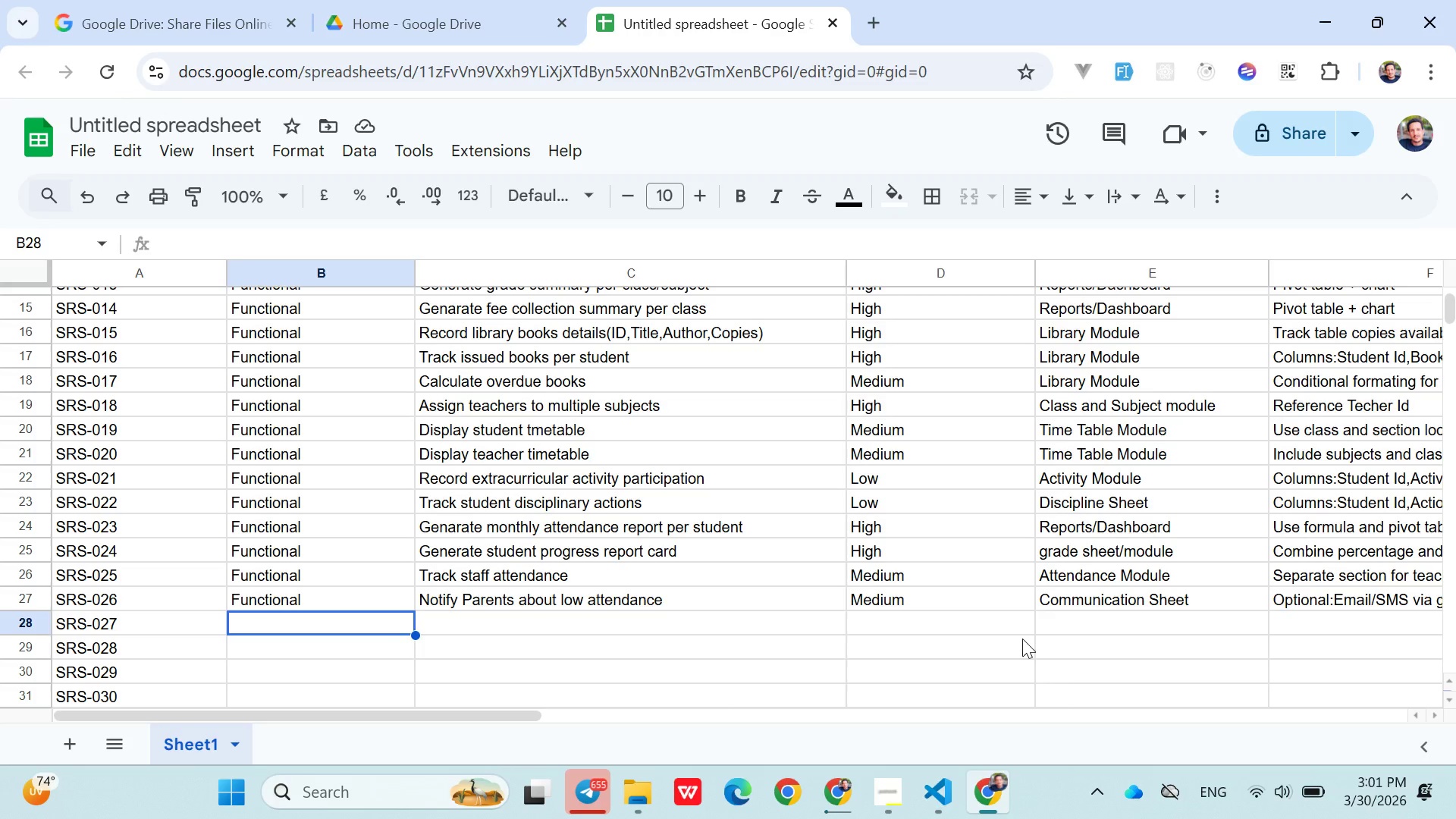 
key(Shift+F)
 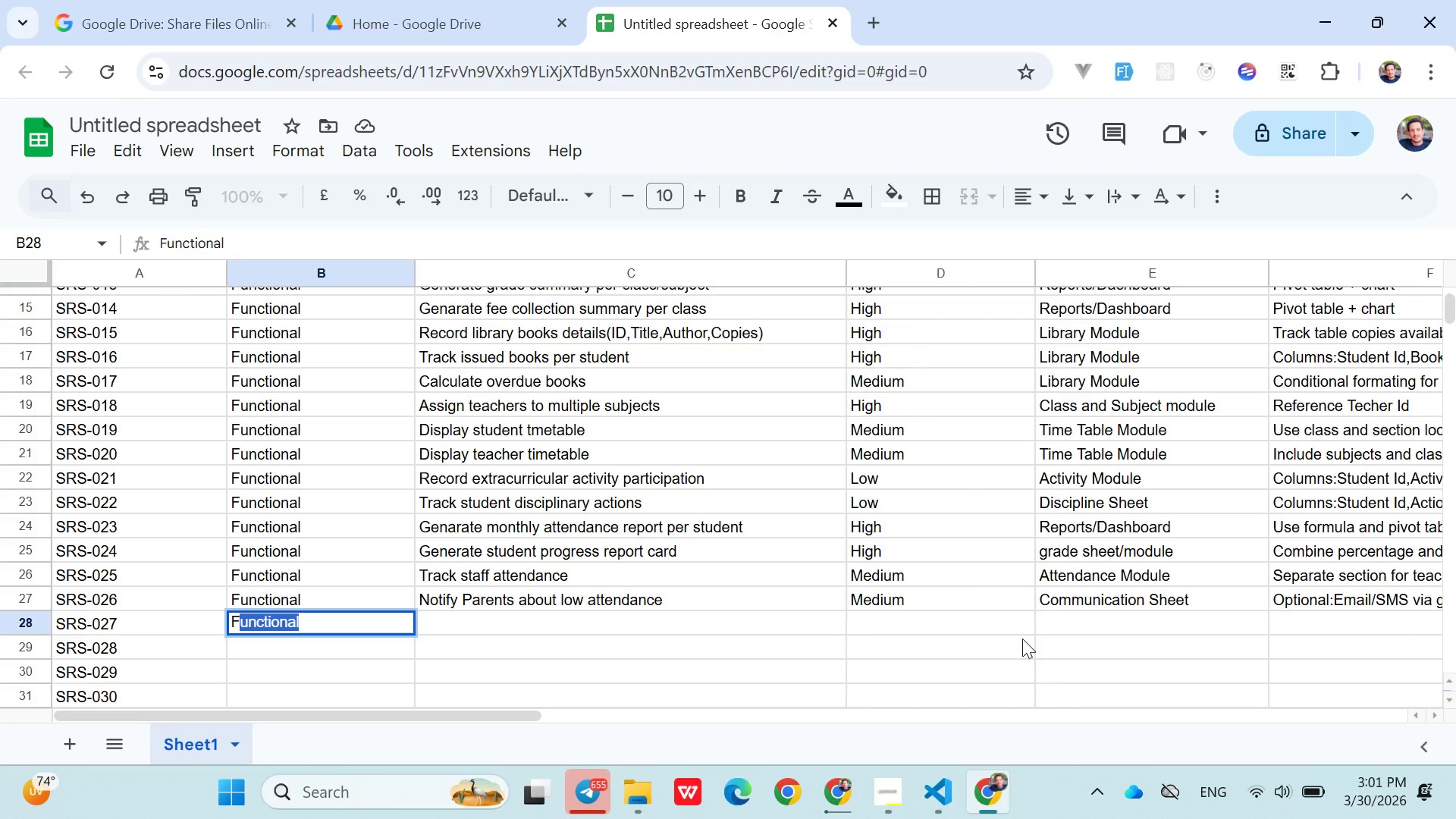 
key(ArrowRight)
 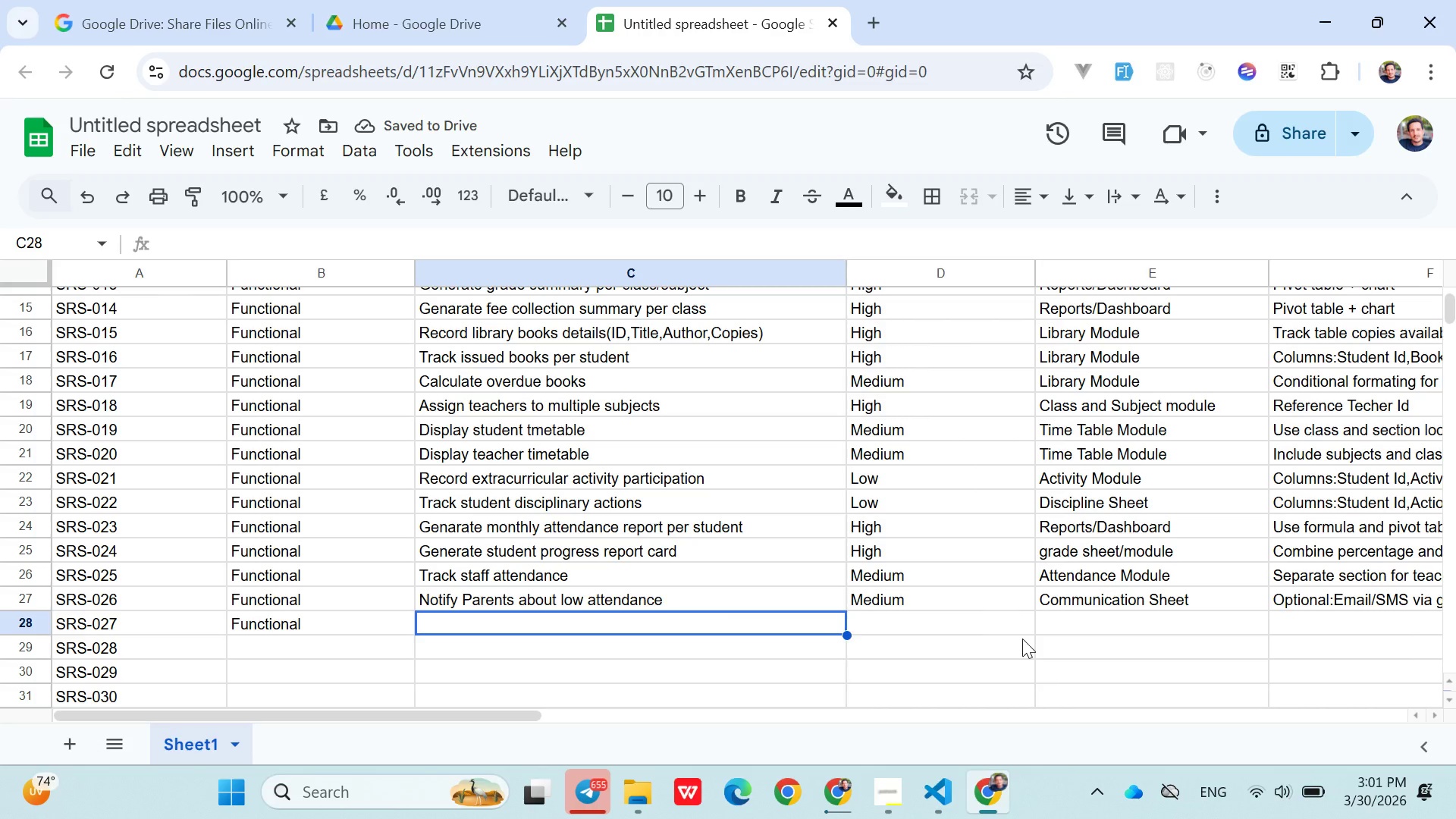 
type(Notify parents about overdue fees)
 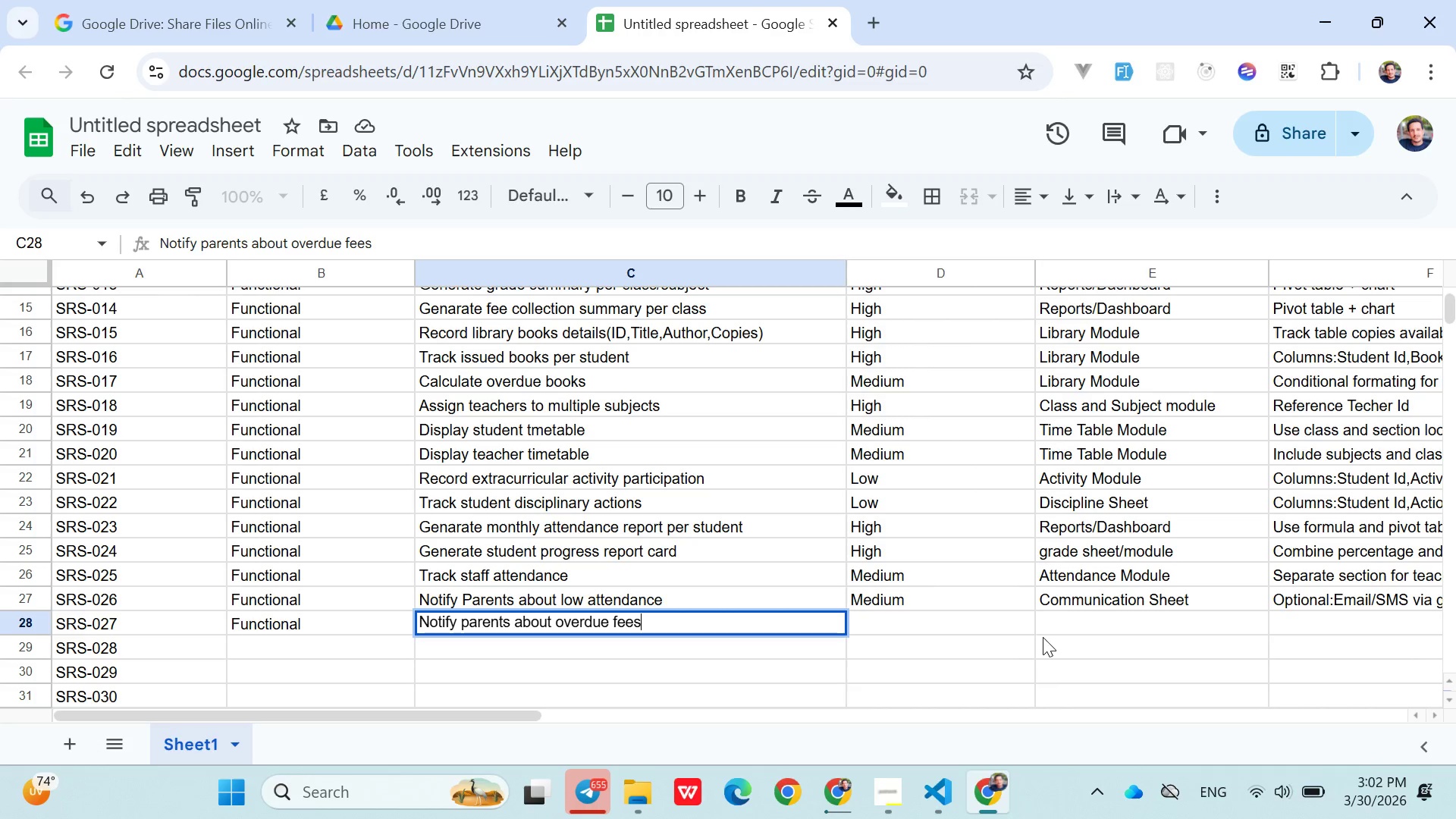 
left_click([986, 622])
 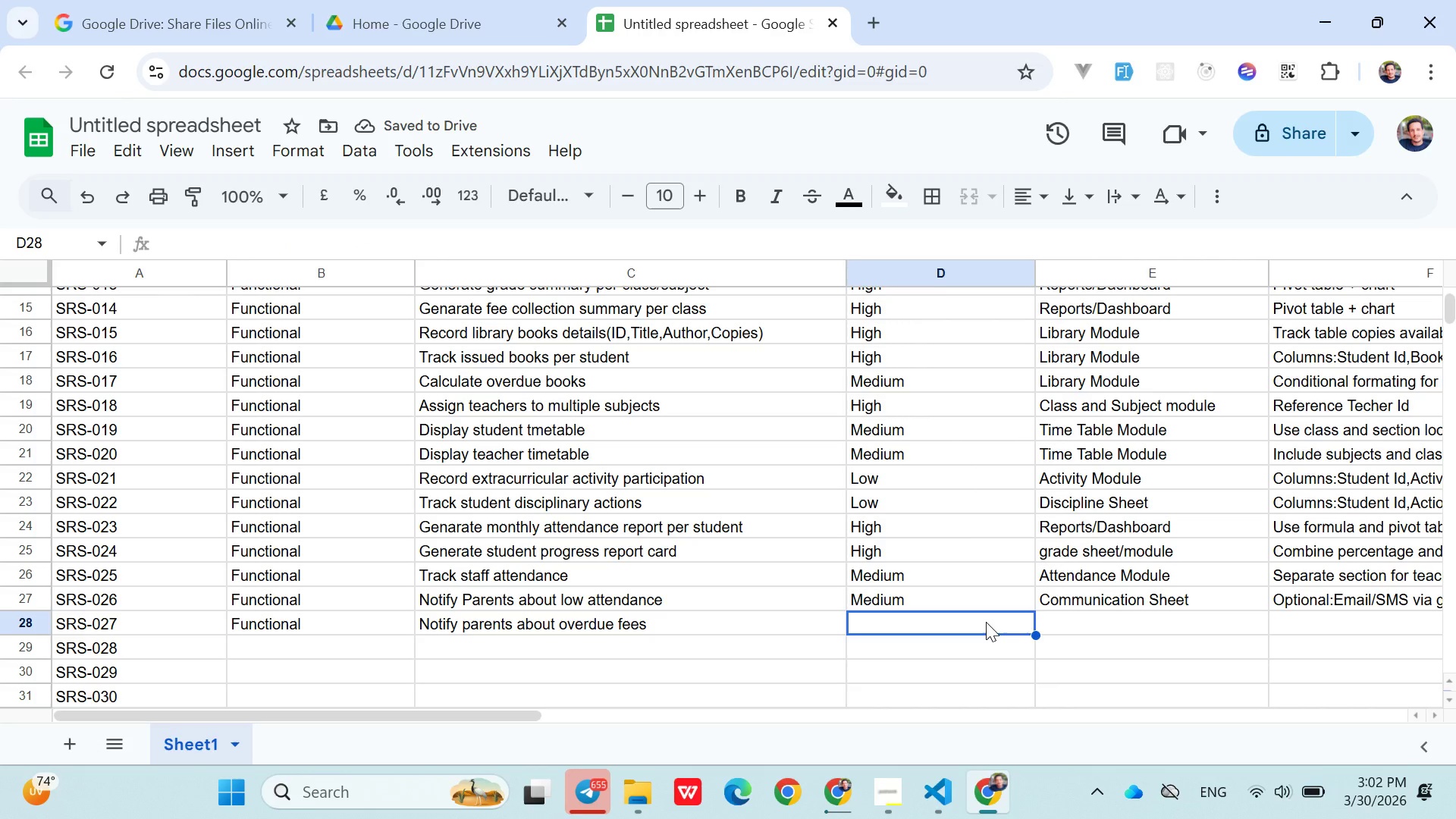 
key(M)
 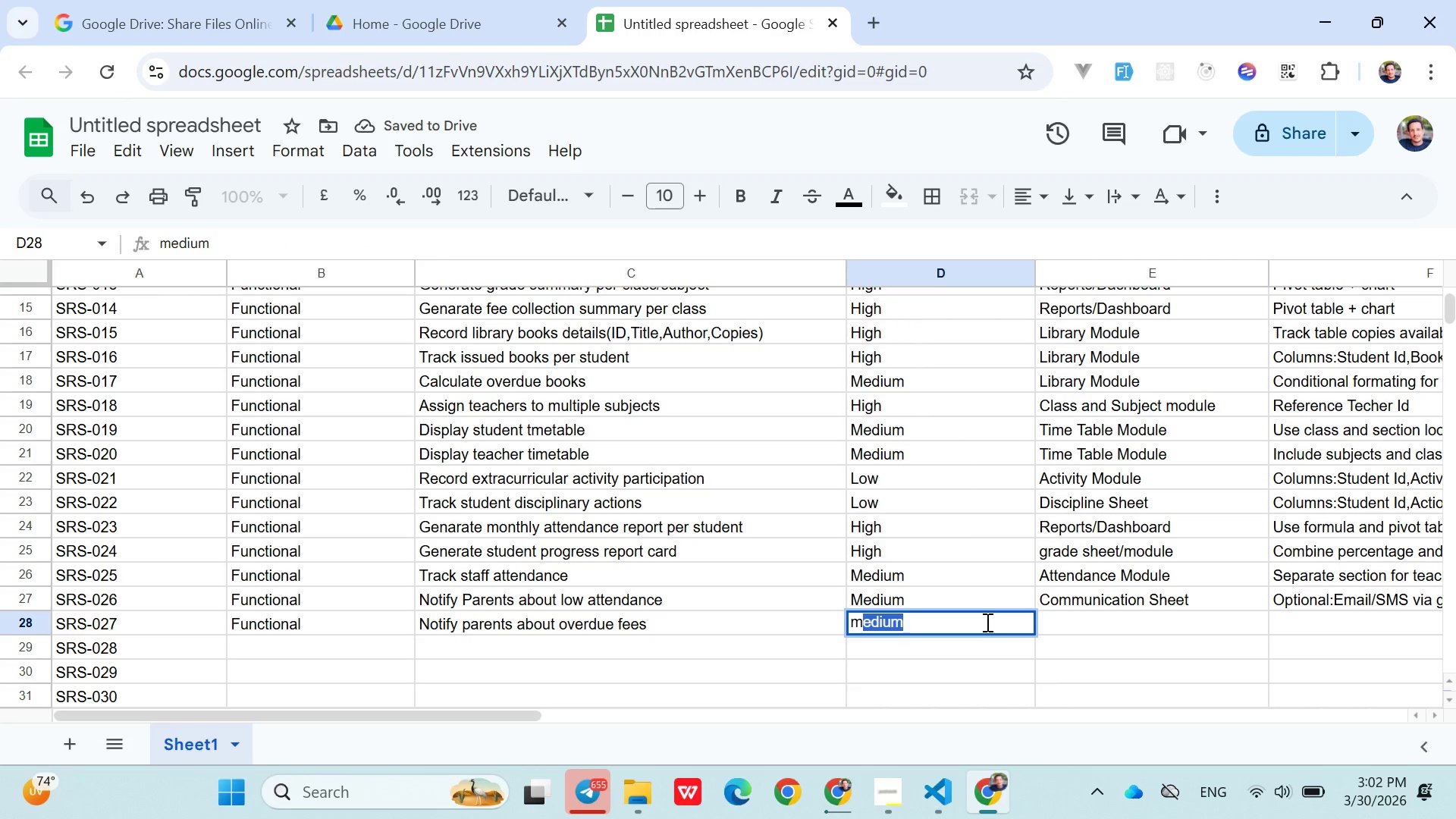 
key(ArrowRight)
 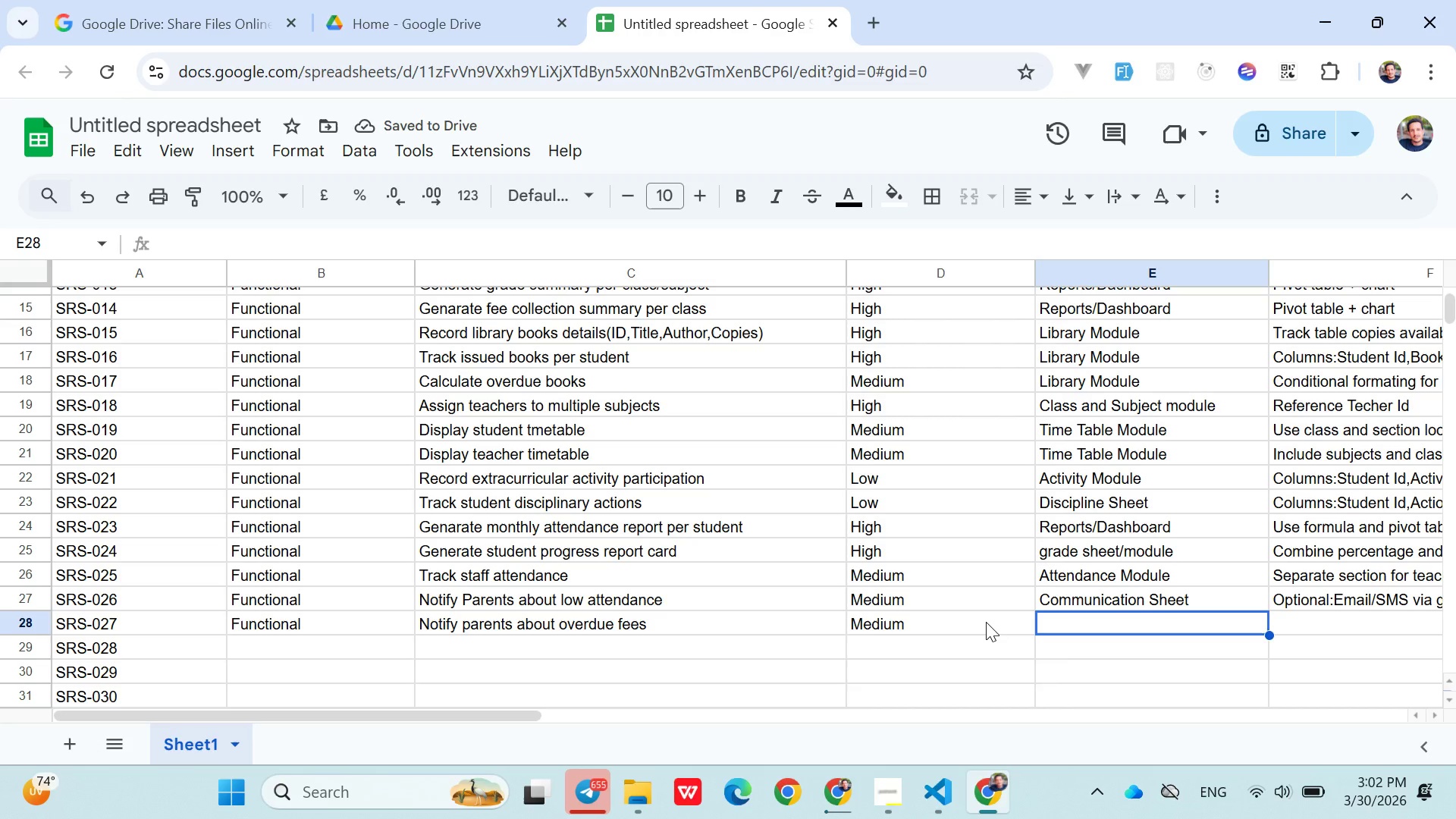 
type(co)
 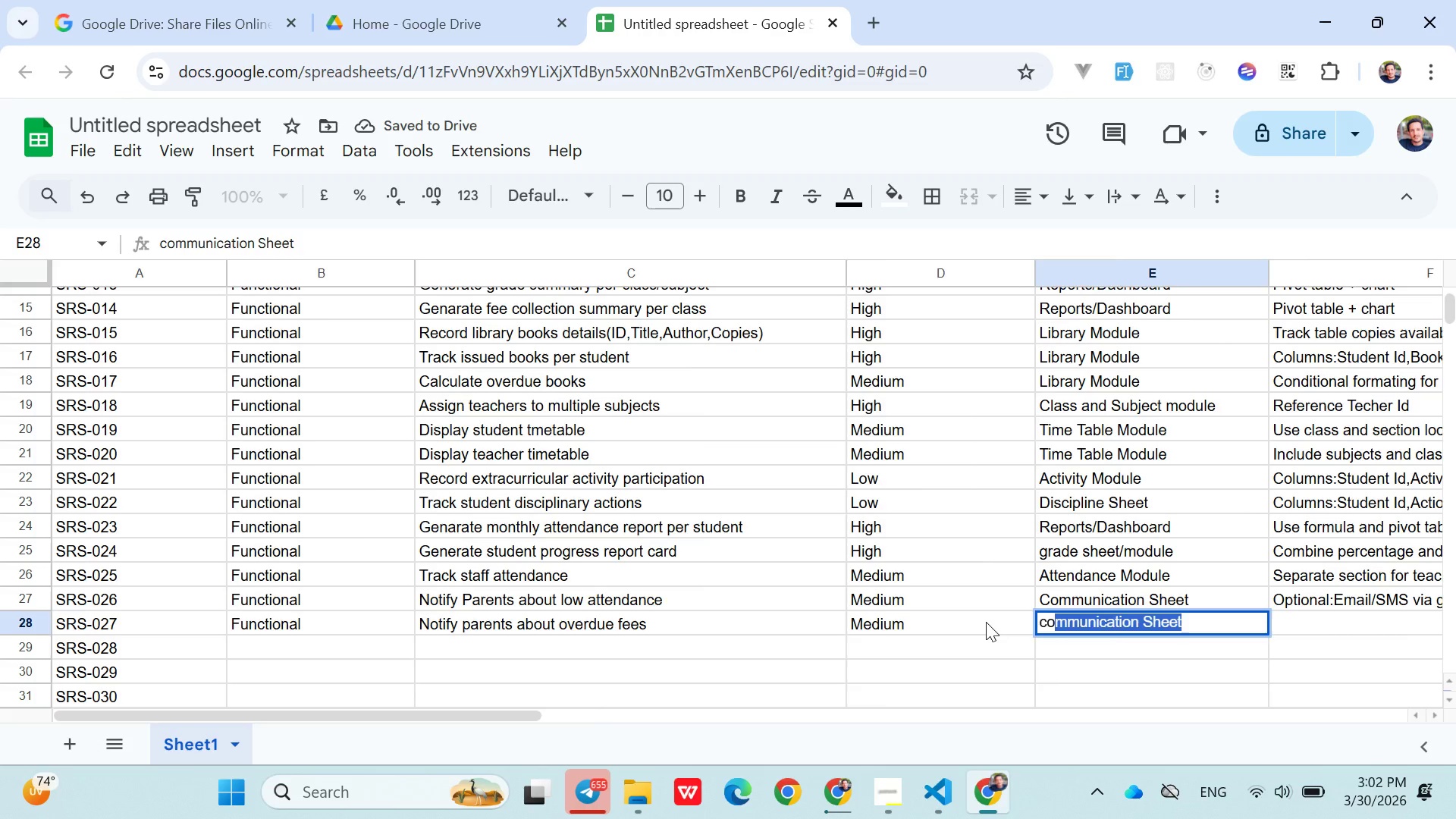 
key(ArrowRight)
 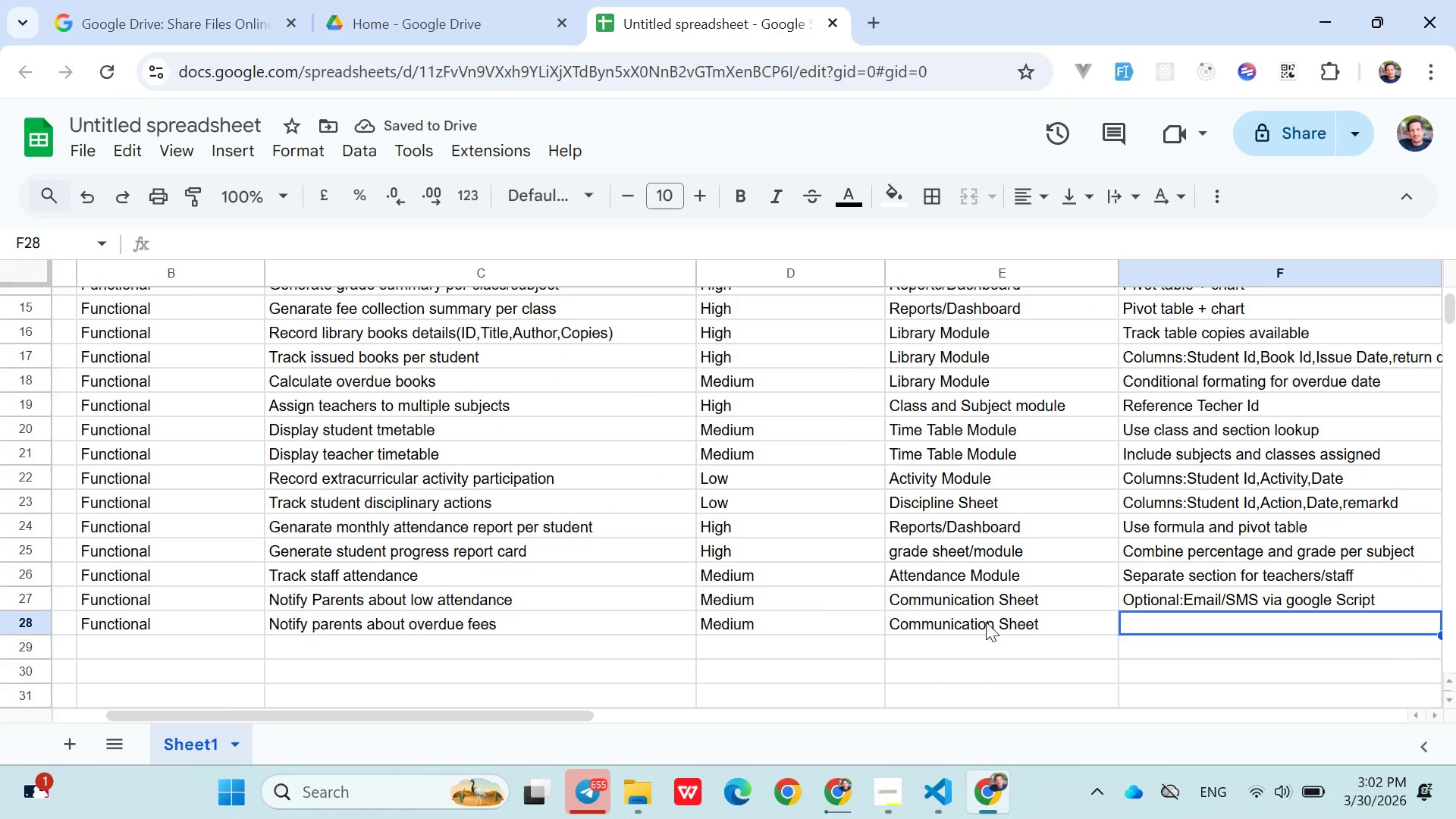 
wait(8.17)
 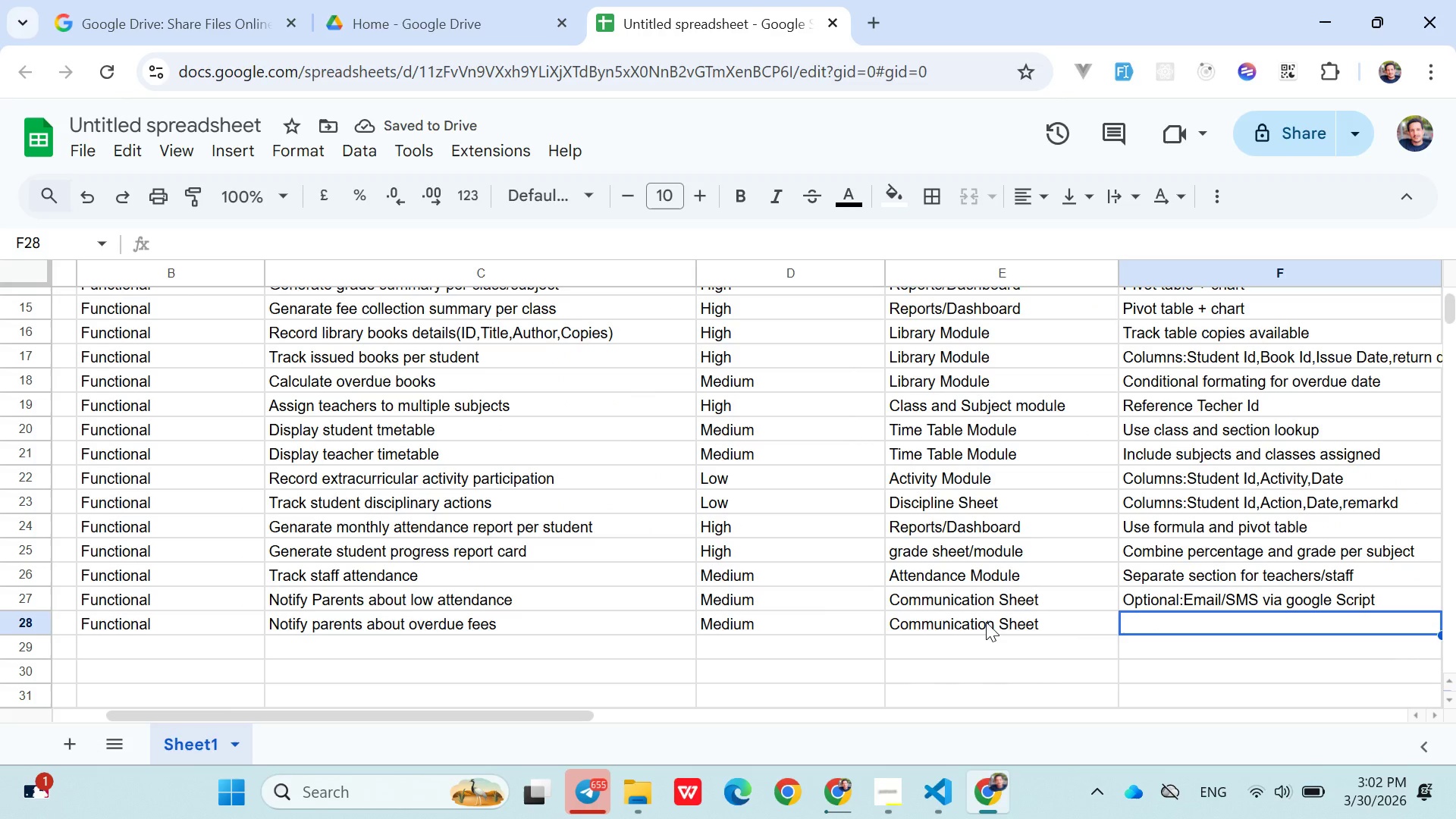 
key(Shift+ShiftLeft)
 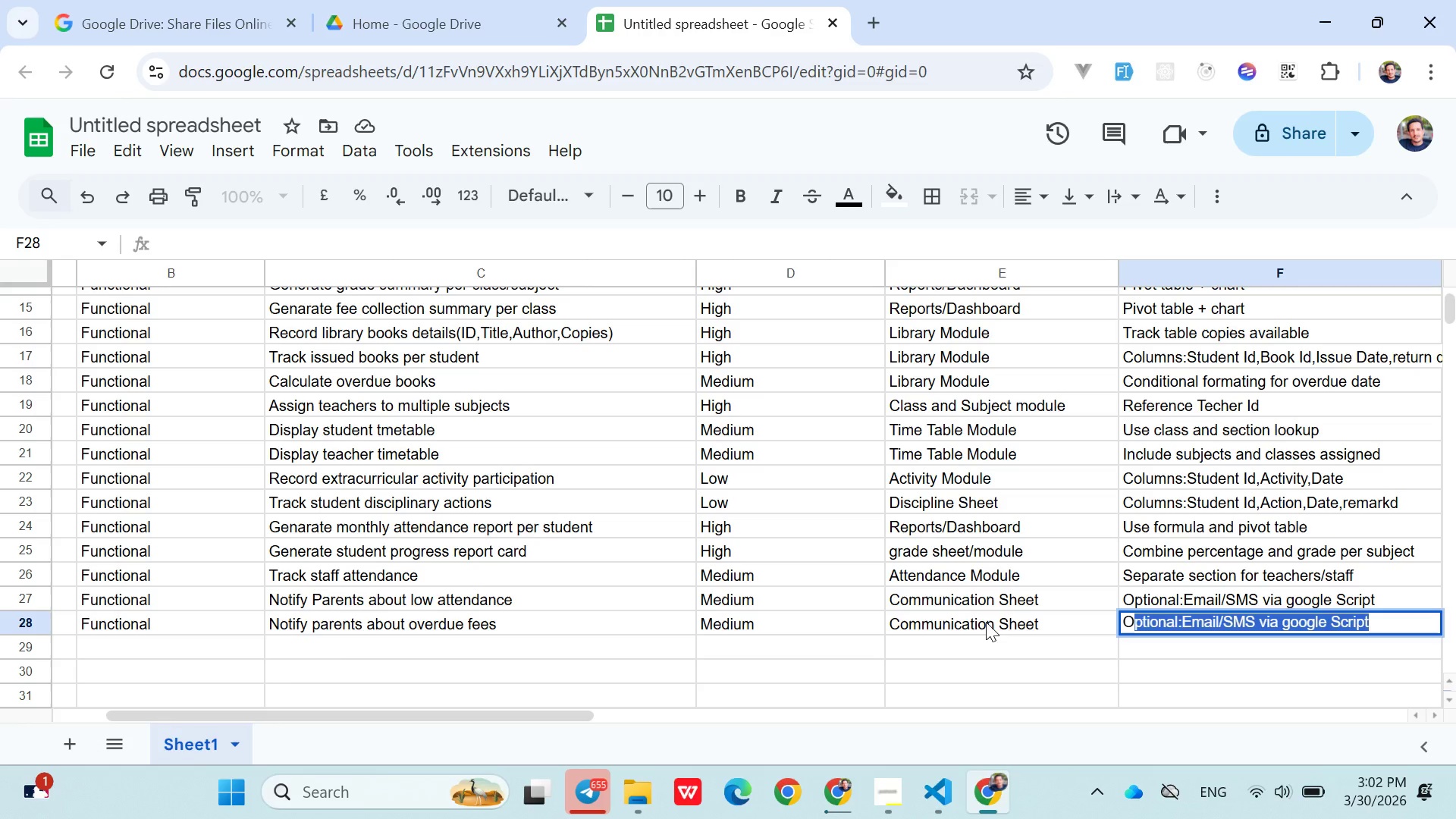 
key(Shift+O)
 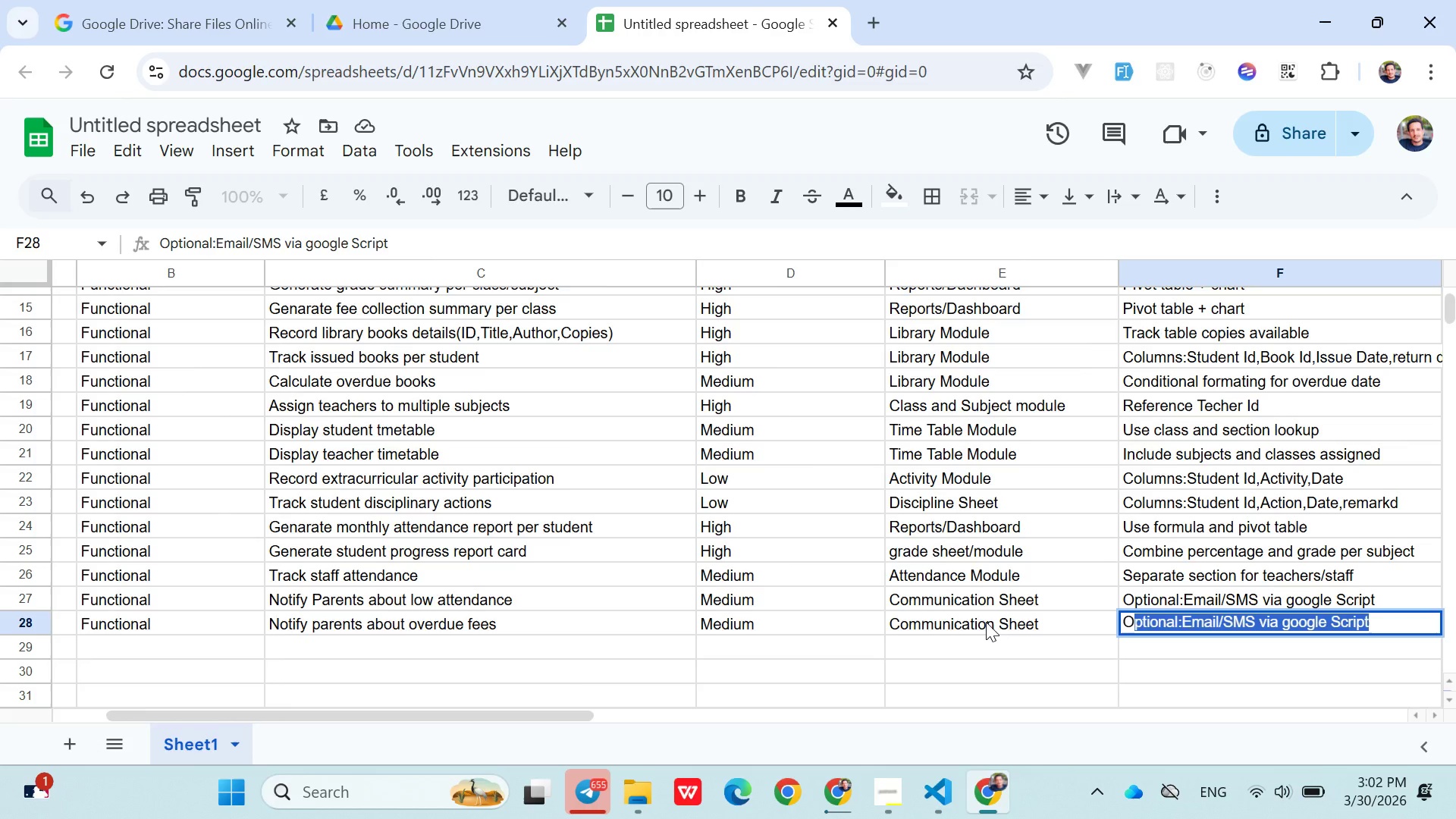 
key(ArrowRight)
 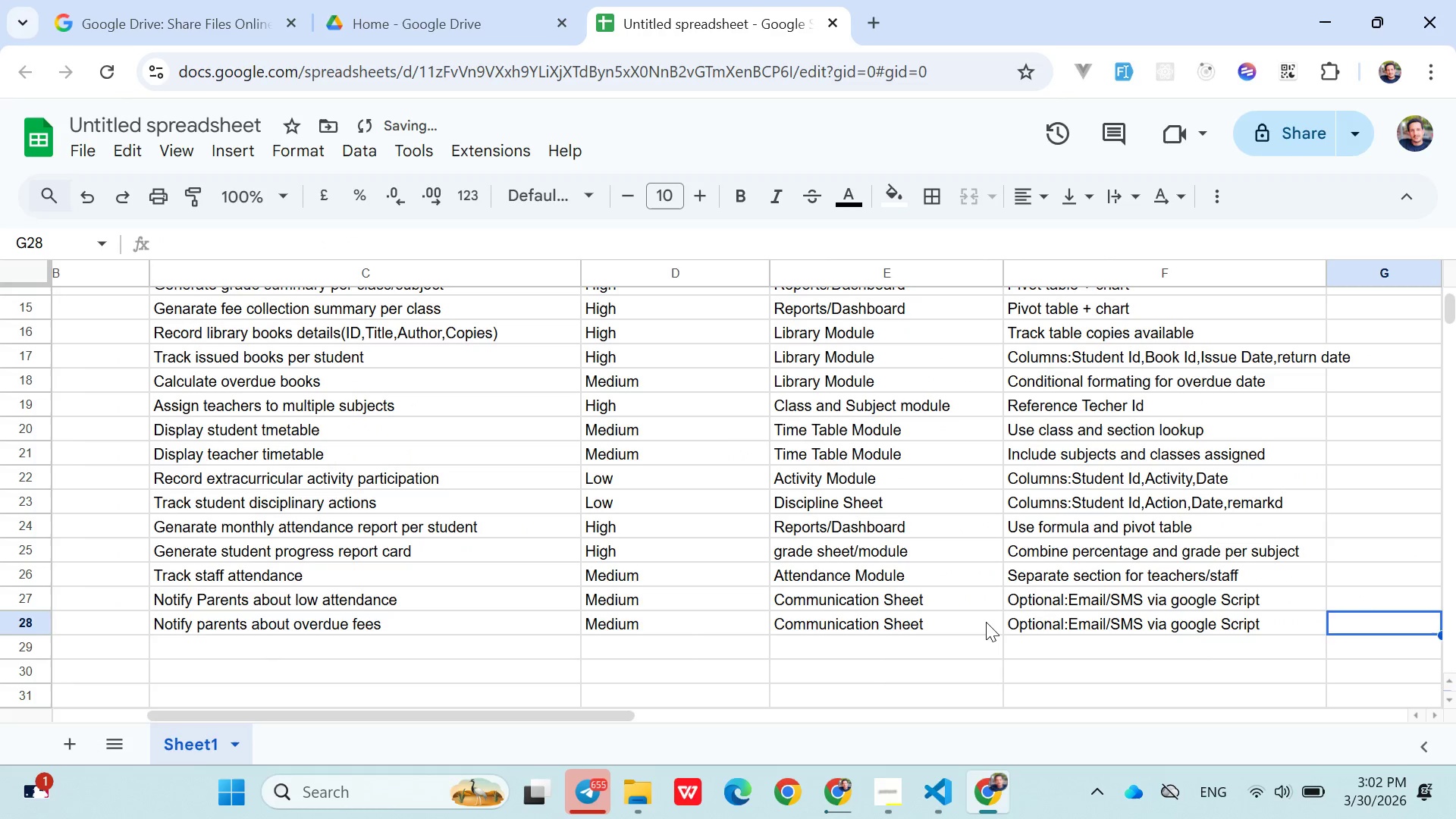 
key(ArrowDown)
 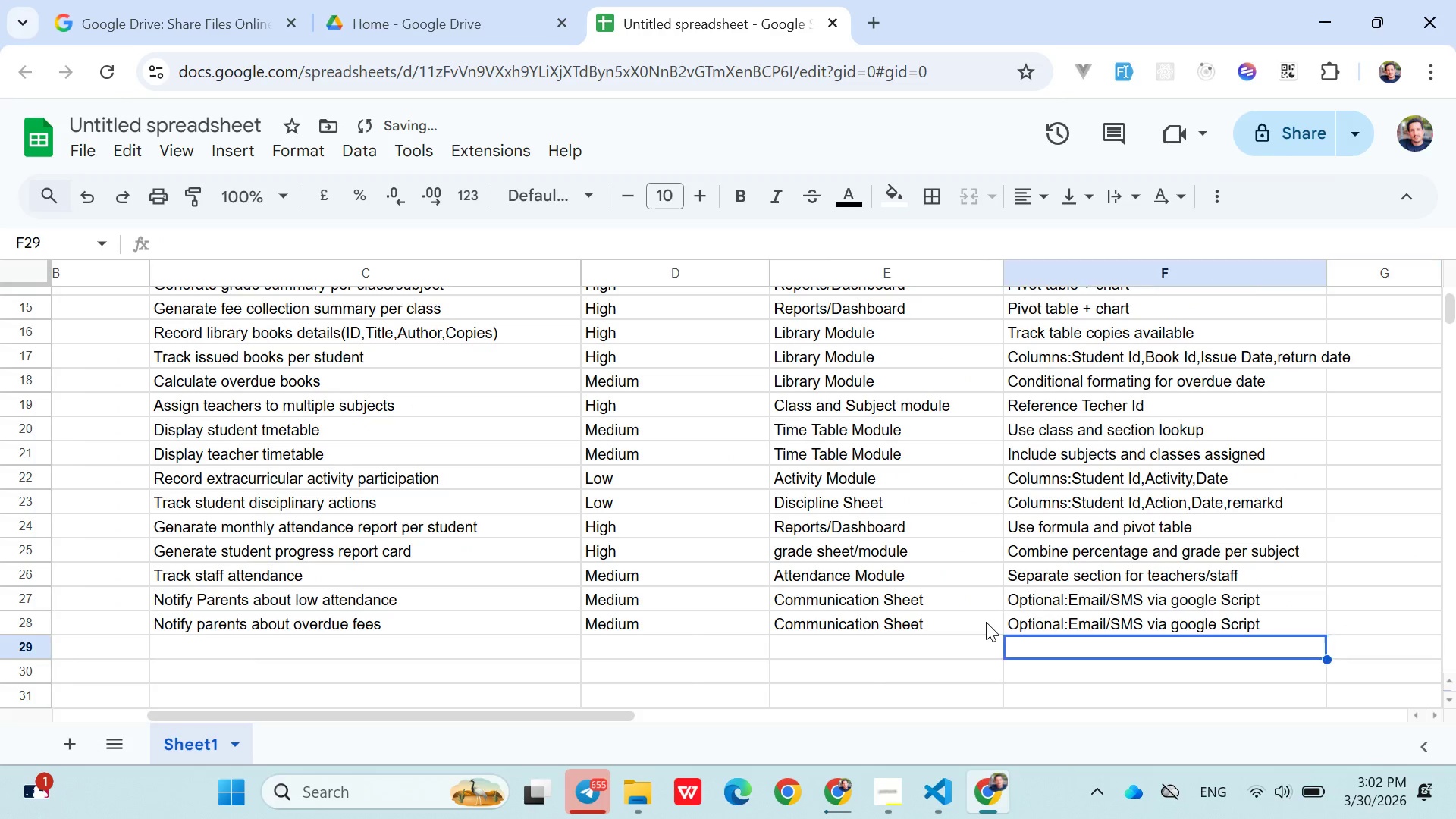 
hold_key(key=ArrowLeft, duration=0.81)
 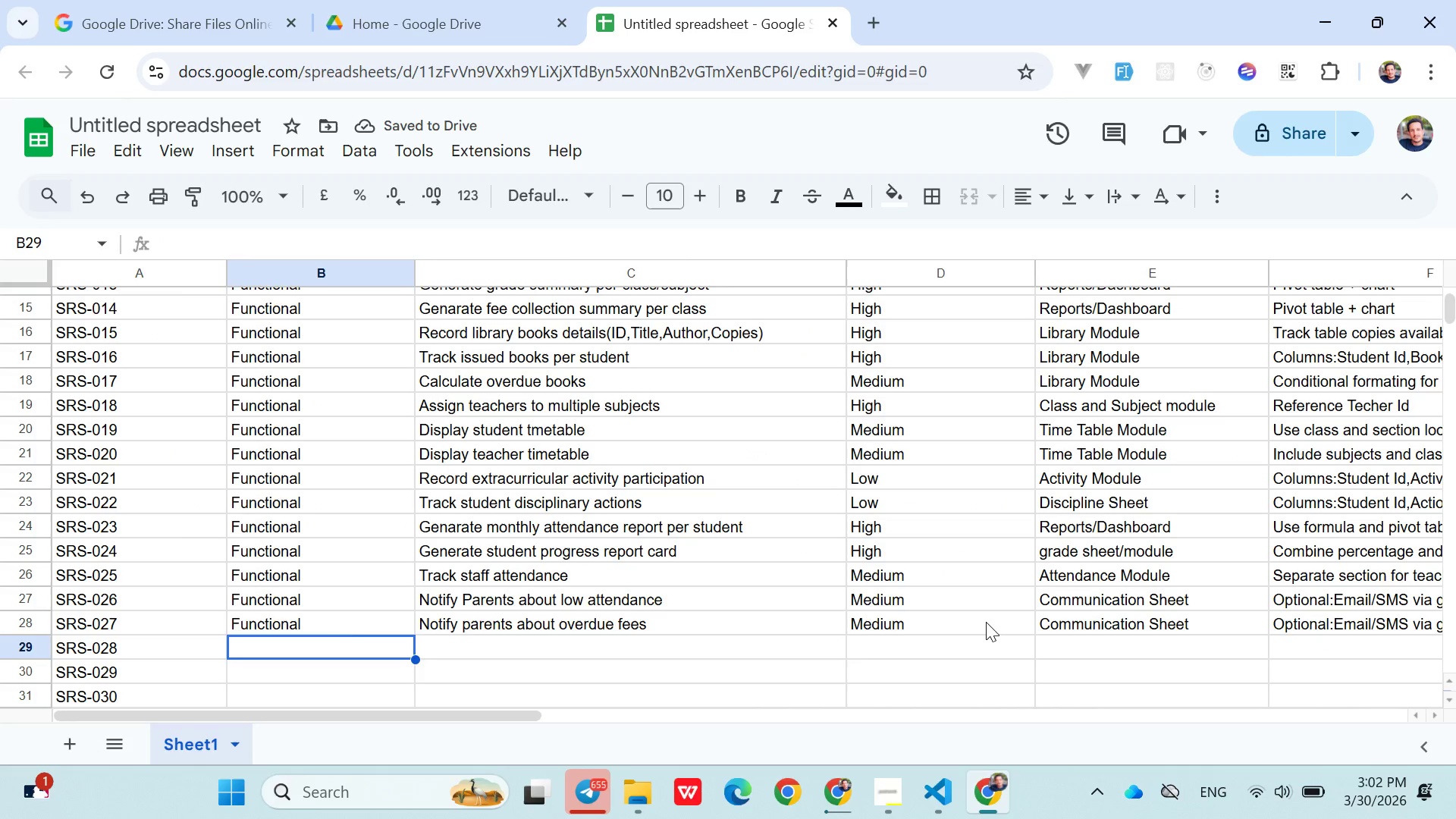 
key(ArrowRight)
 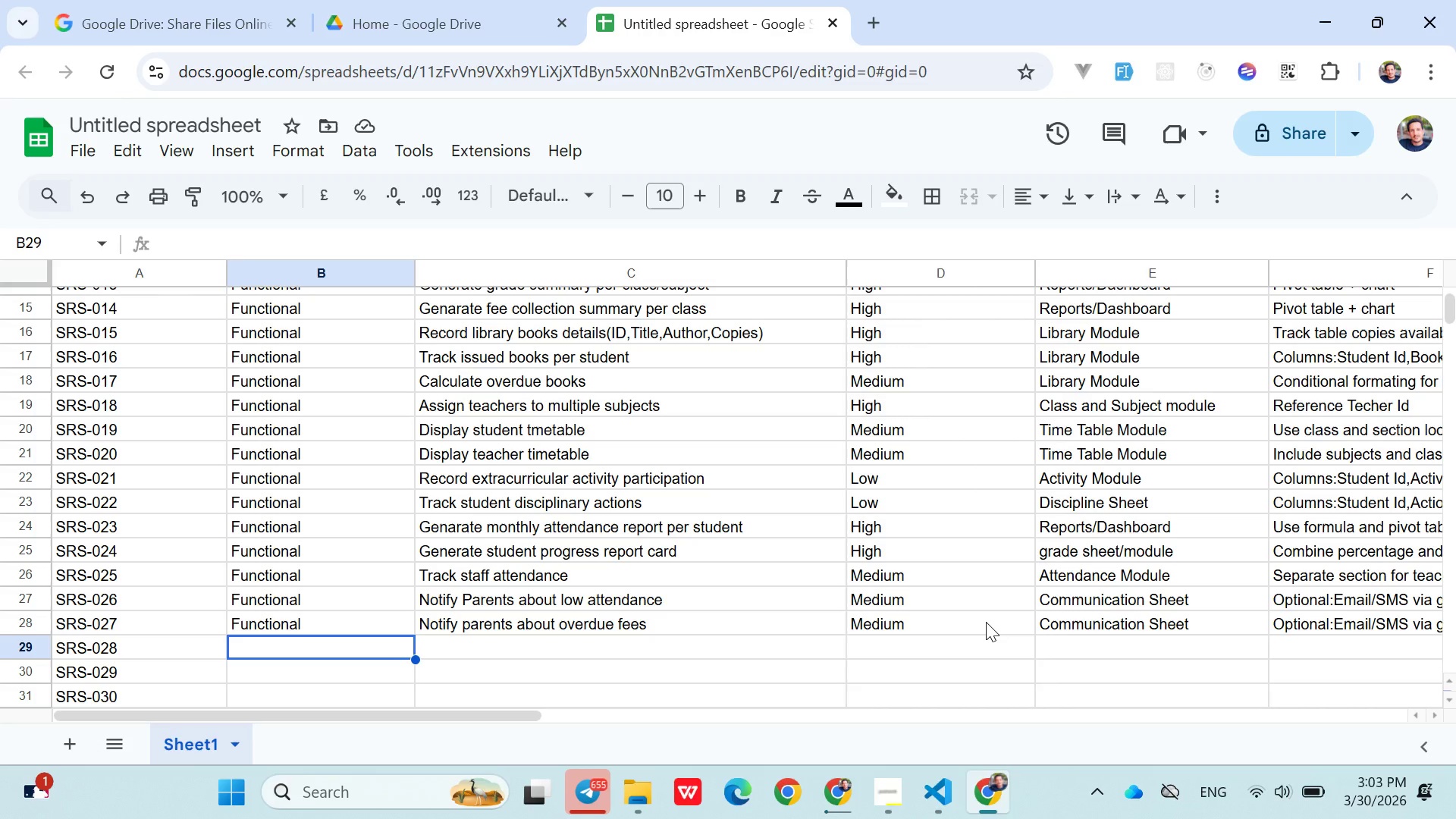 
wait(51.64)
 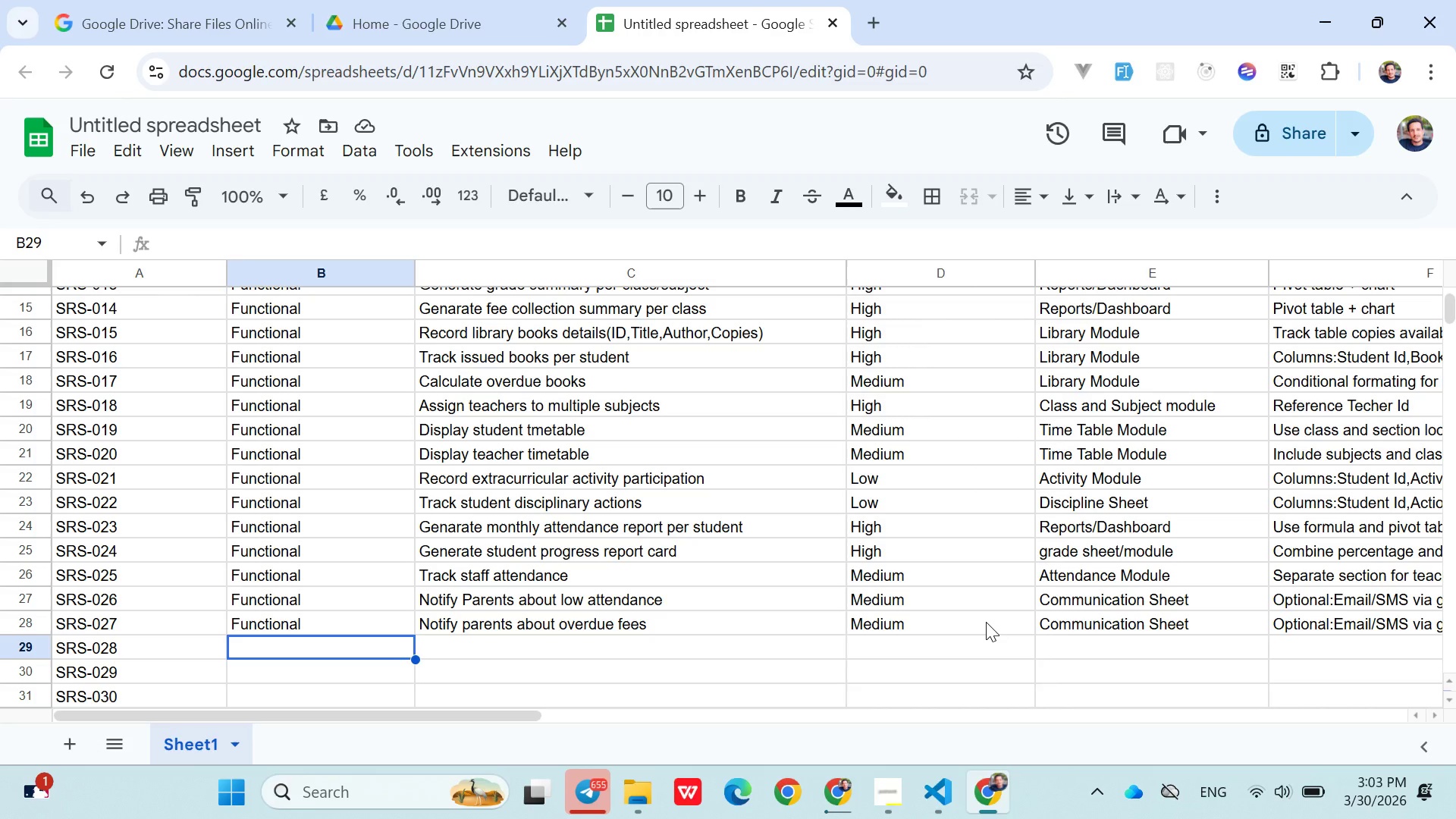 
key(Shift+ShiftLeft)
 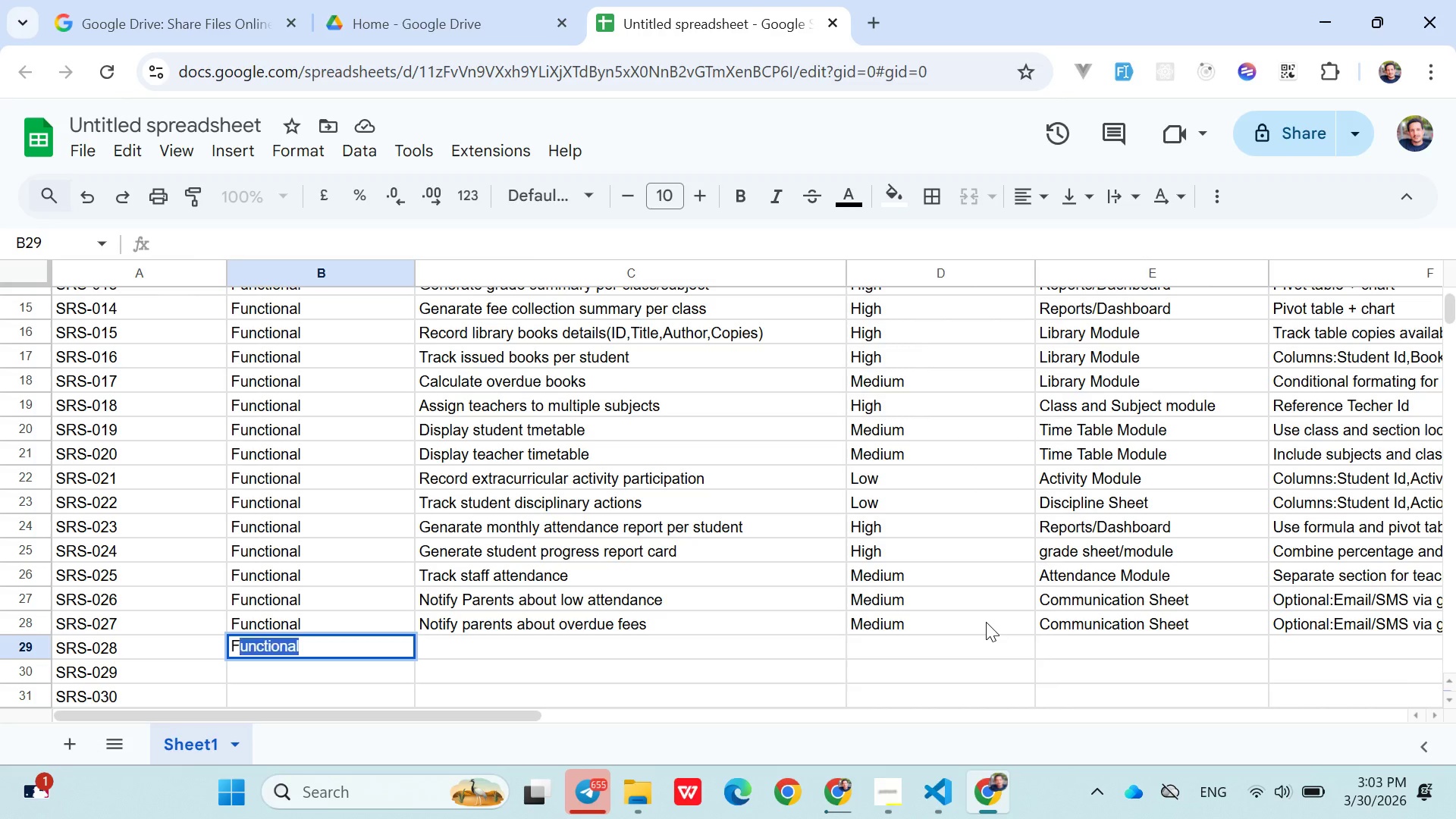 
key(Shift+F)
 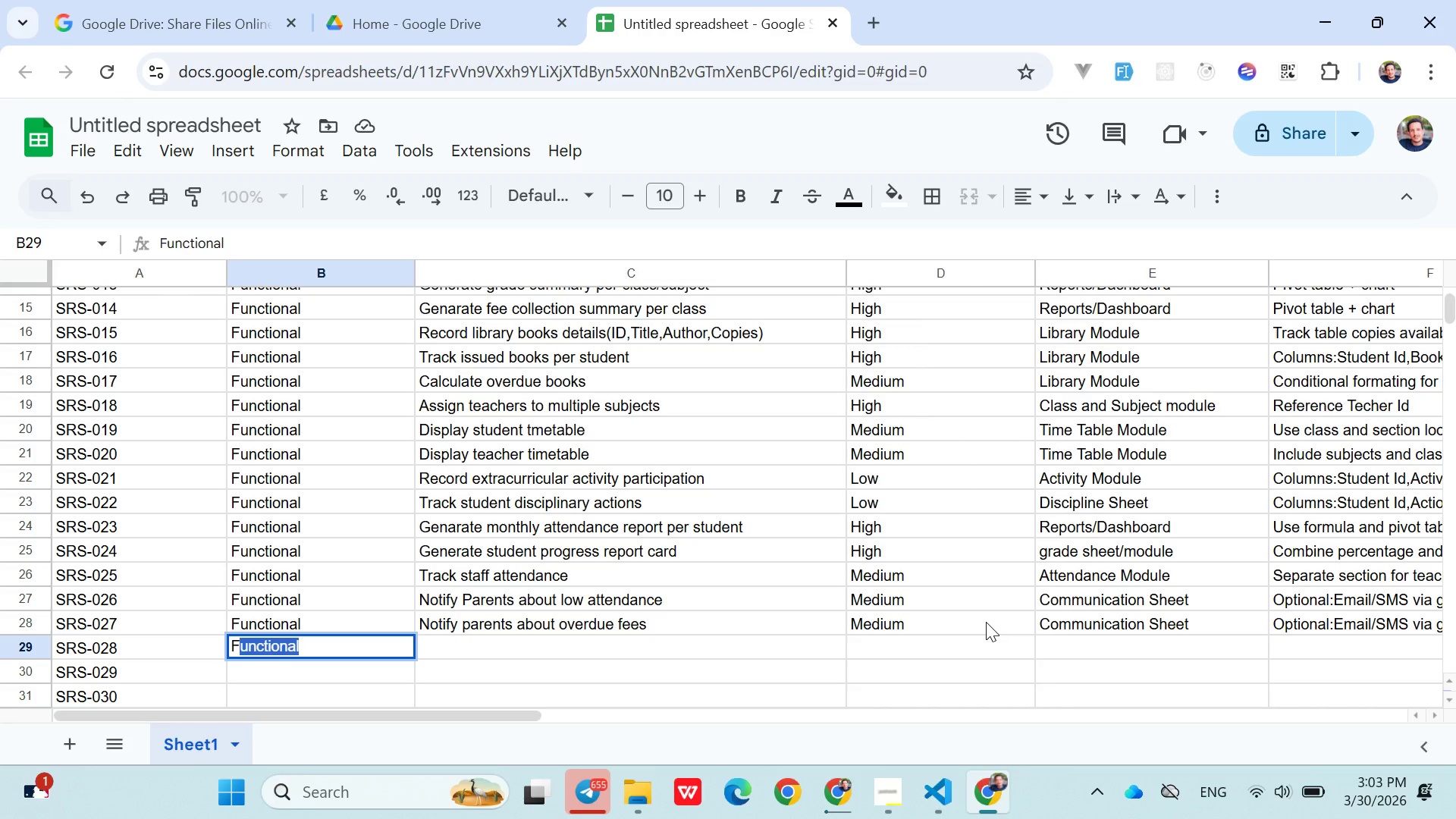 
key(ArrowRight)
 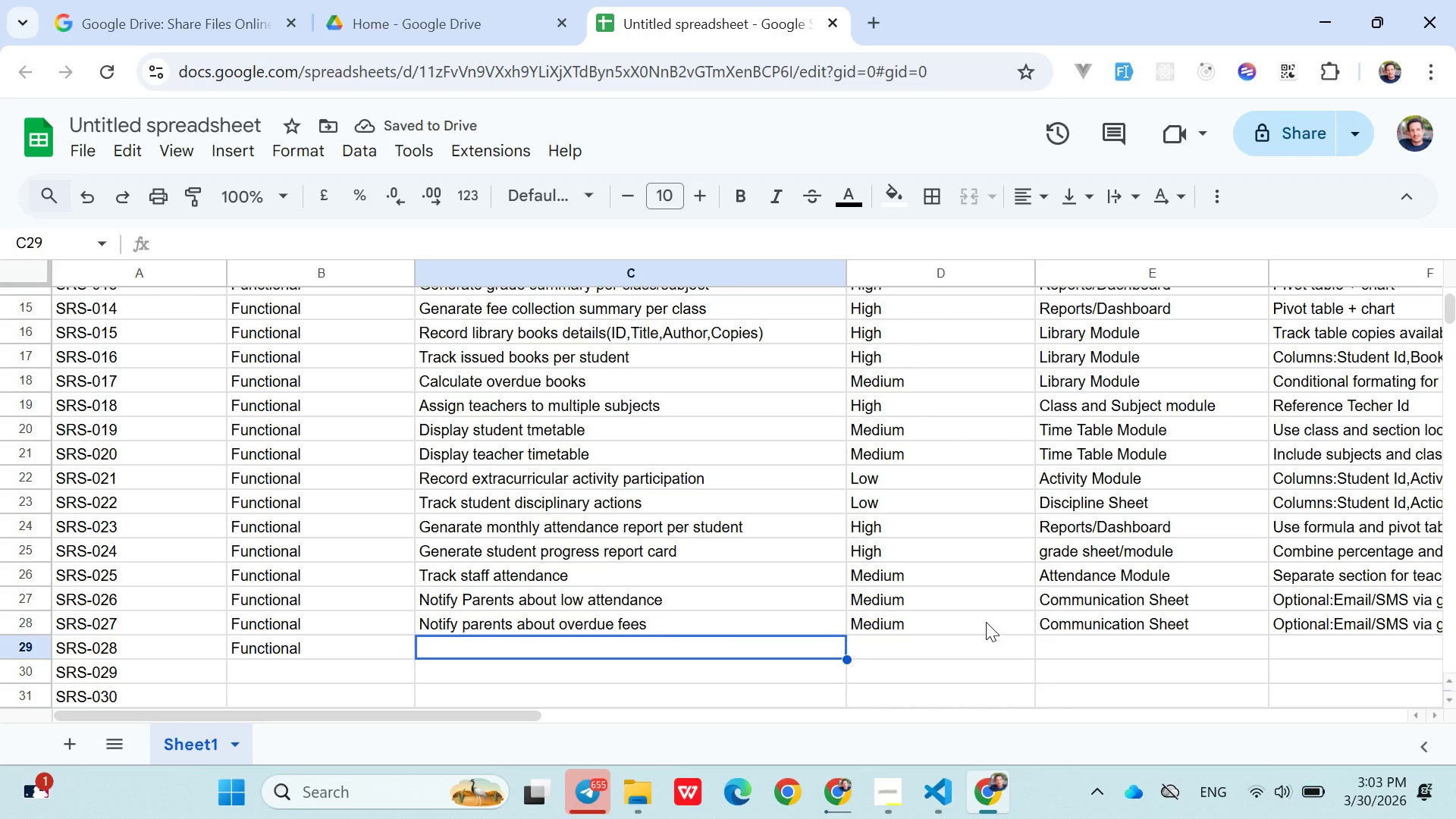 
wait(8.06)
 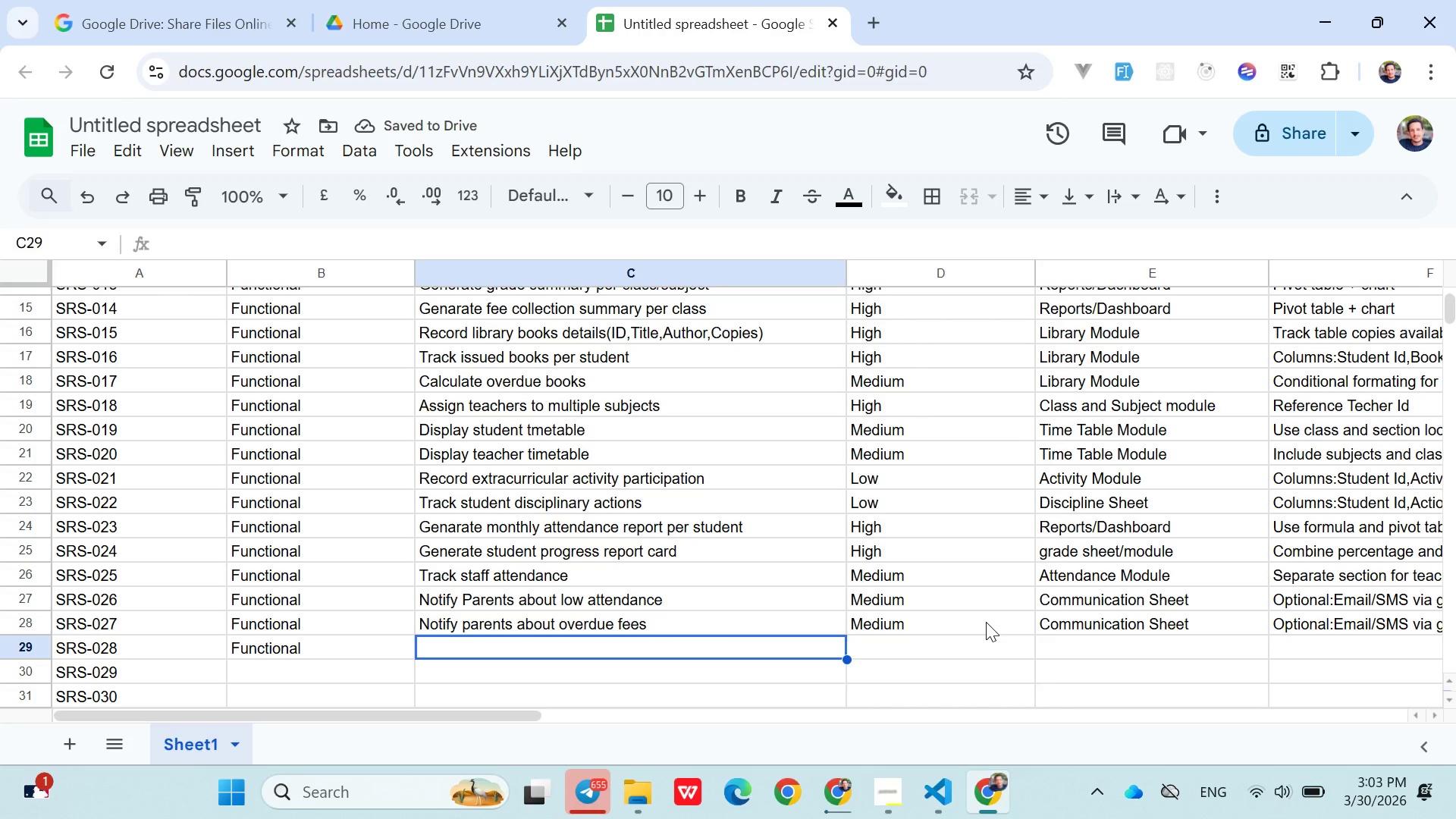 
type(Provide student summary sheet per class)
 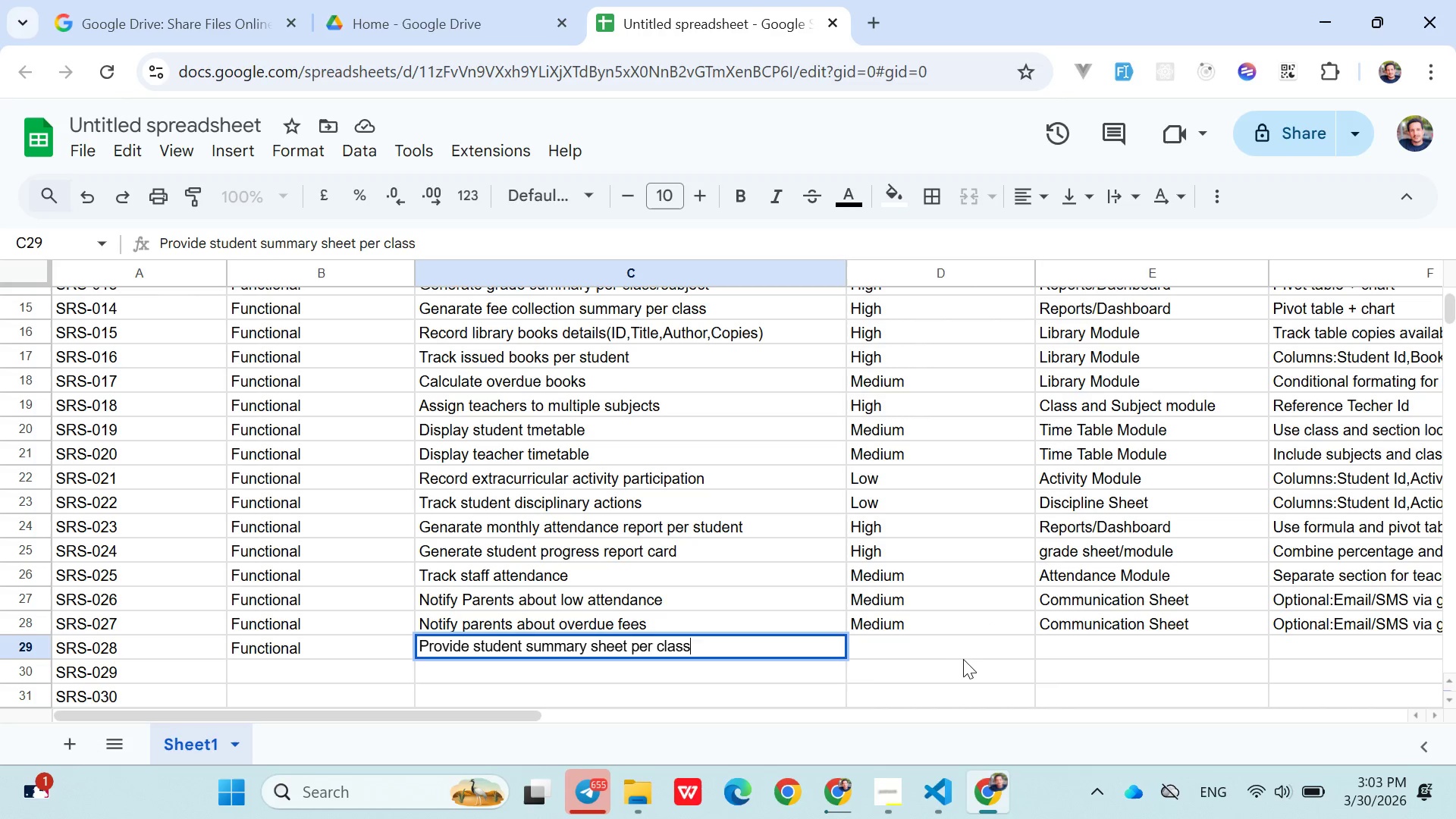 
left_click([950, 643])
 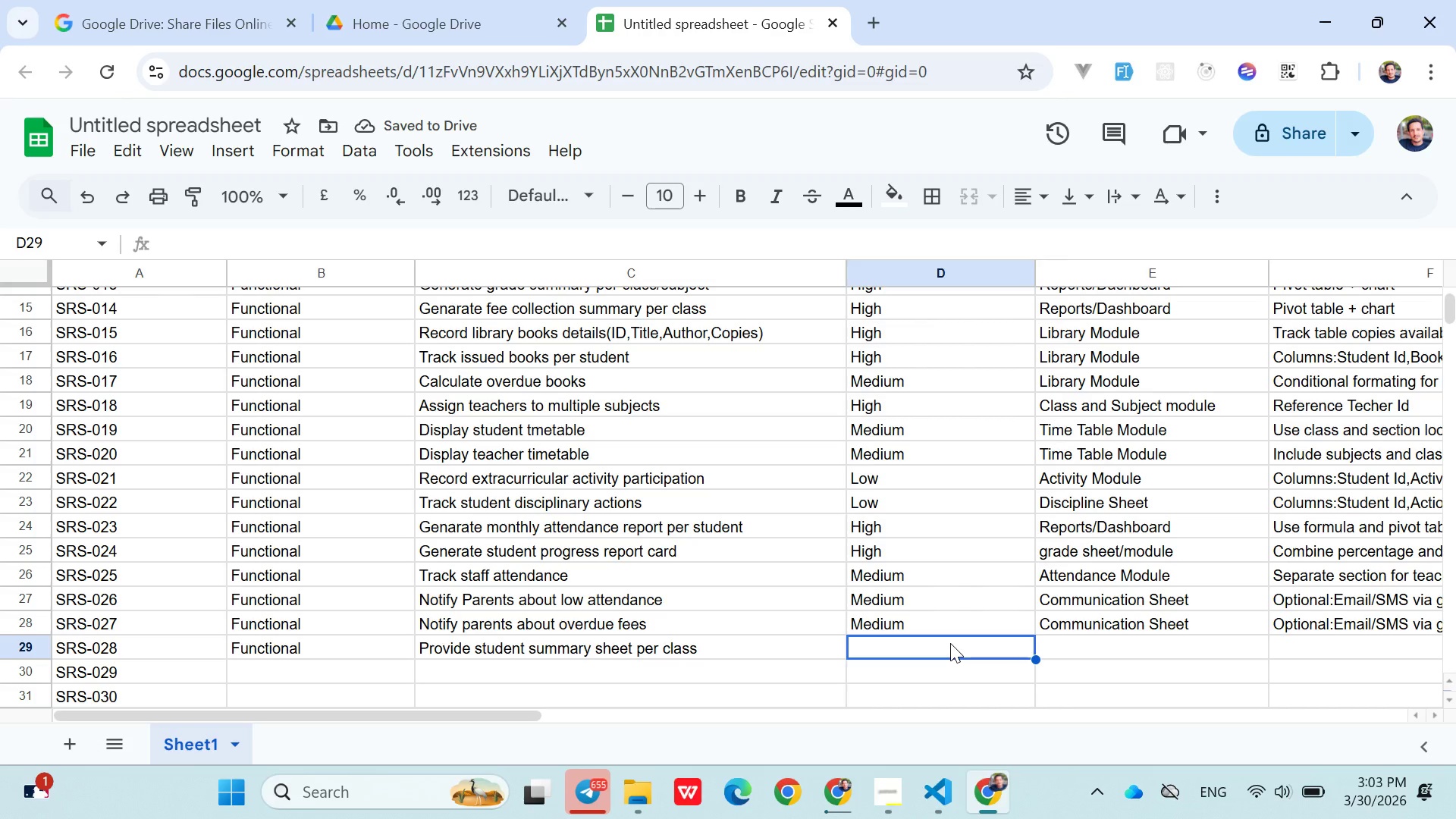 
key(H)
 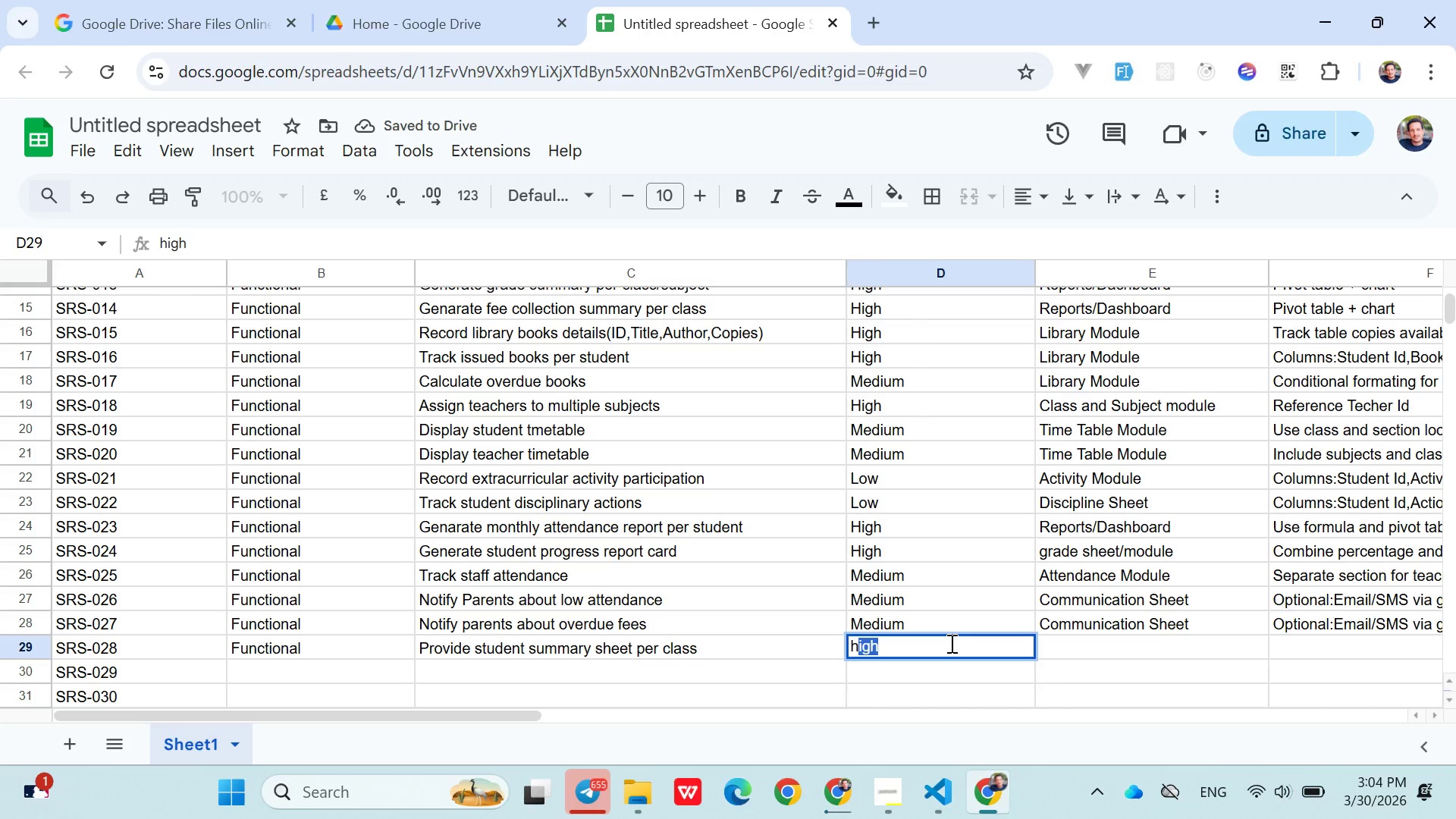 
key(ArrowRight)
 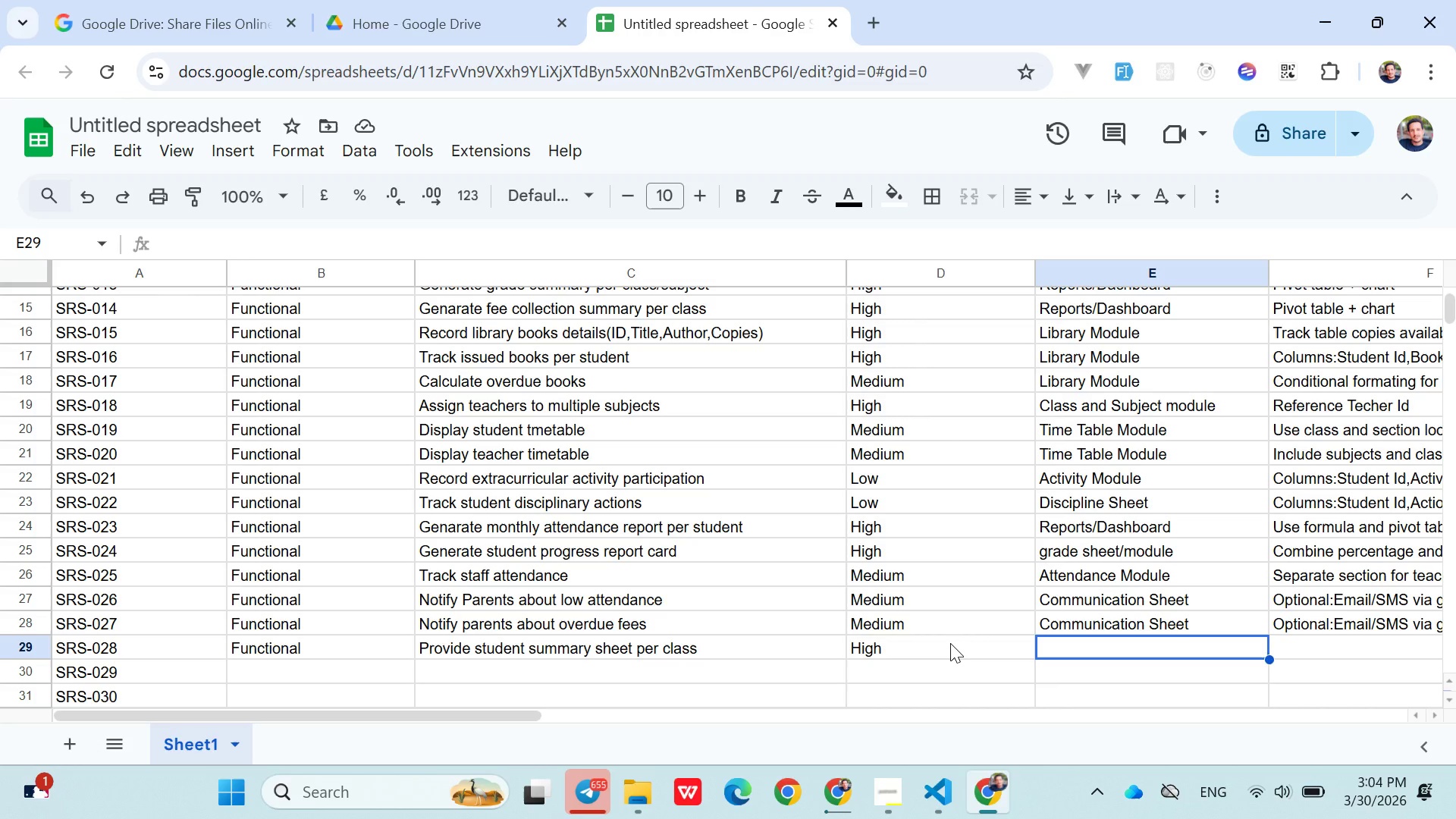 
wait(7.78)
 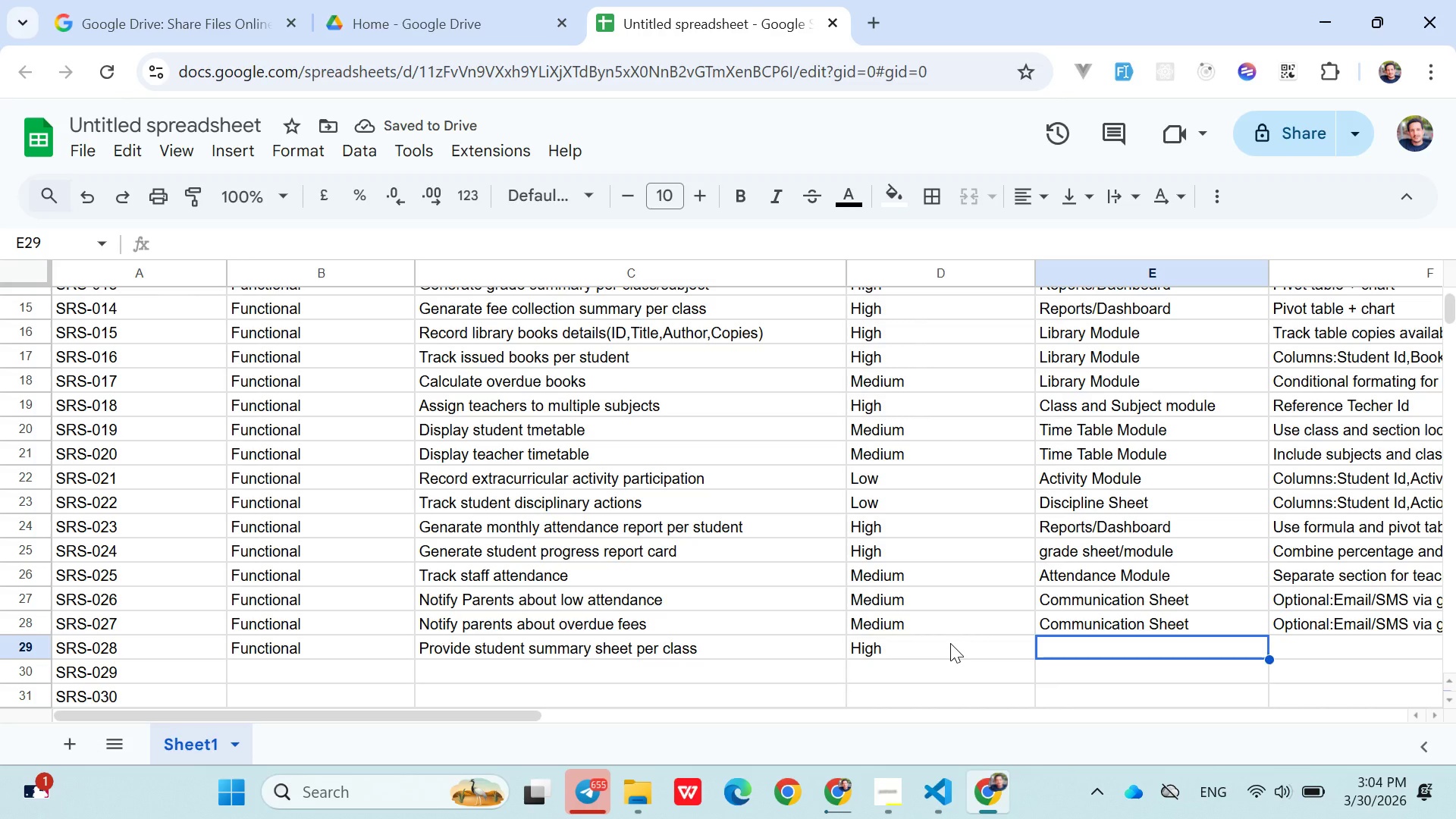 
key(R)
 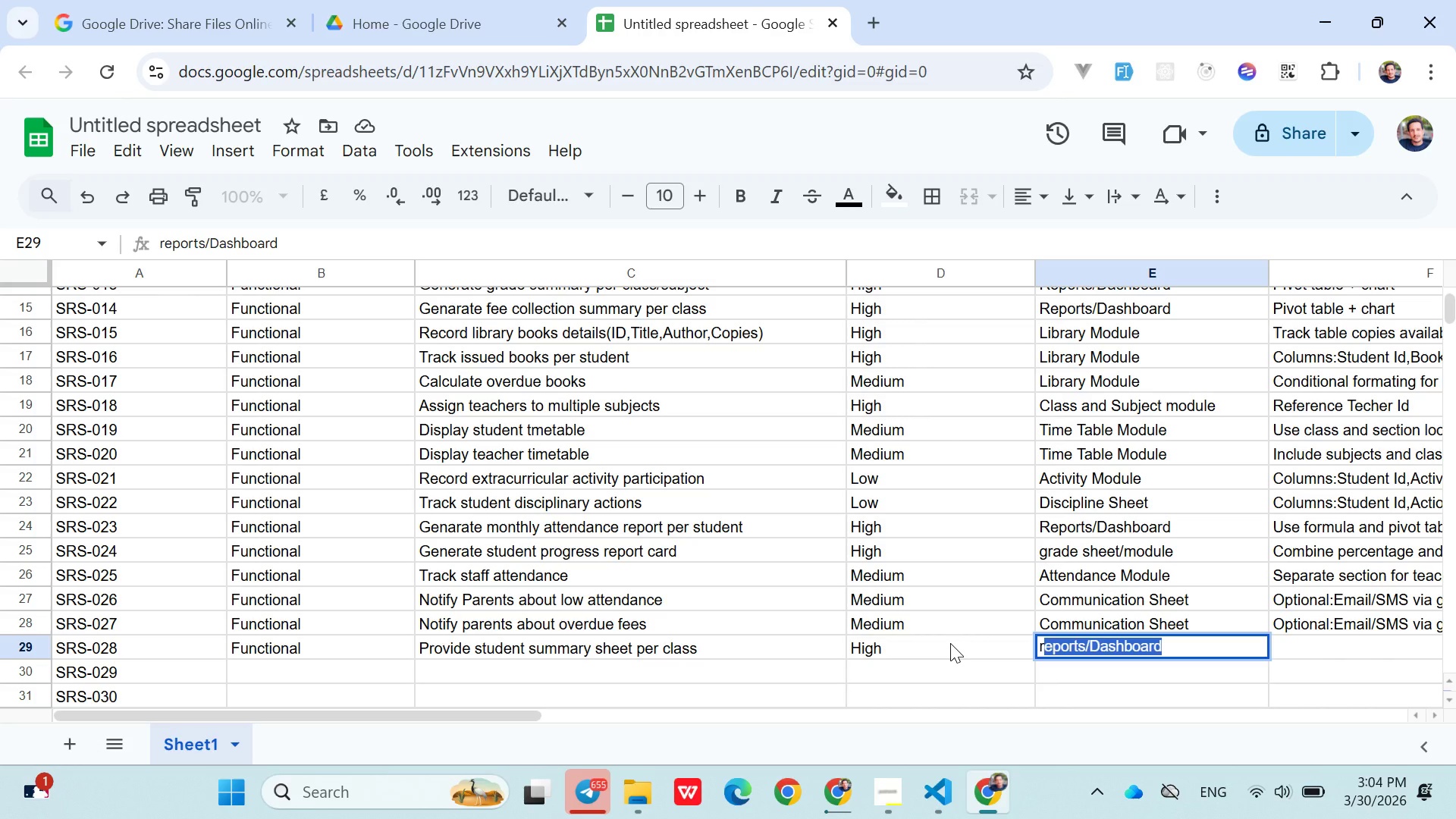 
key(ArrowRight)
 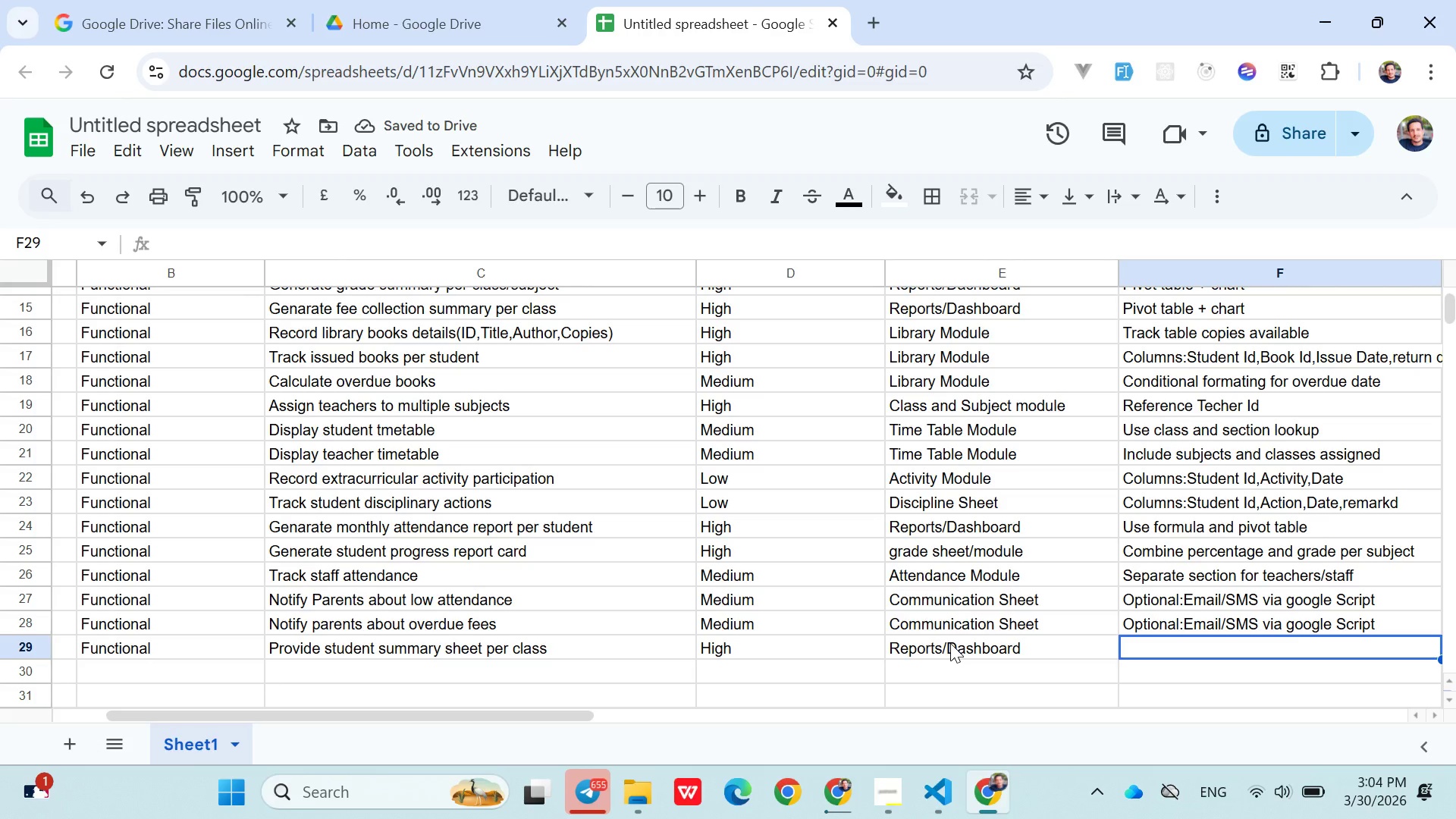 
wait(5.16)
 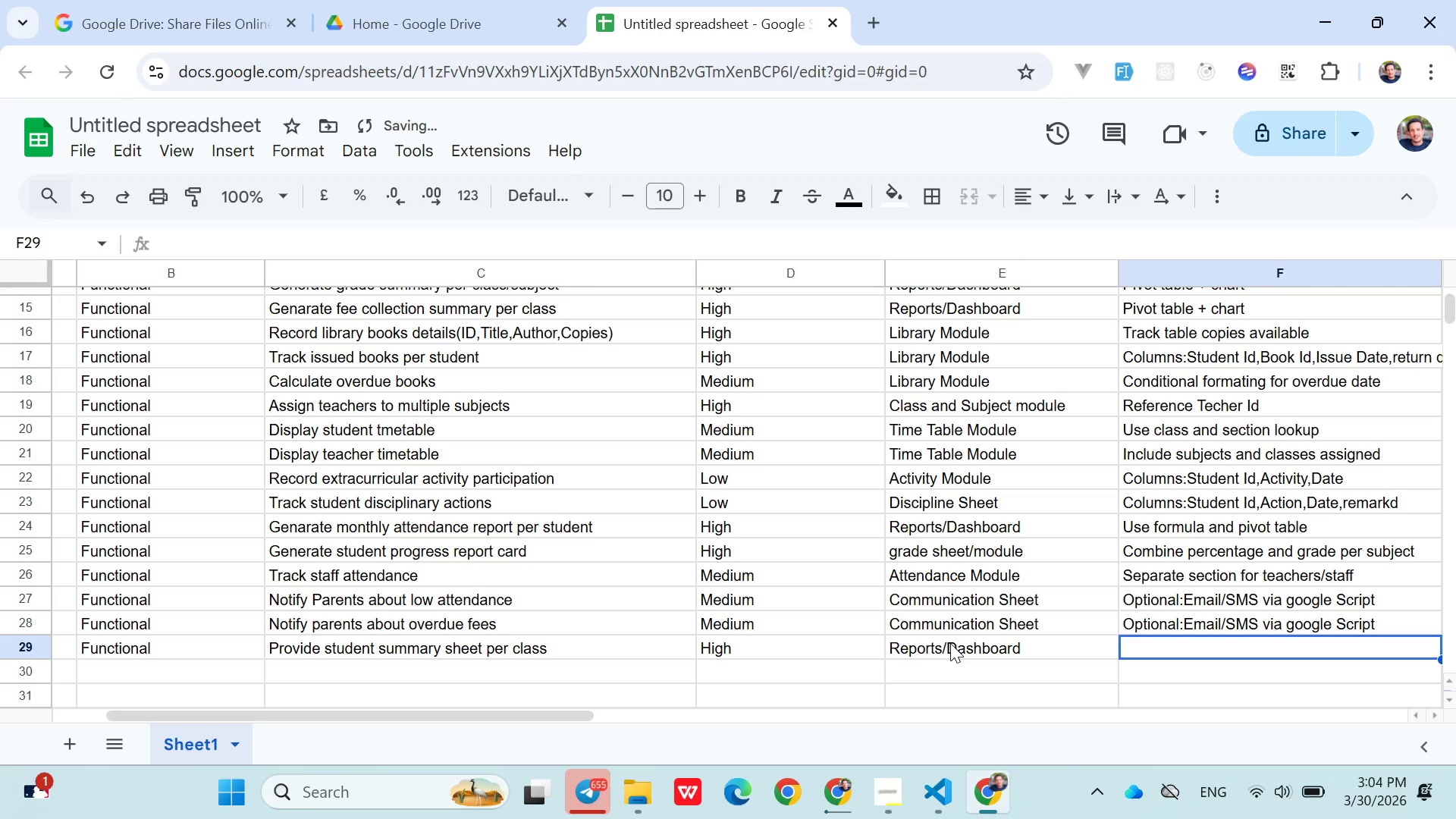 
type(Include grades,attendance,fee balance)
 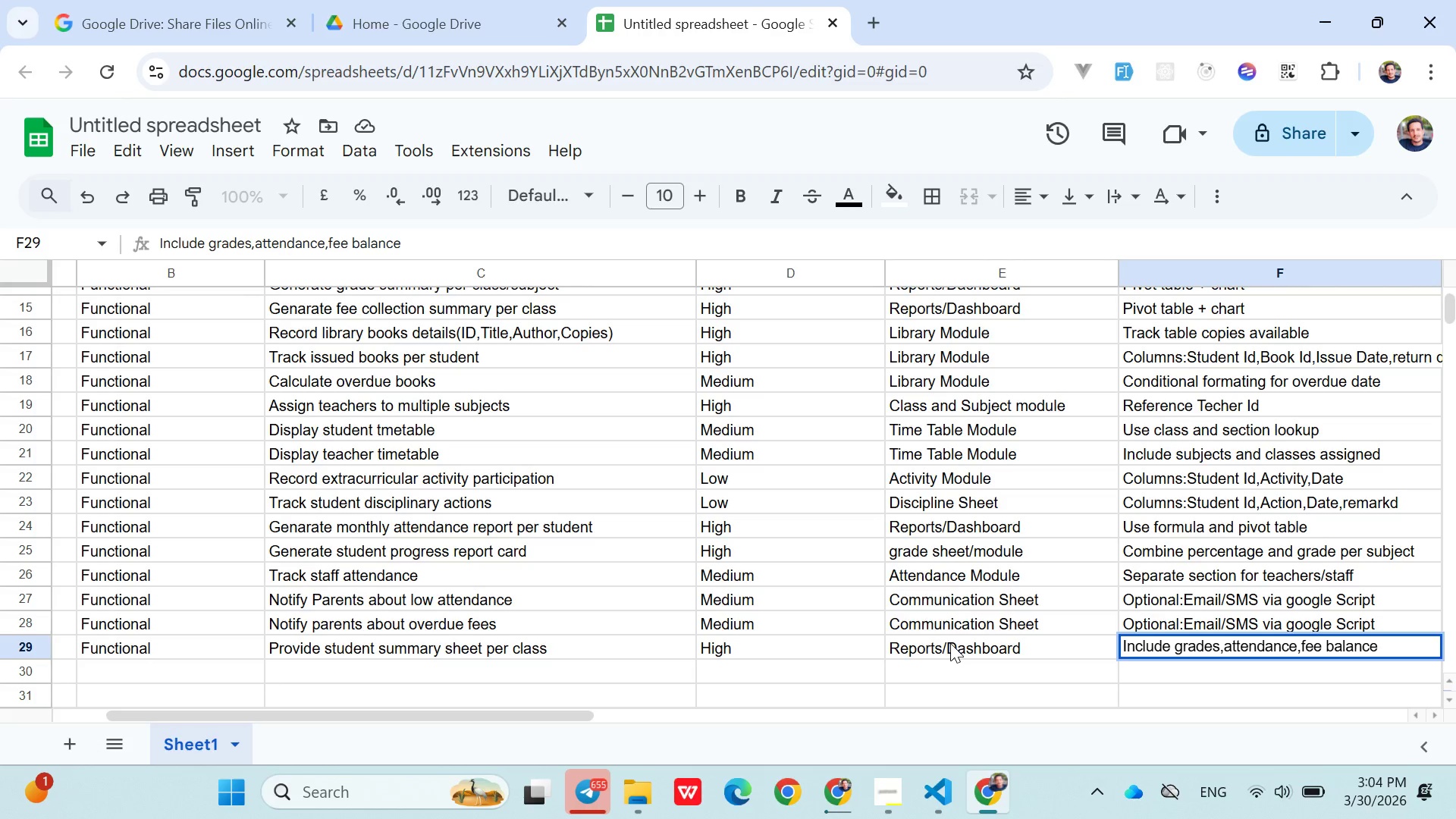 
wait(10.66)
 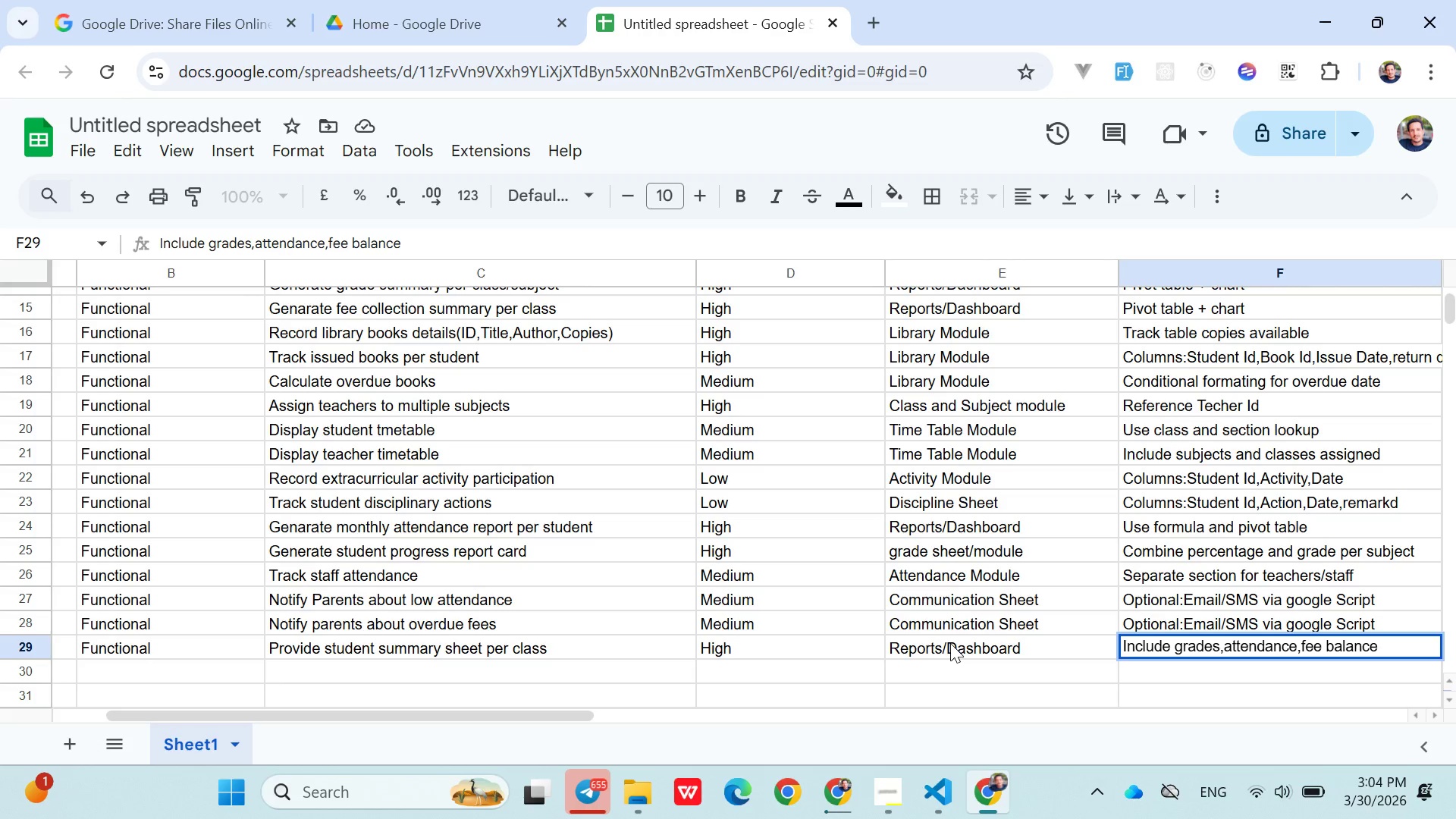 
key(ArrowDown)
 